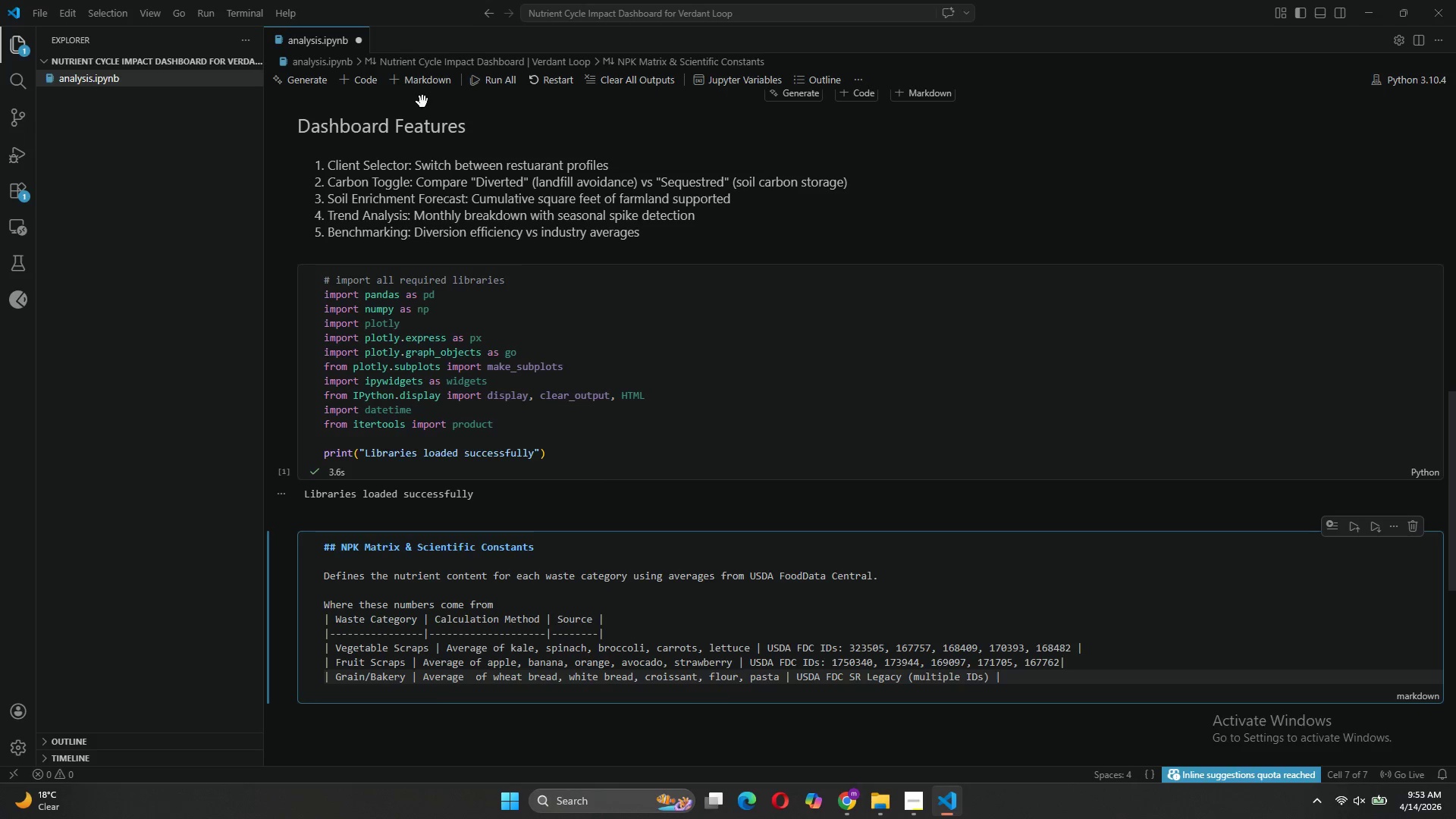 
key(Enter)
 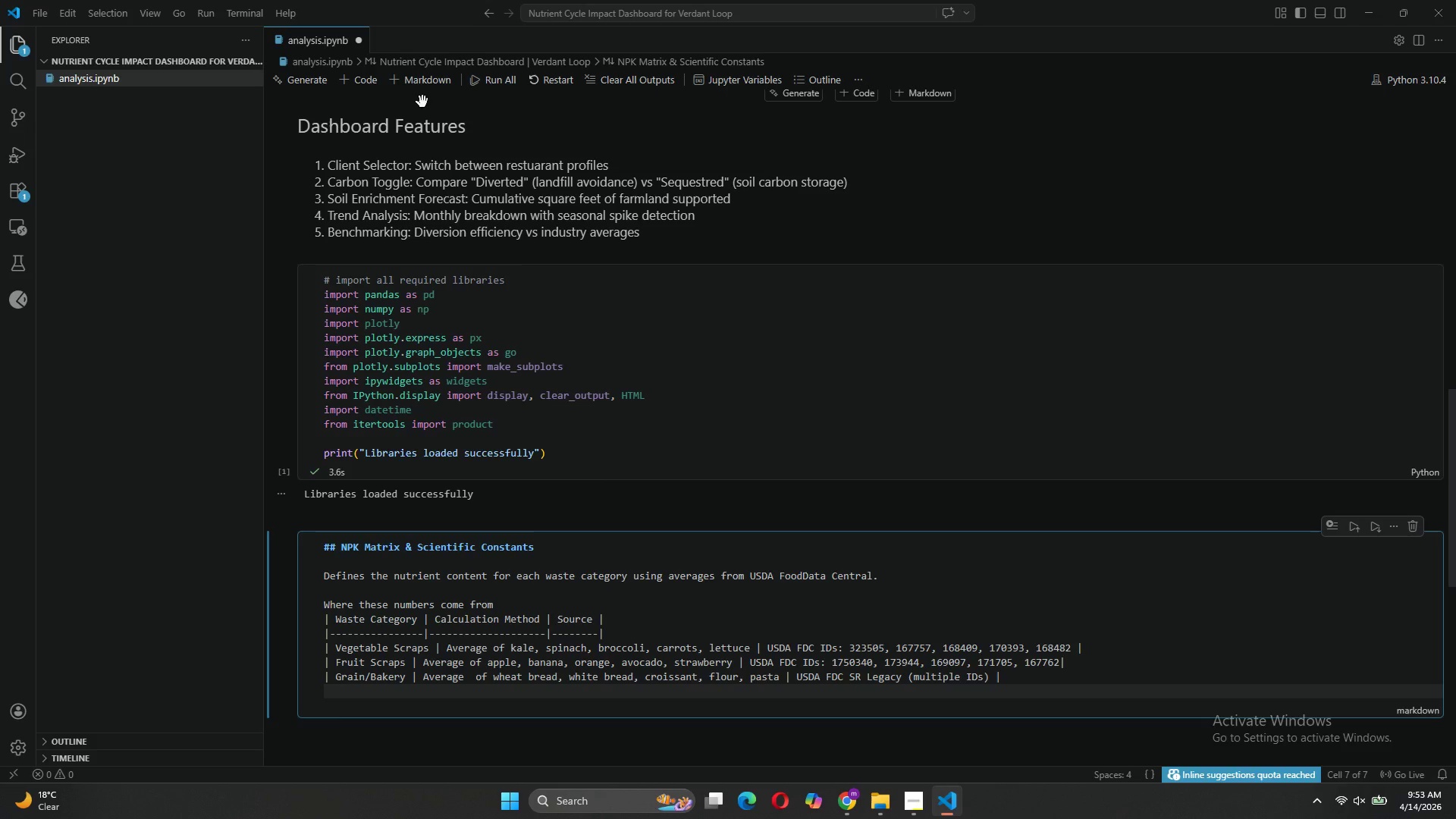 
type(| Meat Trimmings | Average of beef, chicken )
key(Backspace)
type(, pork, turkey | USDA FDV)
key(Backspace)
type(C SR)
 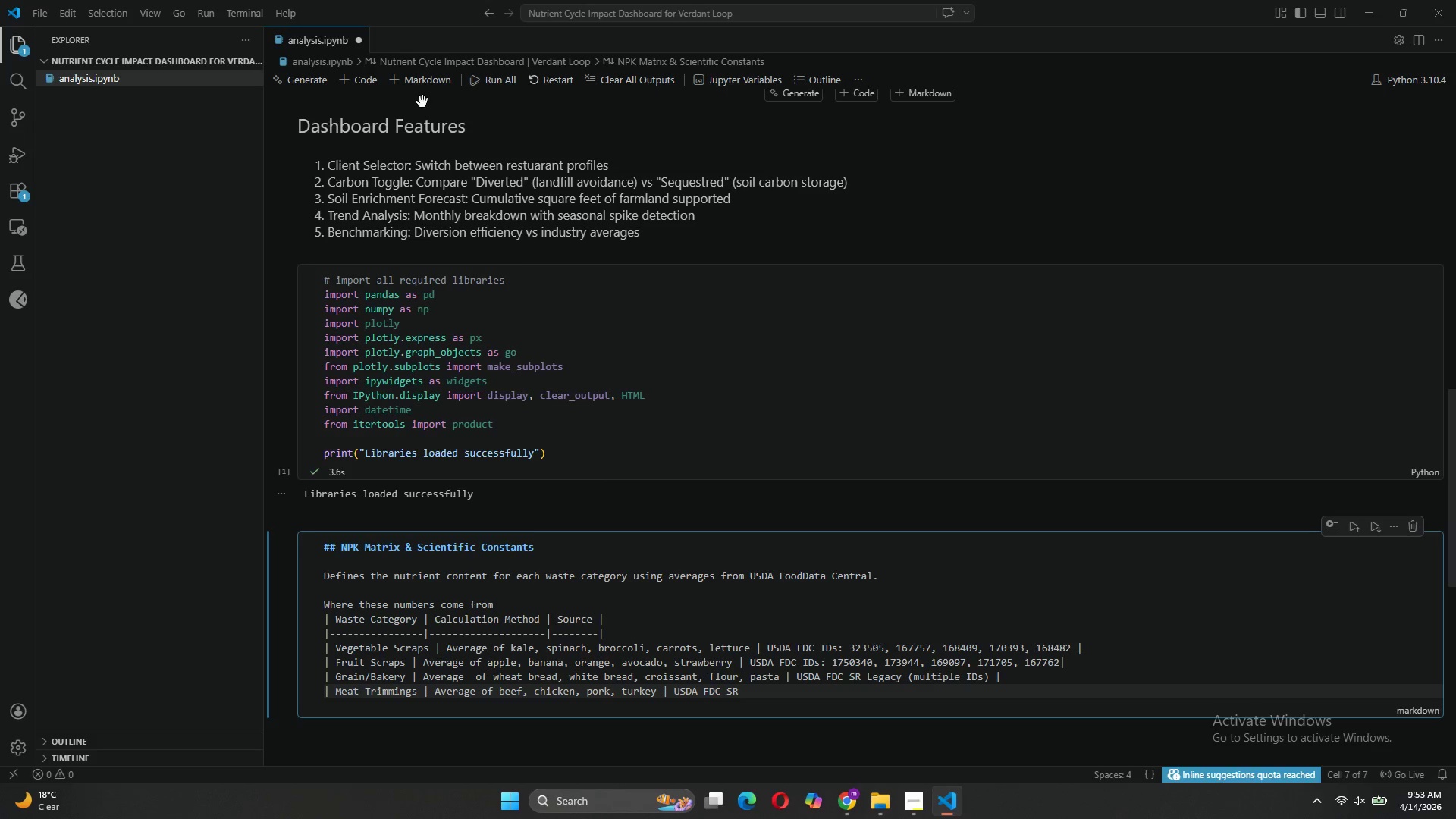 
type( LEGACY )
key(Backspace)
key(Backspace)
key(Backspace)
key(Backspace)
key(Backspace)
key(Backspace)
type(egacy (multiple IDs)
 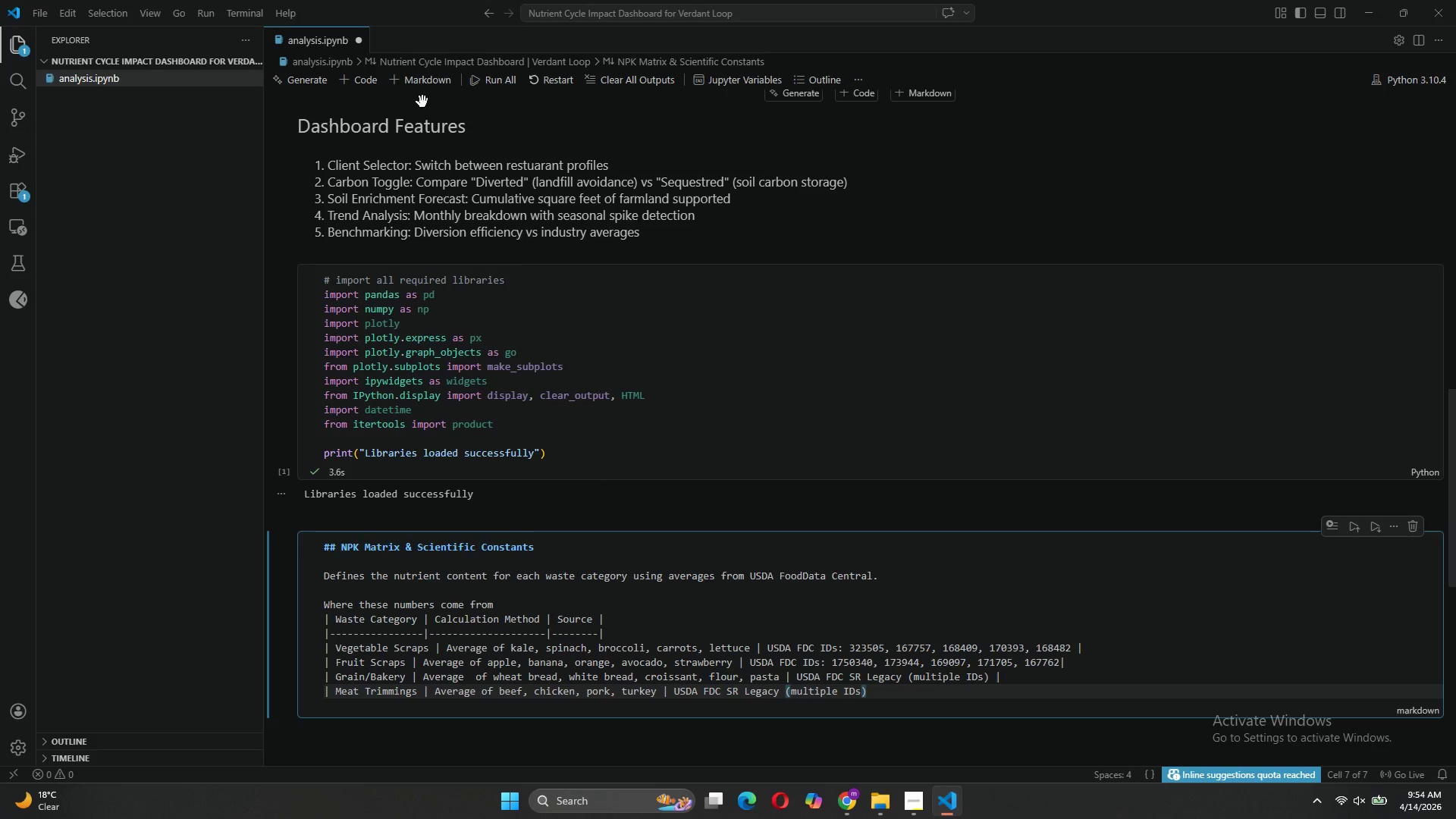 
key(ArrowRight)
 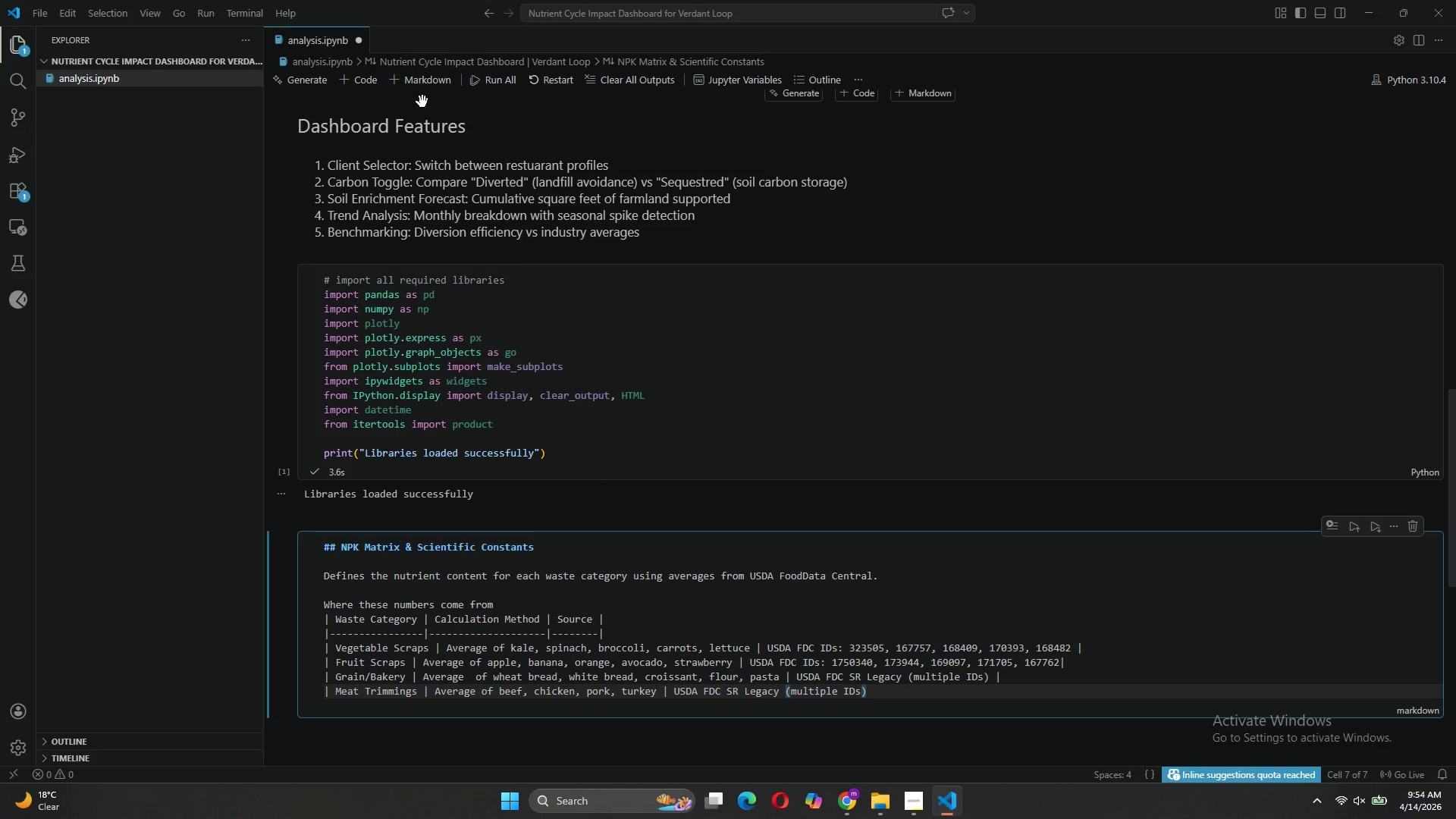 
key(Space)
 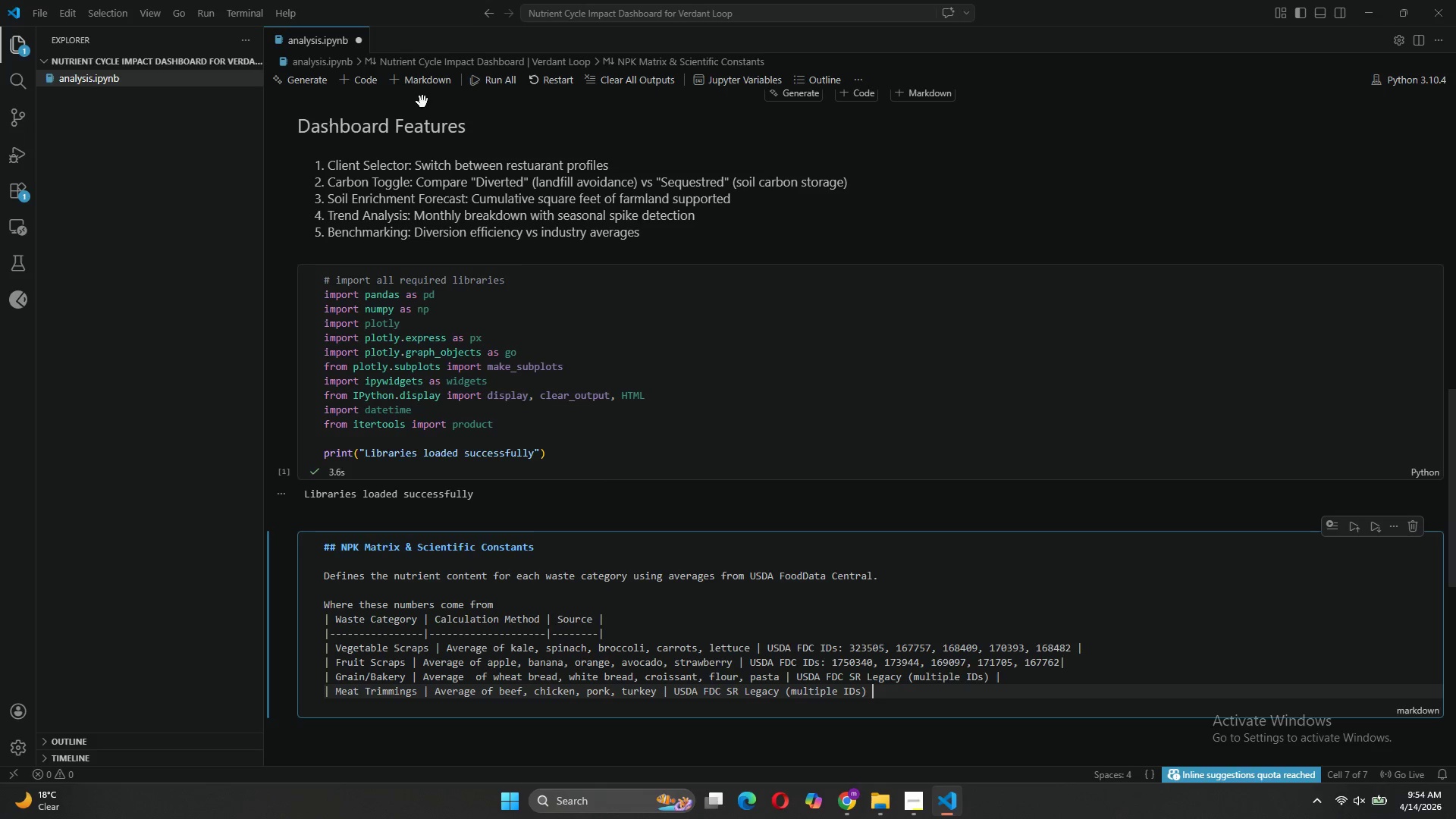 
key(Shift+Backslash)
 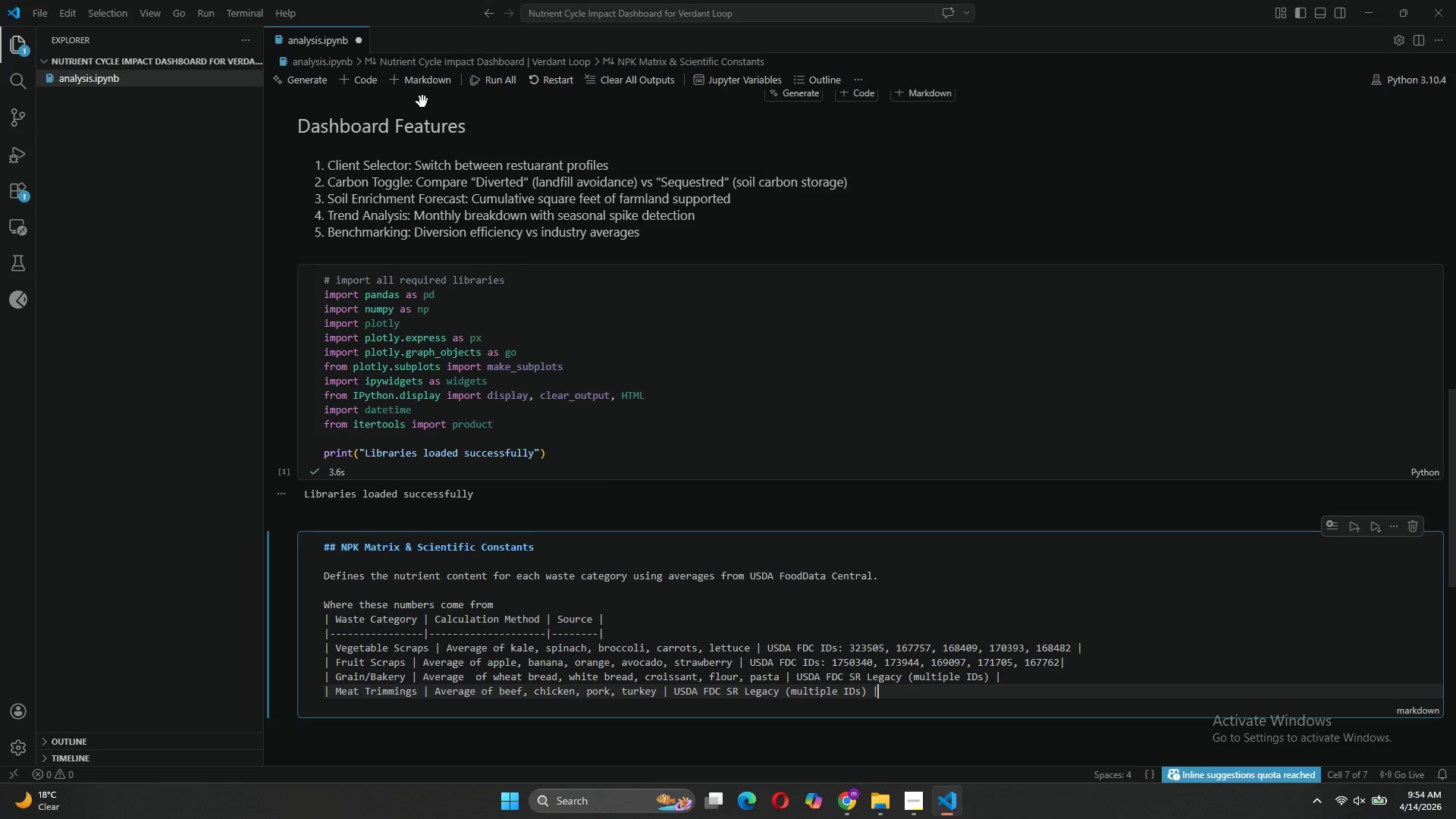 
key(Enter)
 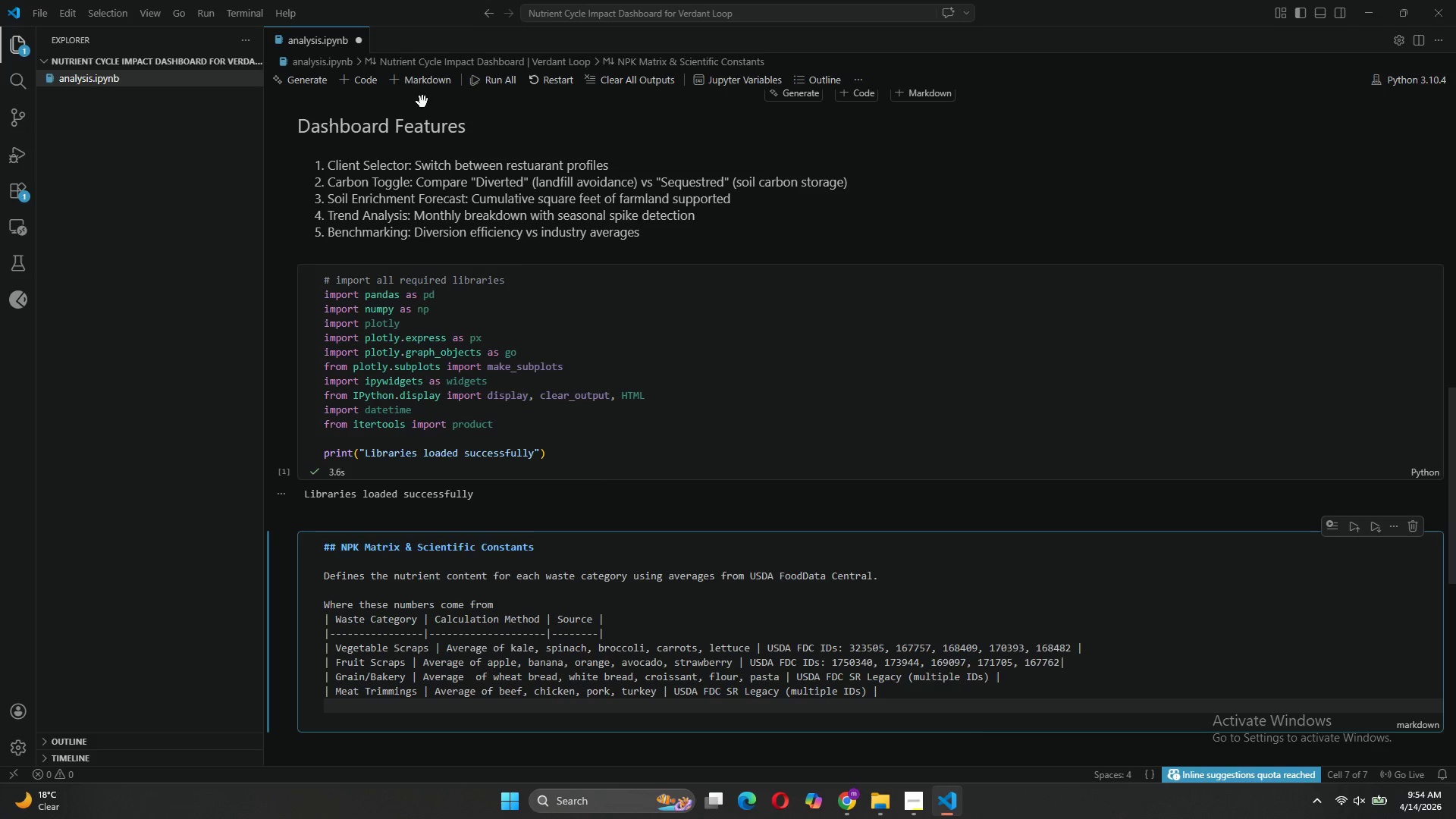 
type(| Coffee/Tea | )
 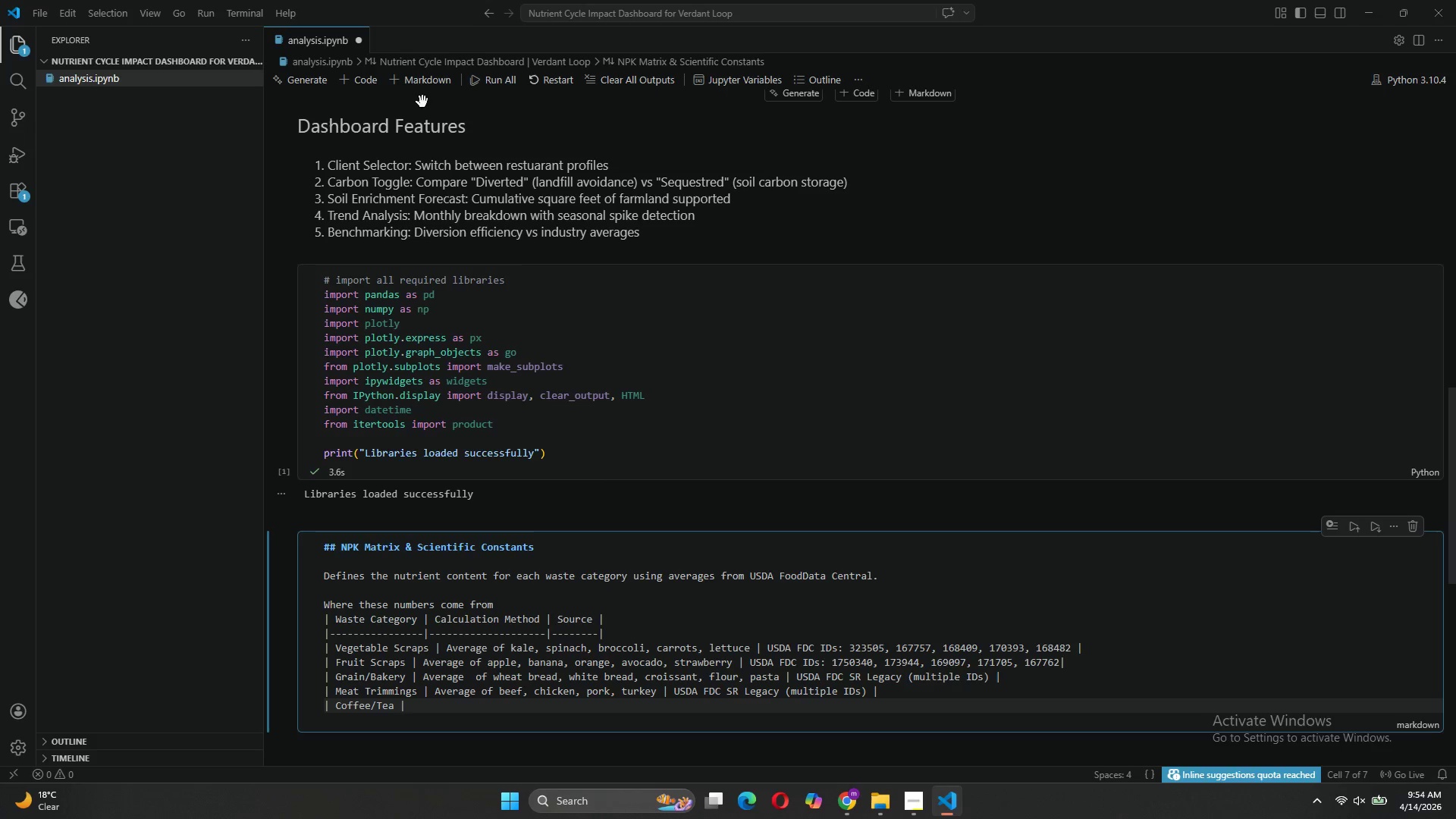 
type(Brewed coffee ()
 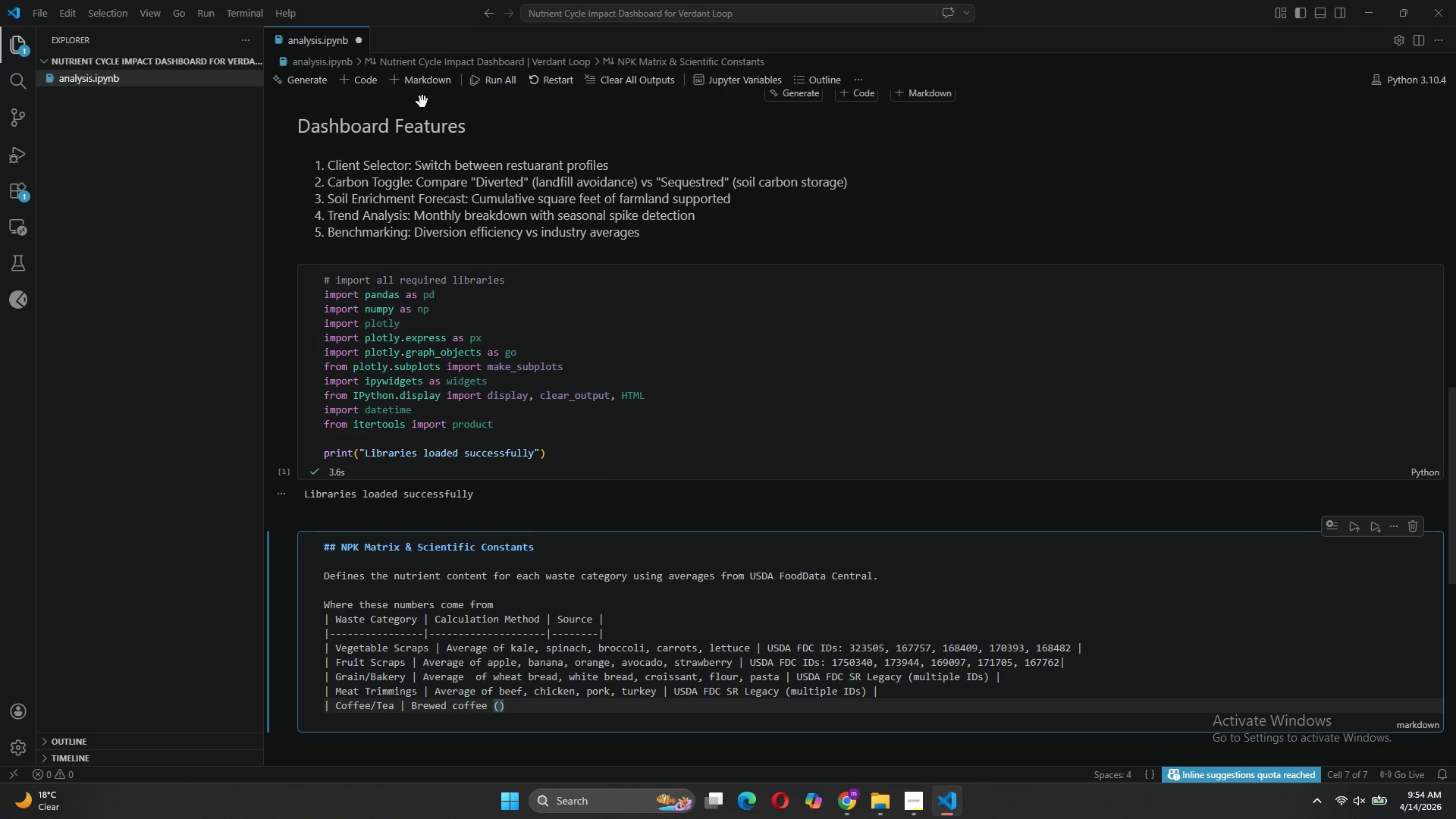 
type(primary waste )
 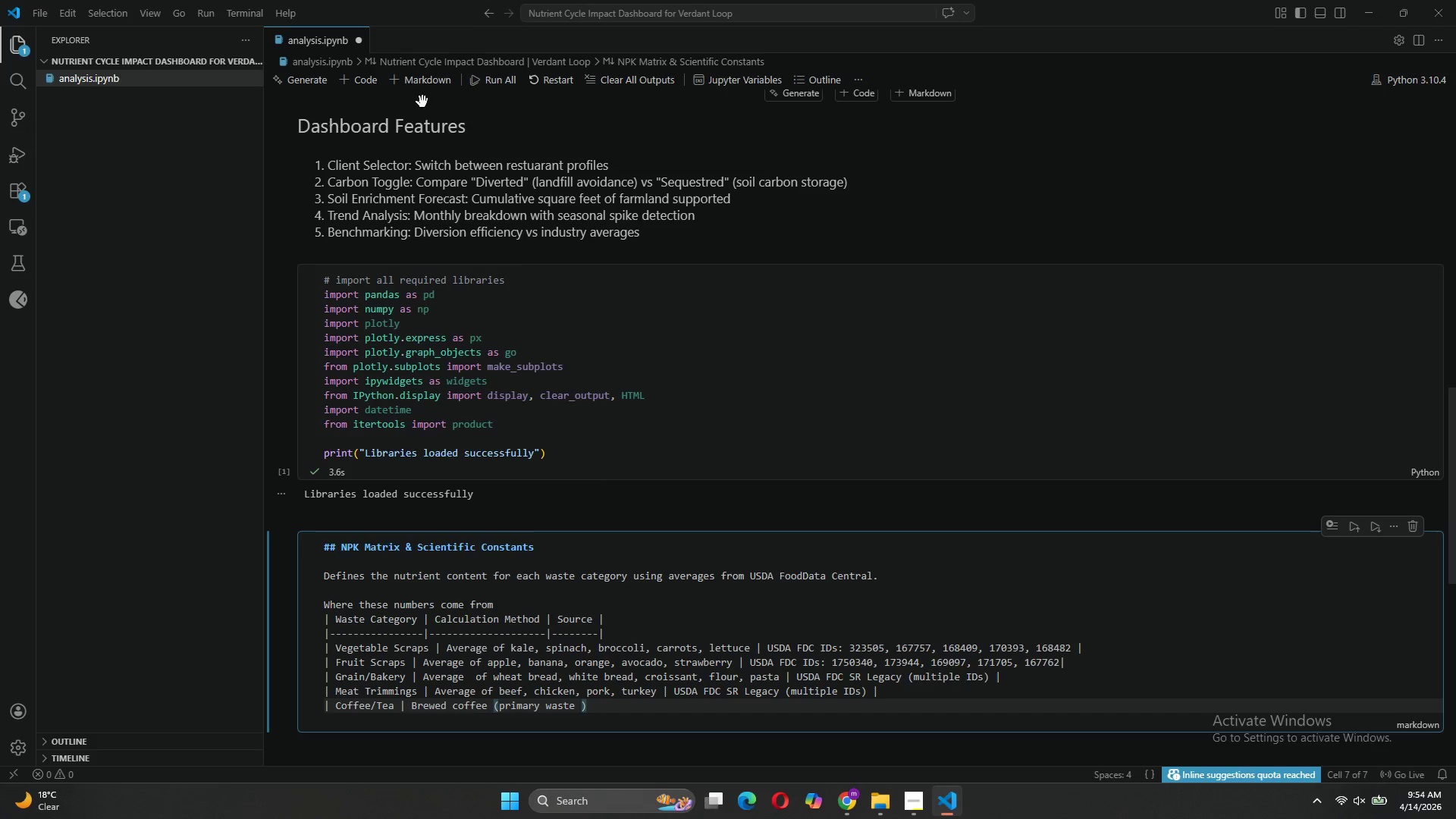 
type(stream )
key(Backspace)
 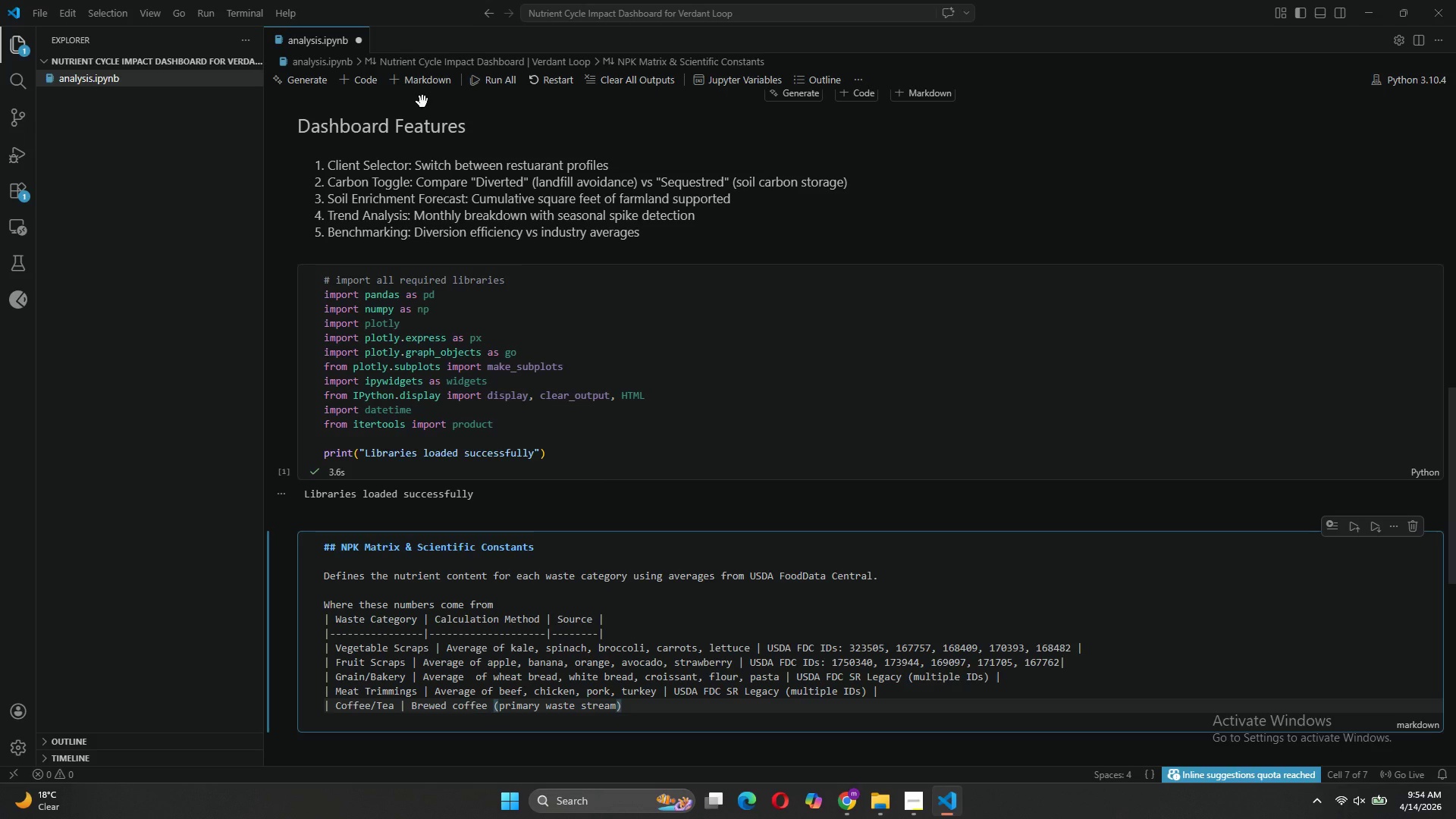 
key(ArrowRight)
 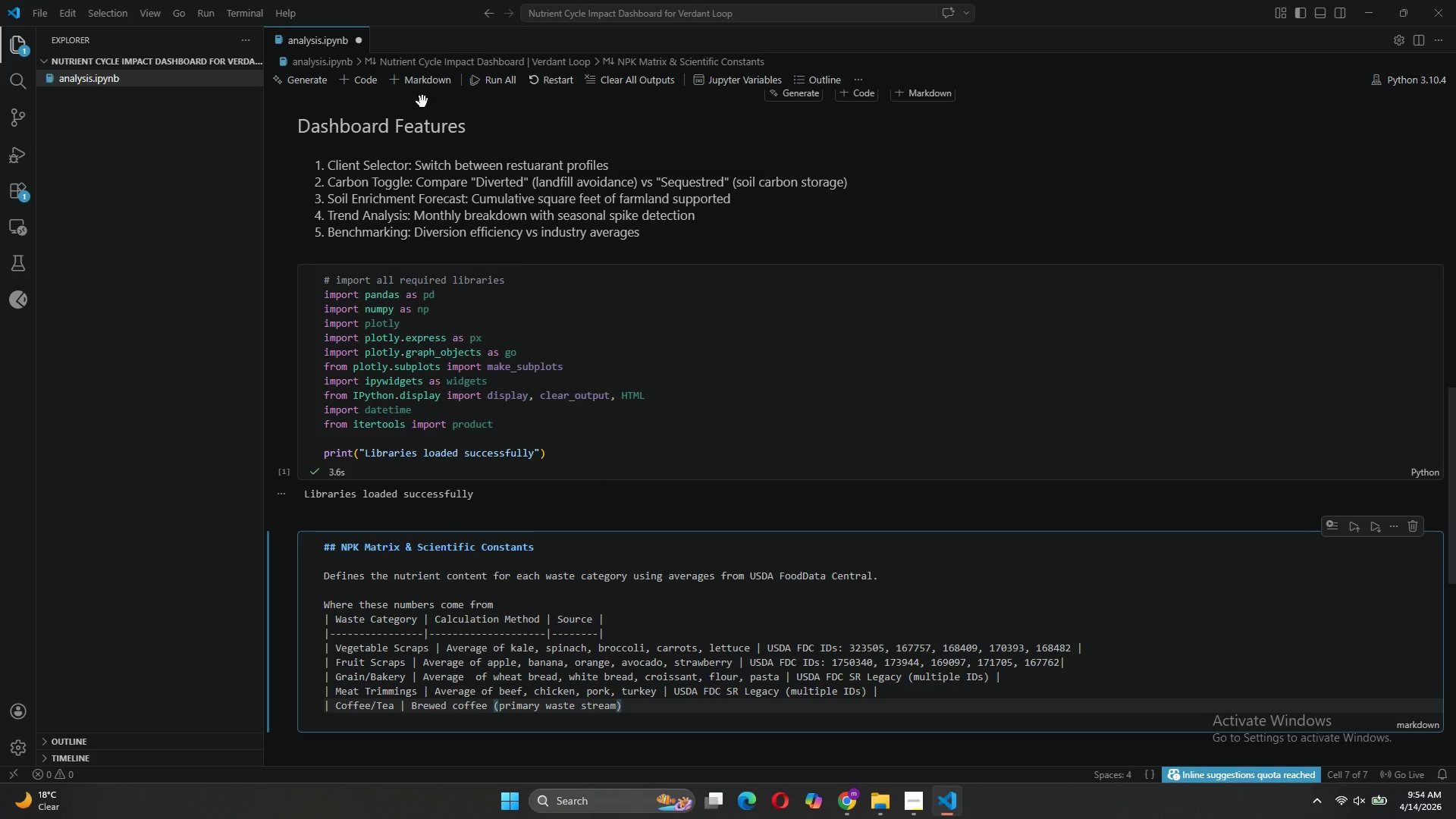 
type( | USDA FDC ID: 171884 |)
 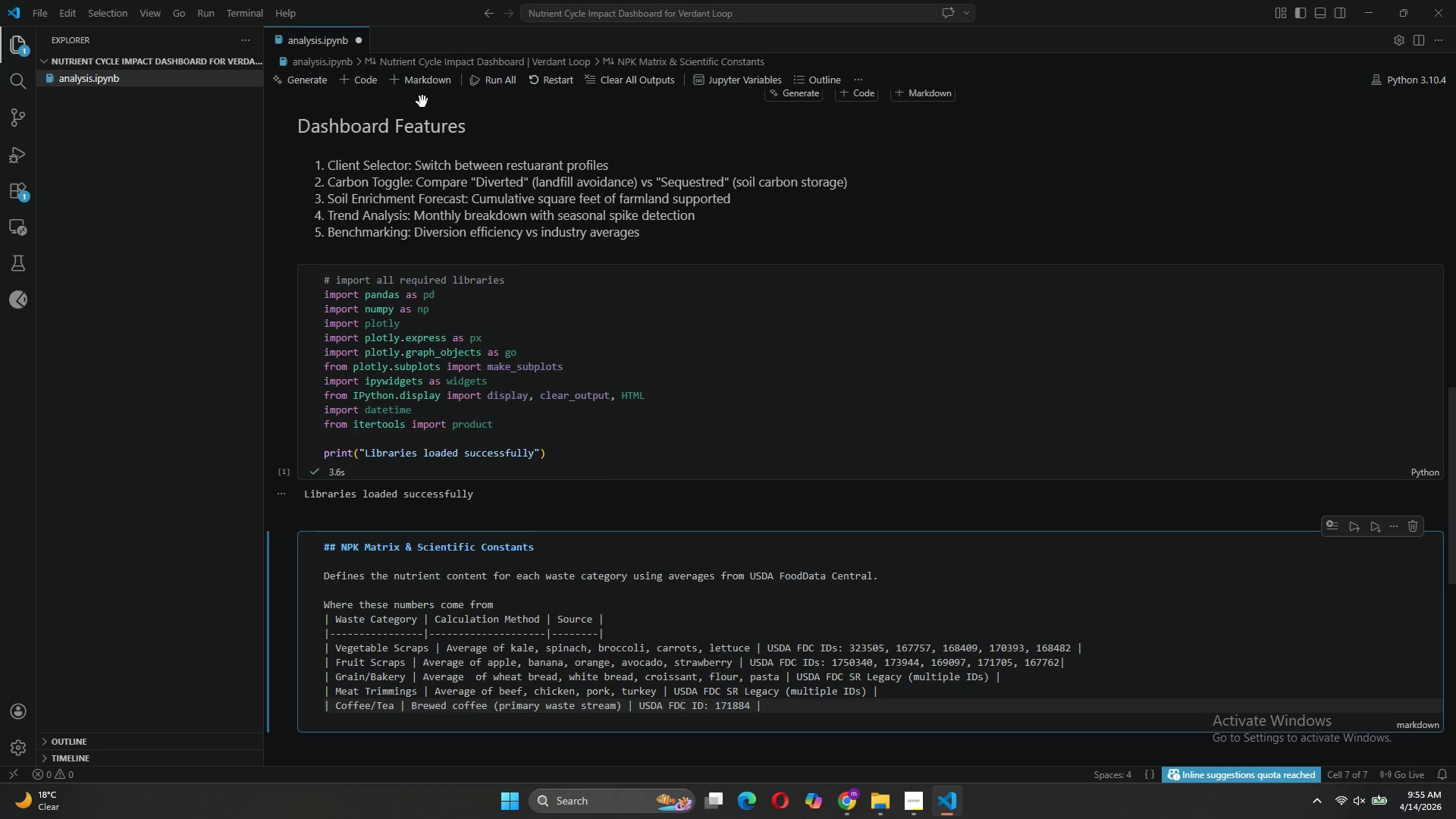 
mouse_move([743, 767])
 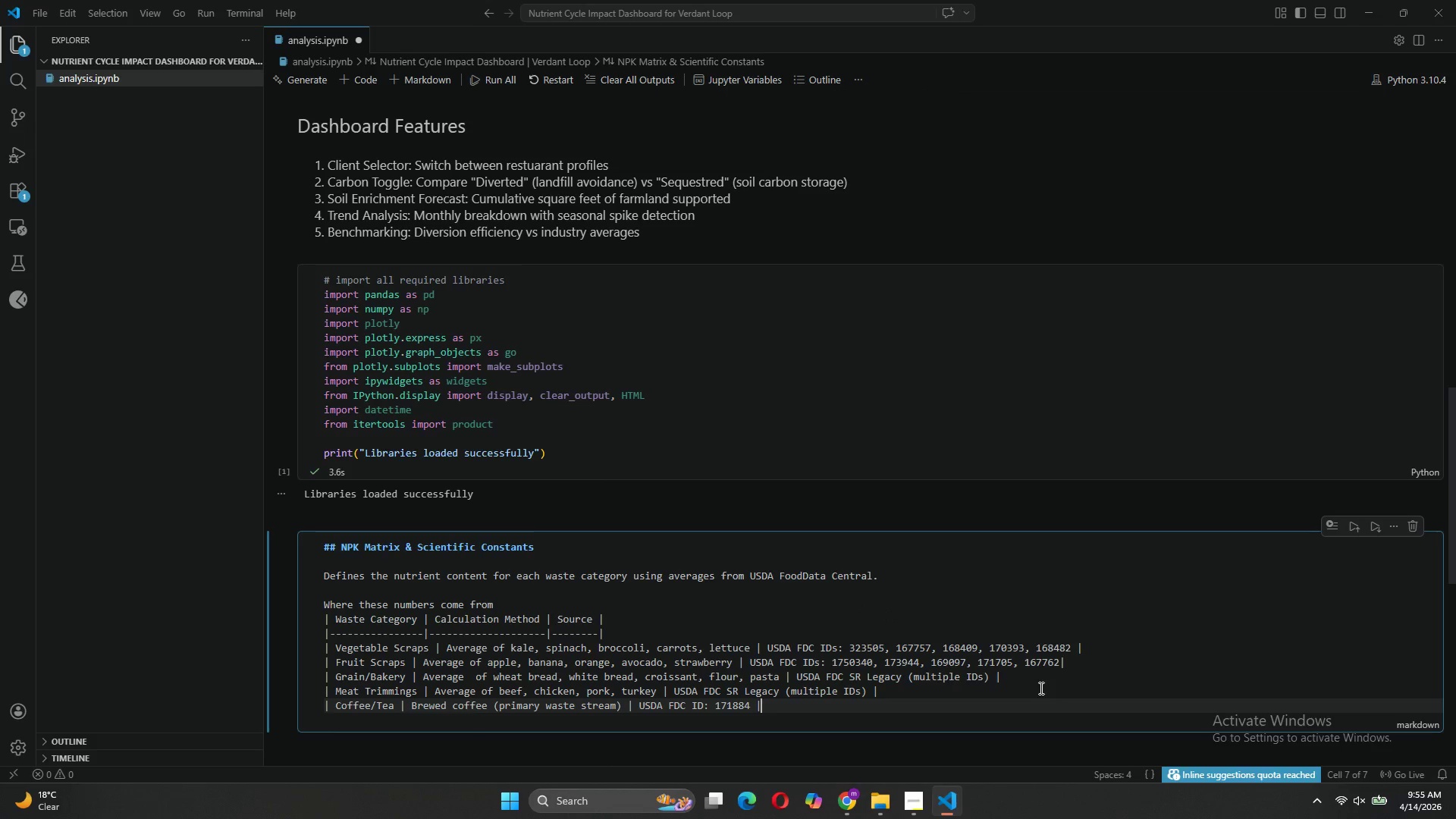 
wait(6.81)
 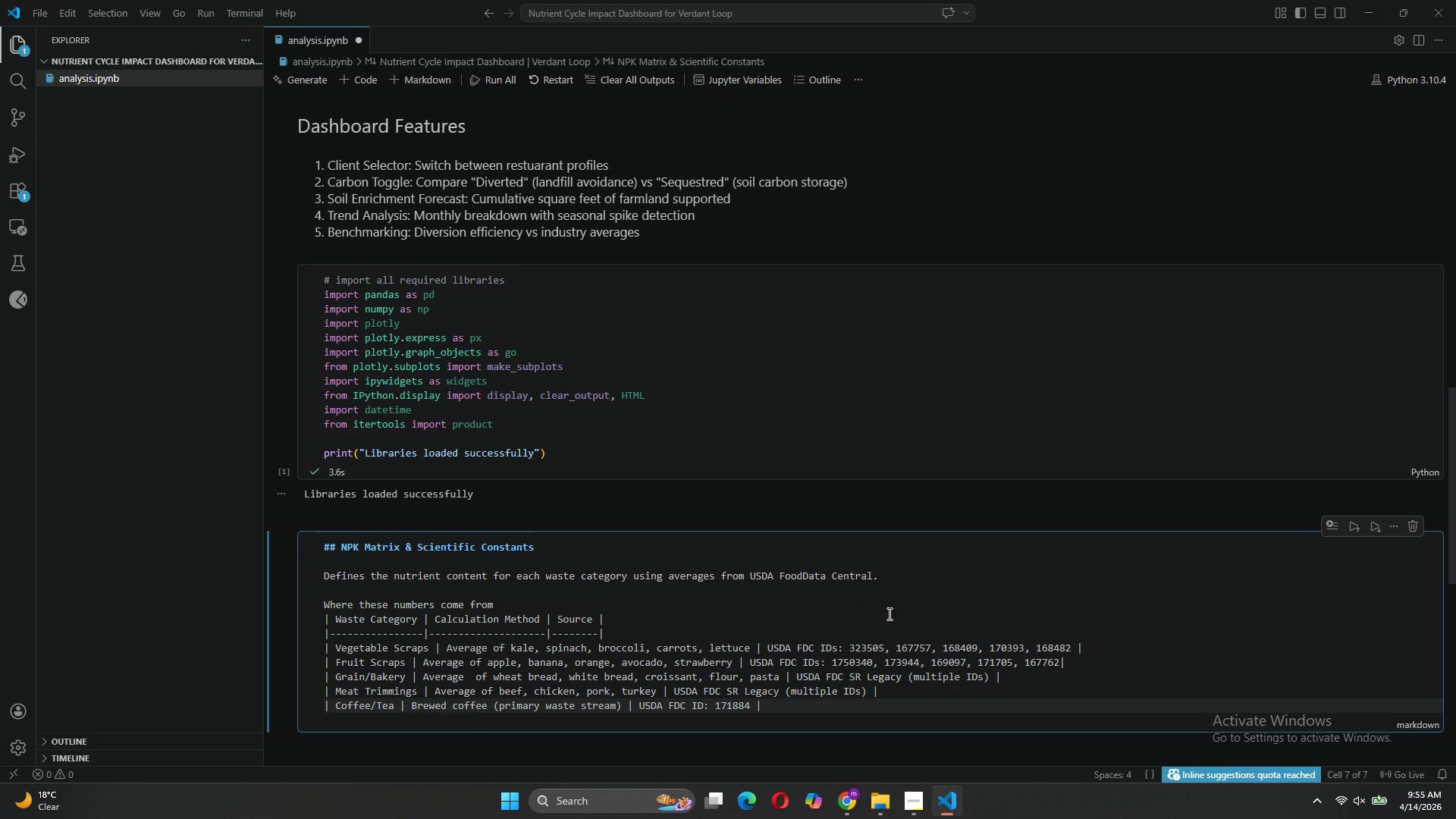 
left_click([947, 588])
 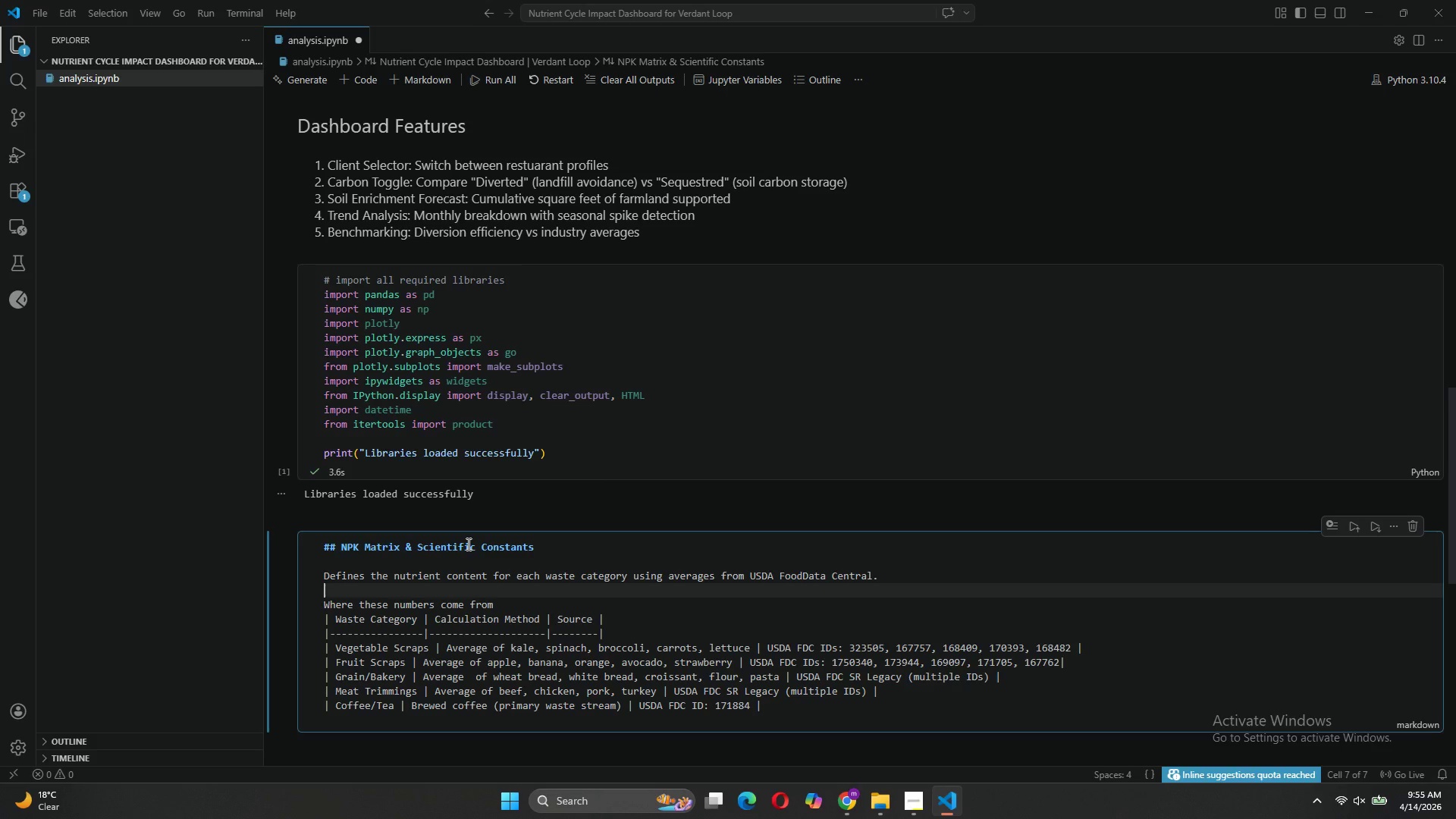 
wait(8.22)
 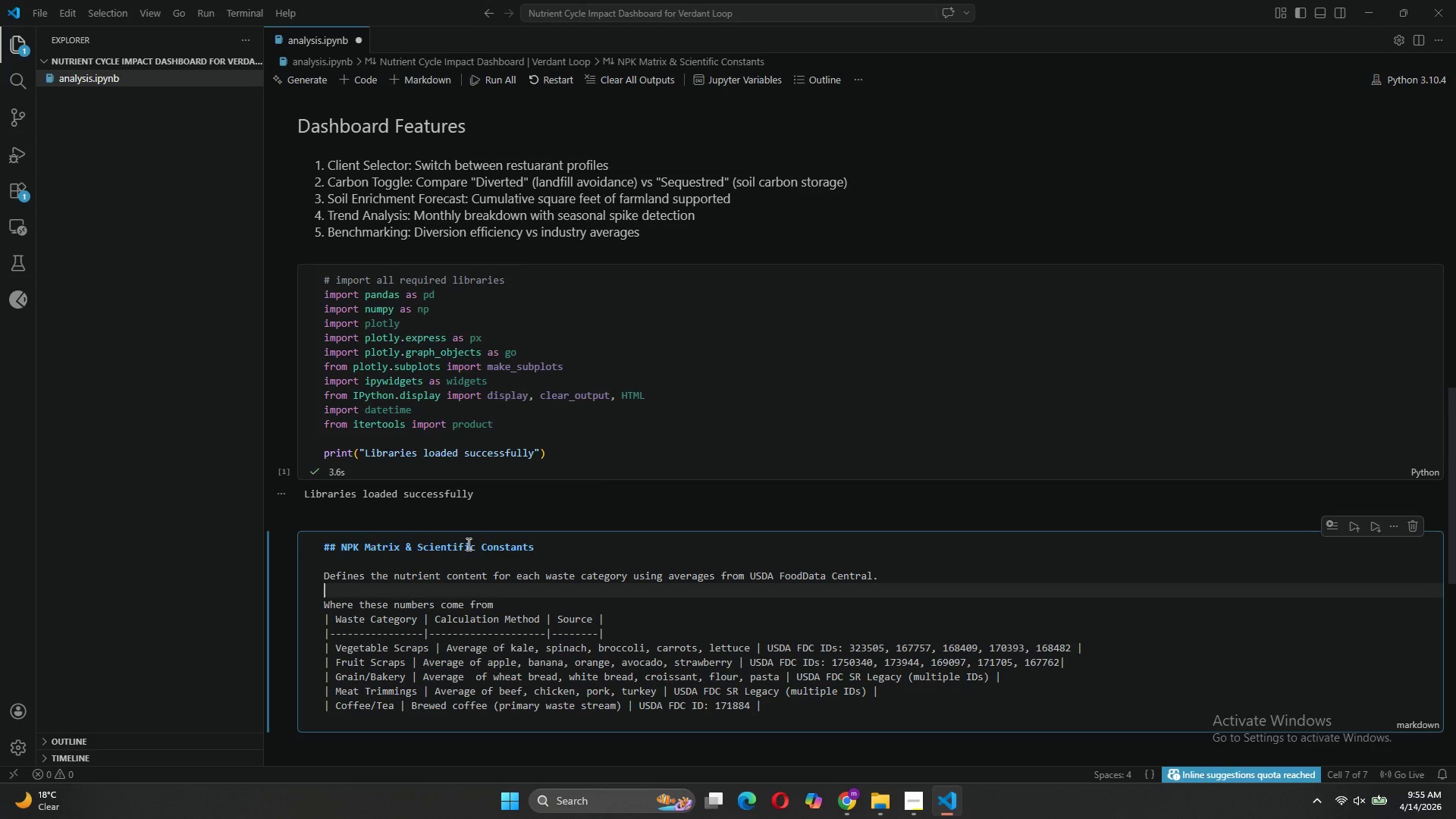 
left_click([862, 673])
 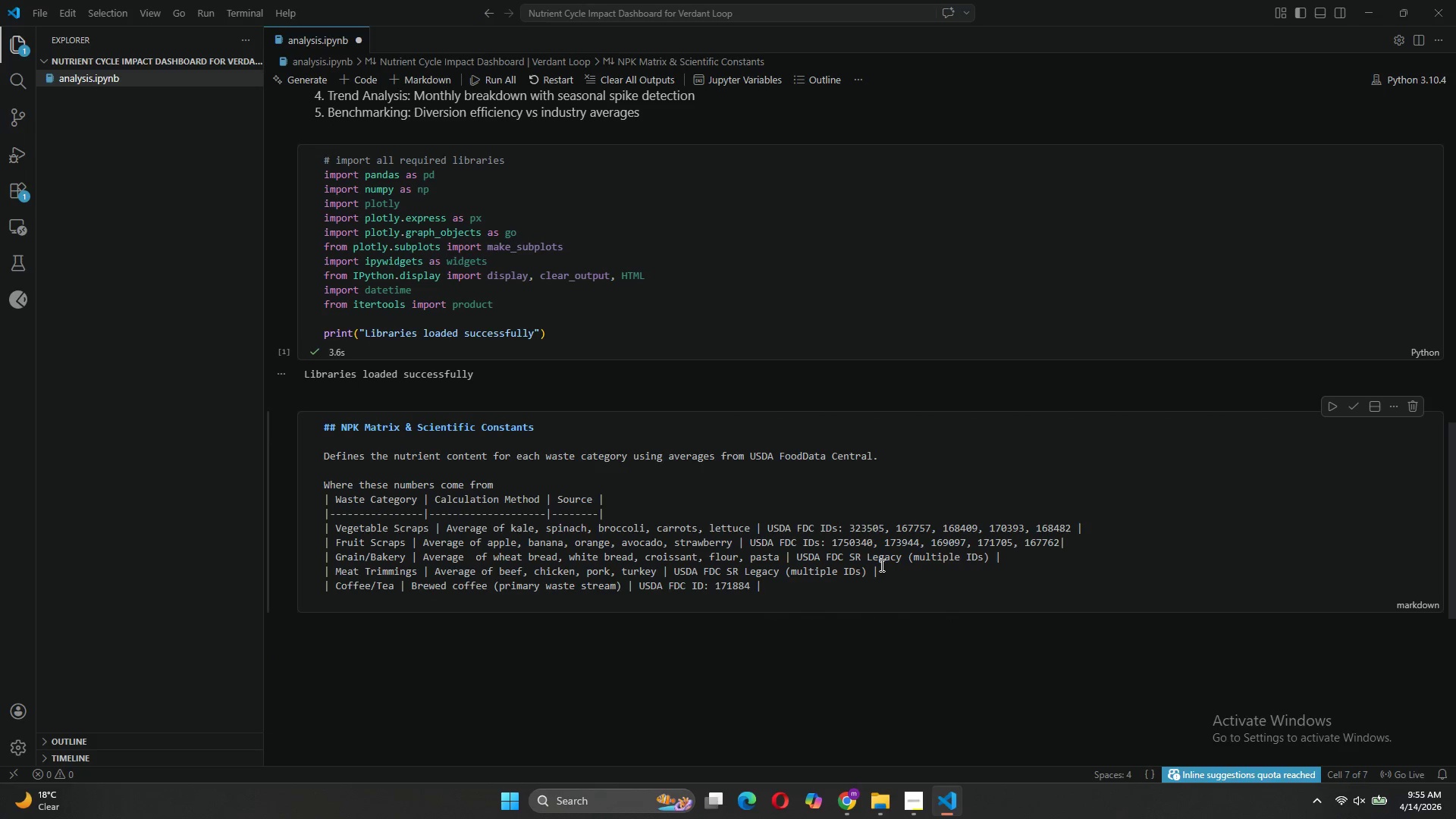 
left_click([880, 565])
 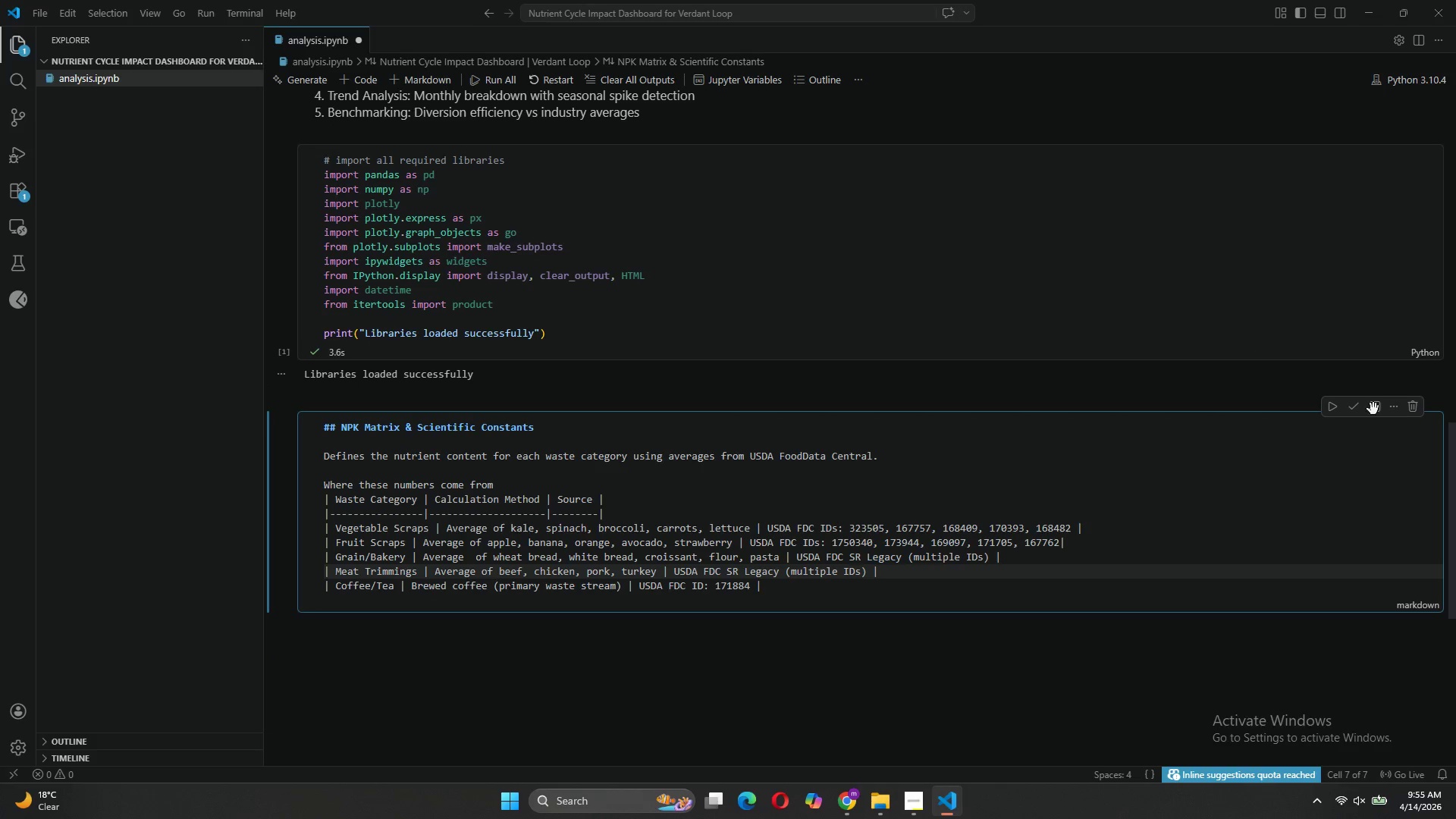 
left_click([1352, 403])
 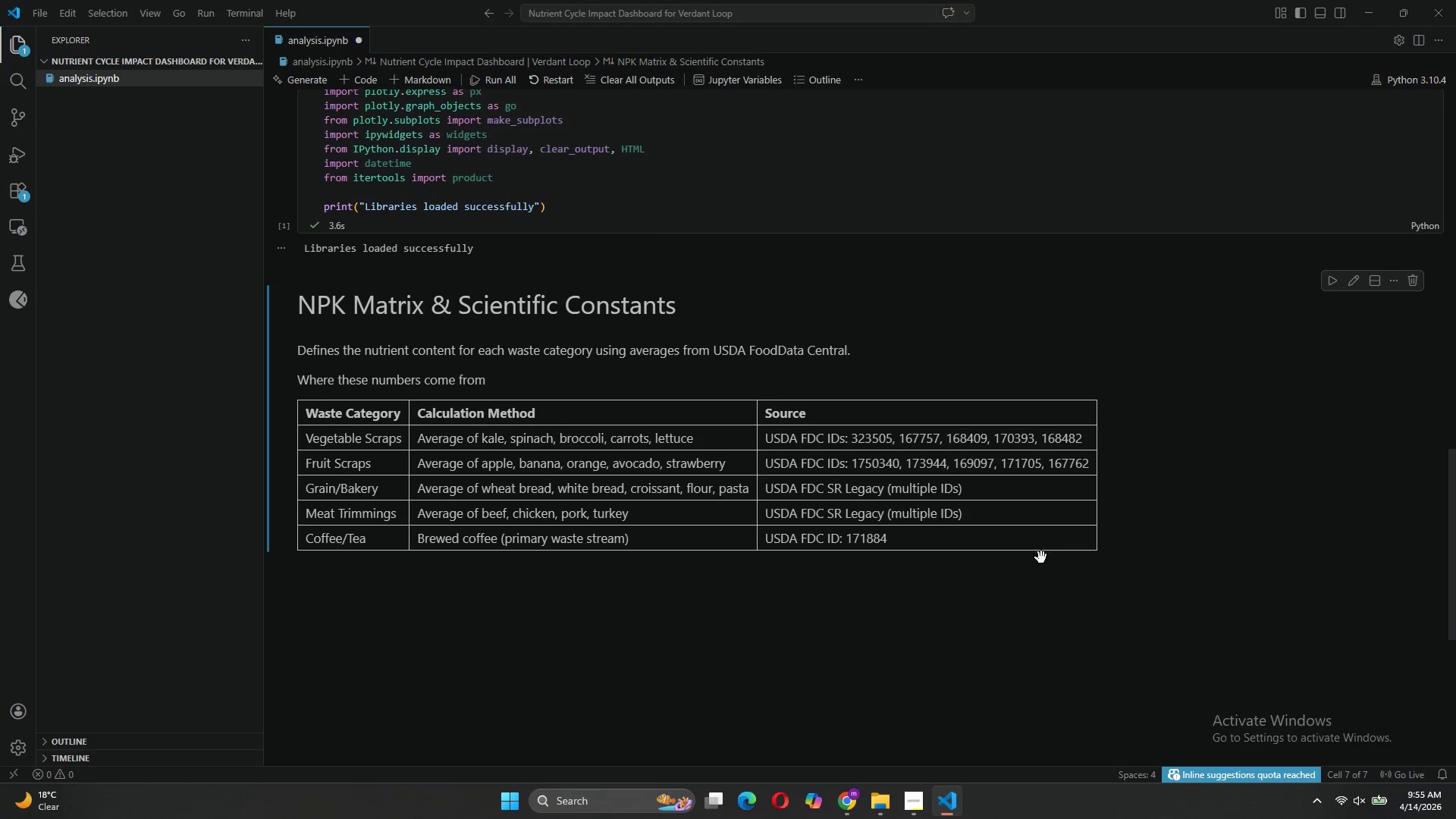 
left_click([971, 434])
 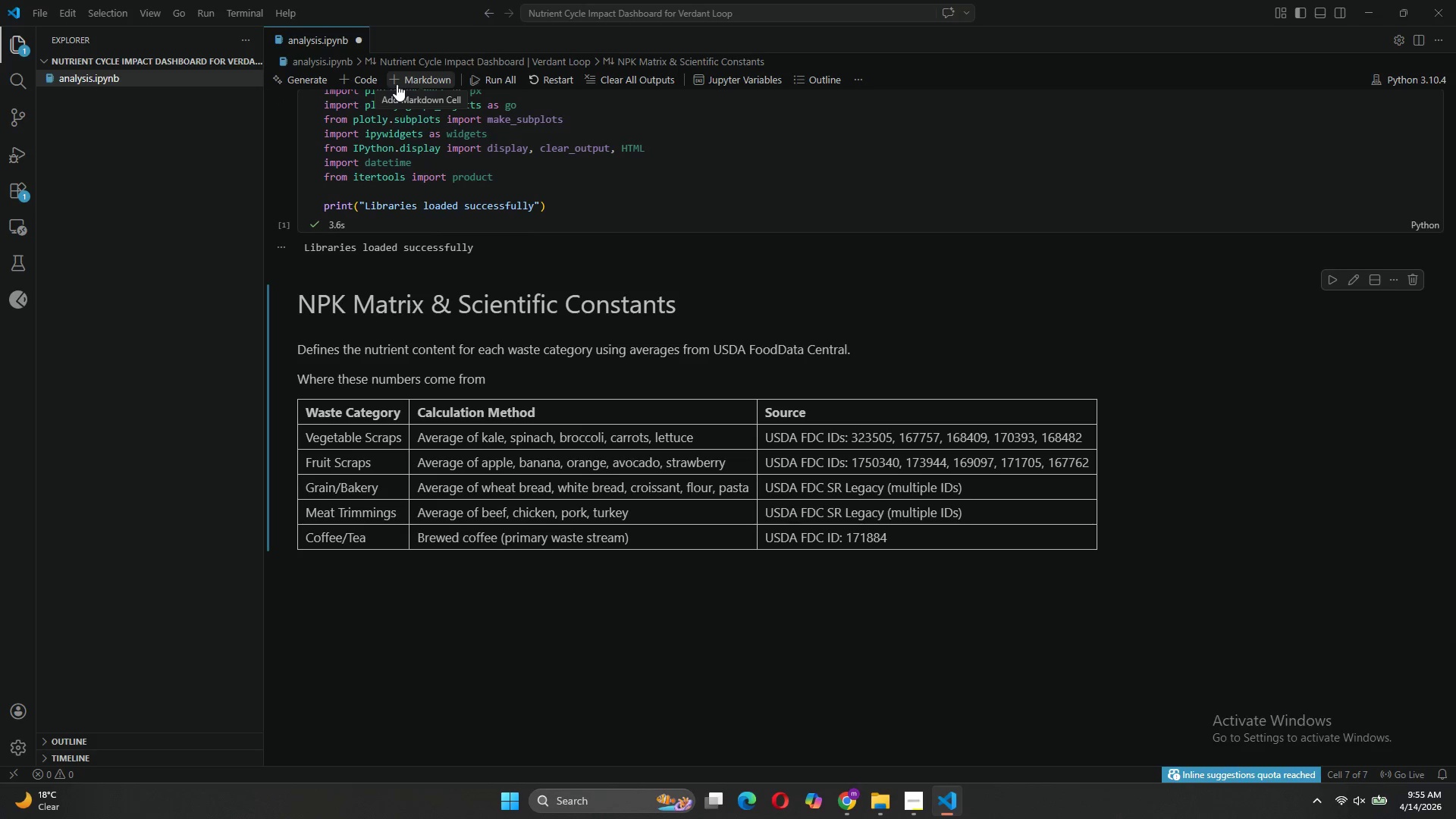 
left_click([354, 85])
 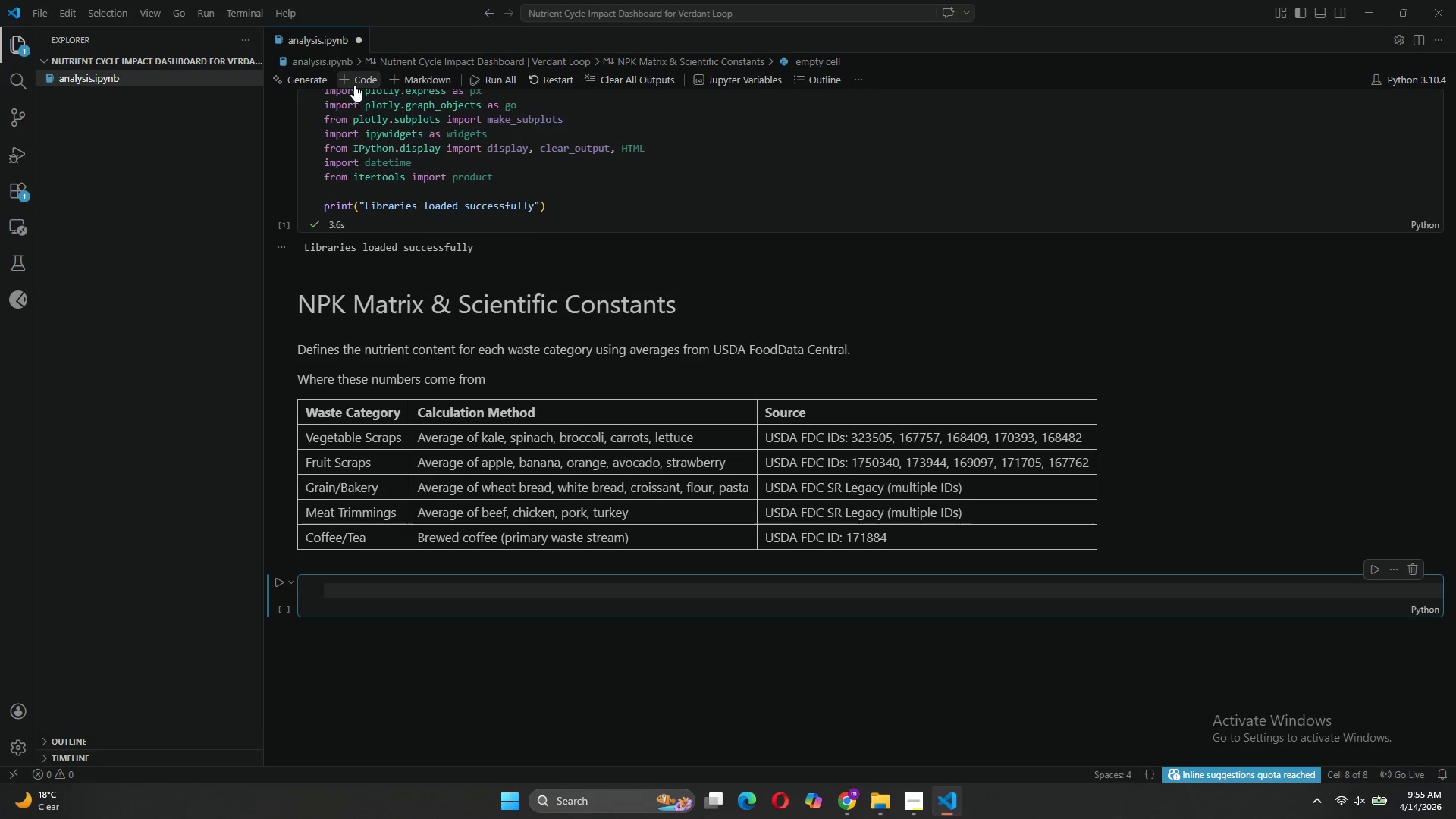 
type(NPK)
key(Backspace)
key(Backspace)
key(Backspace)
type(3)
key(Backspace)
type(# NPK Matrix and Scientific Constants')
key(Backspace)
 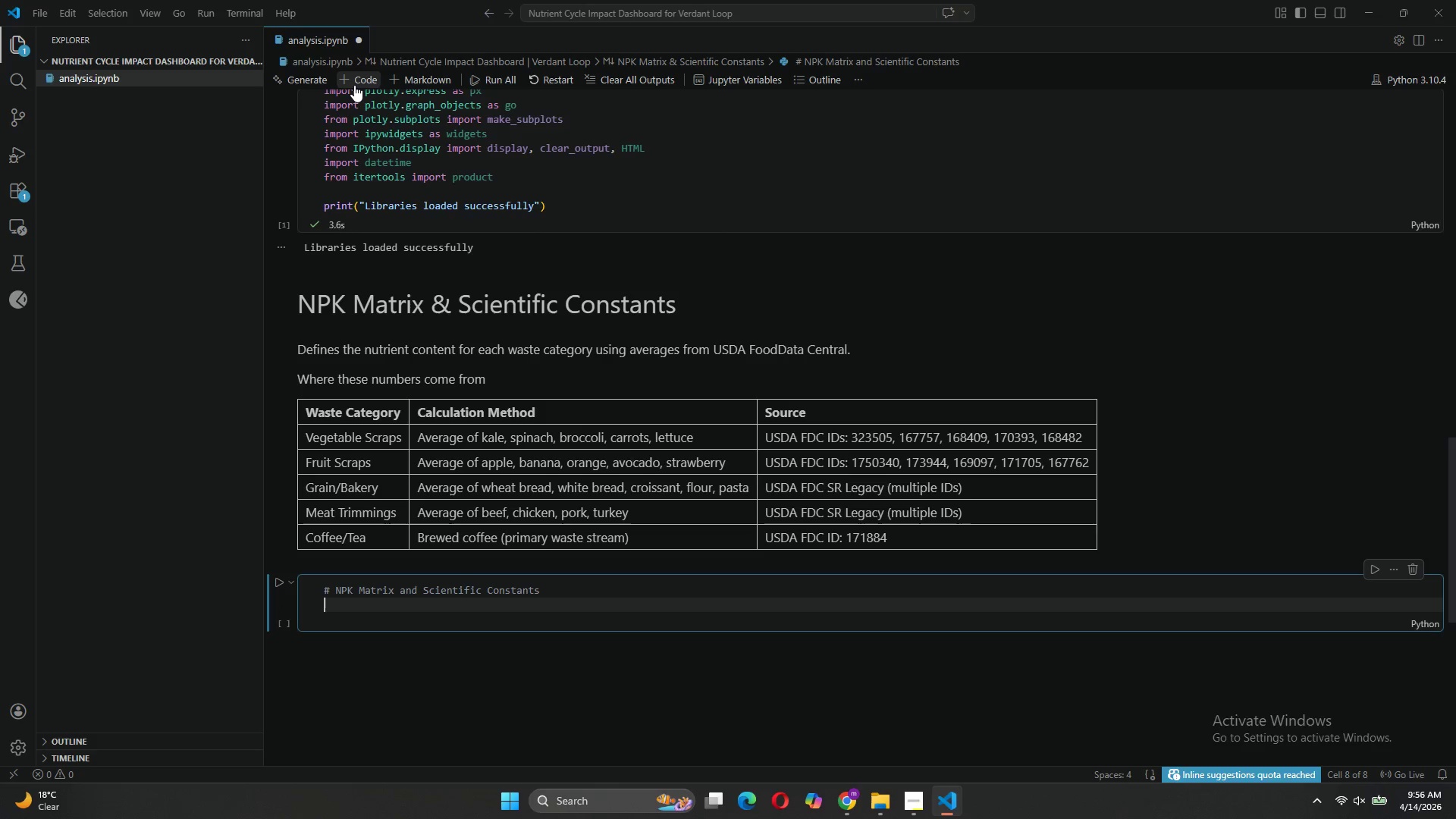 
 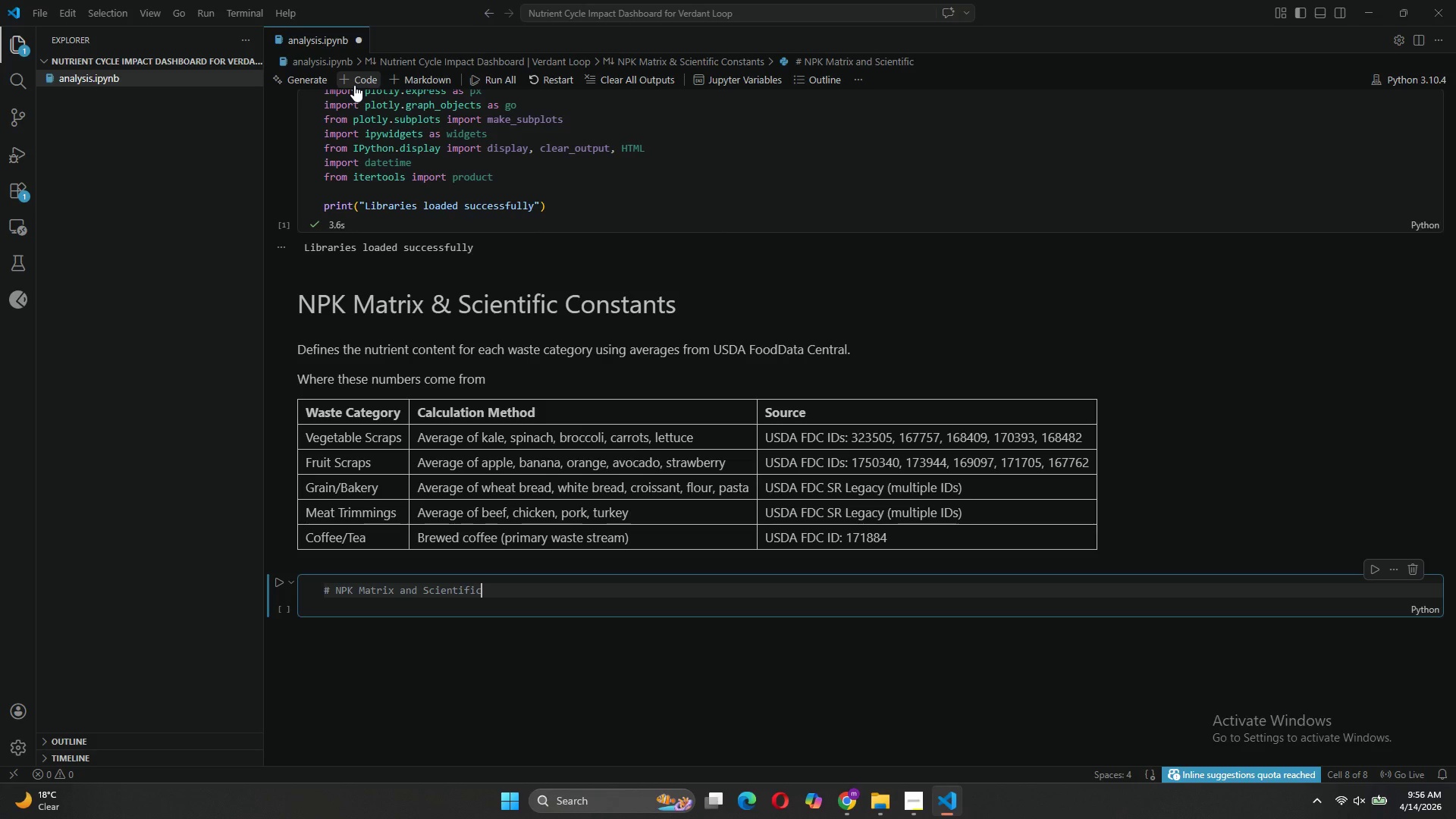 
key(Enter)
 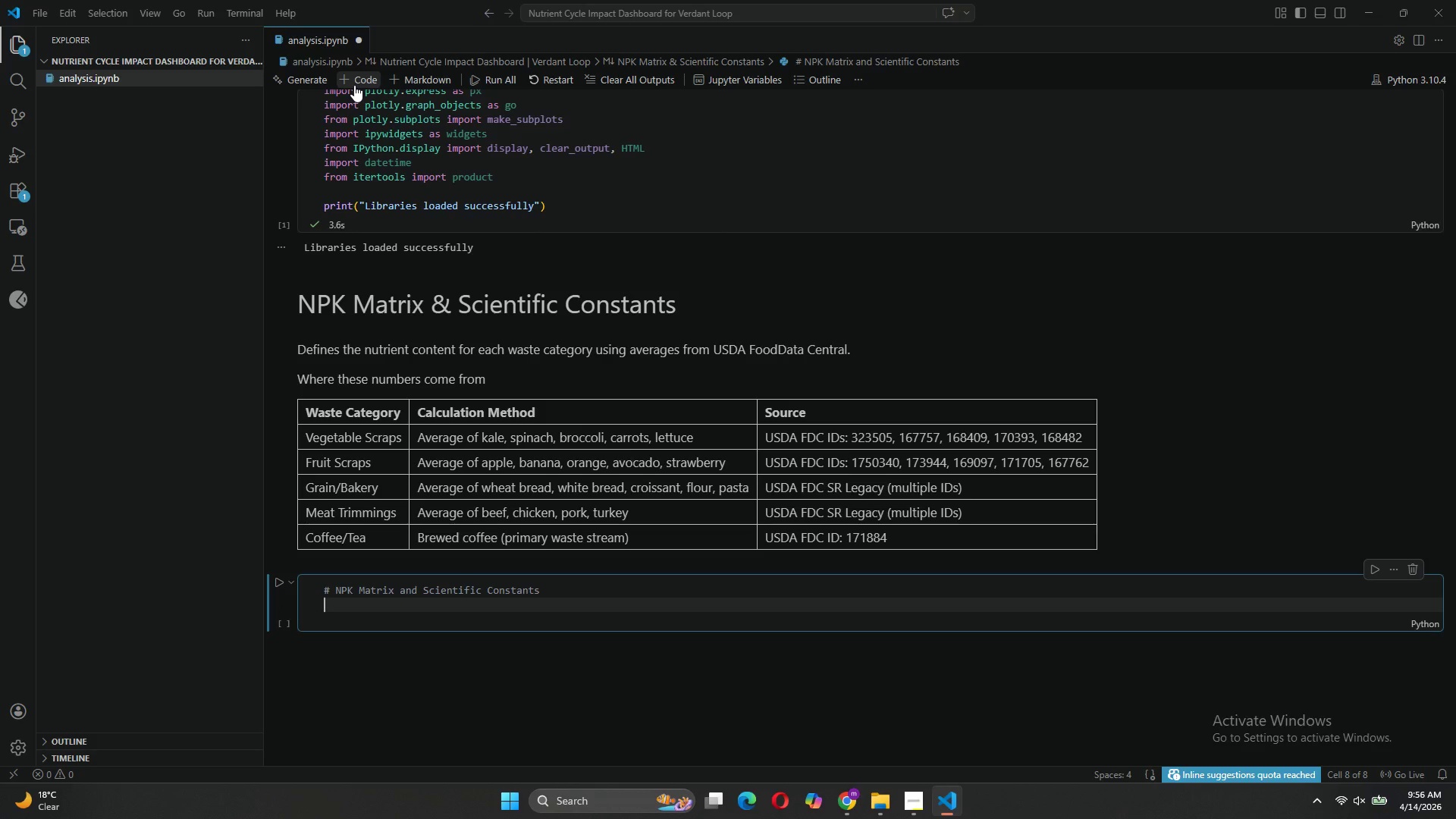 
type(@ Source)
 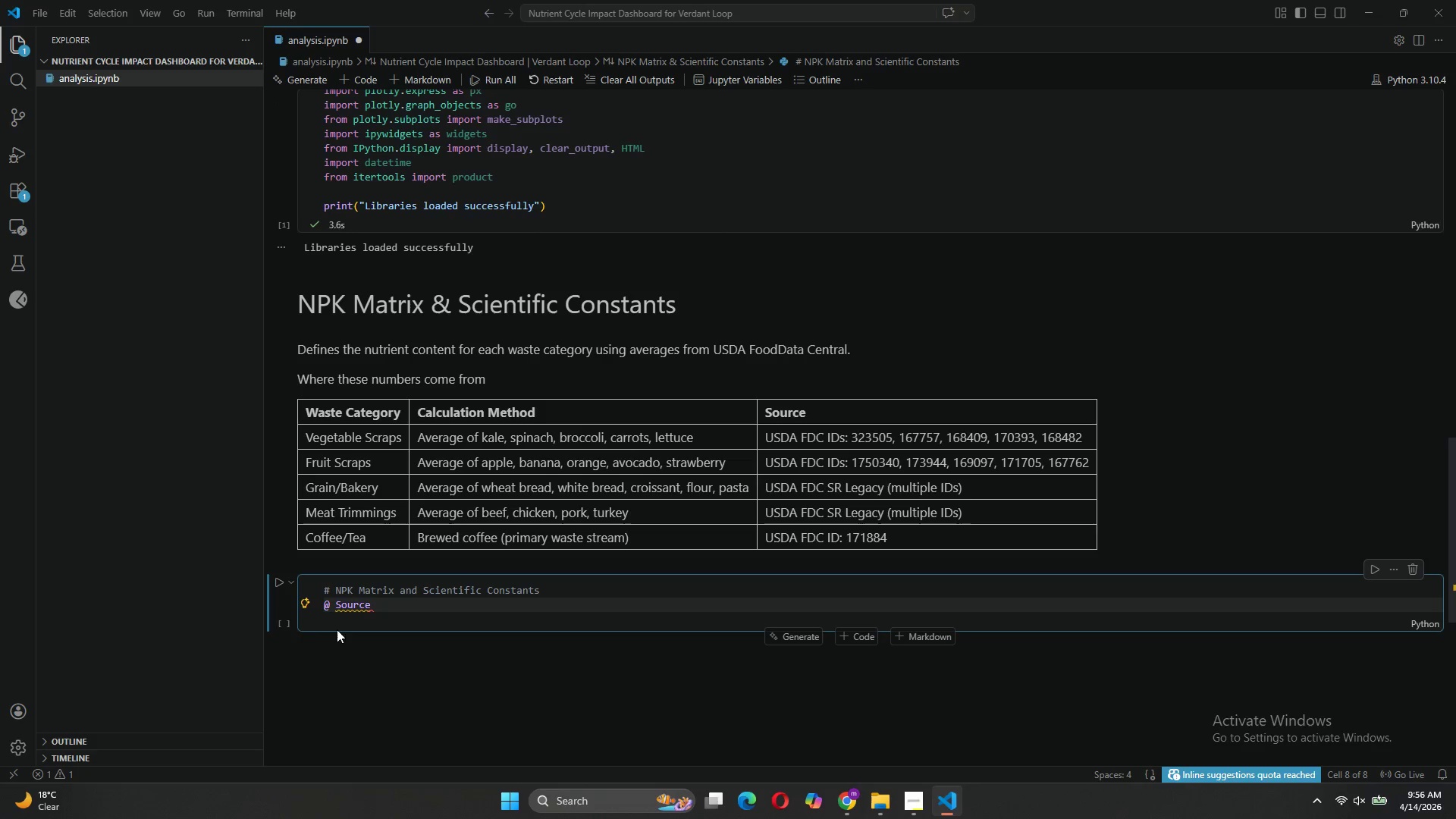 
left_click([330, 608])
 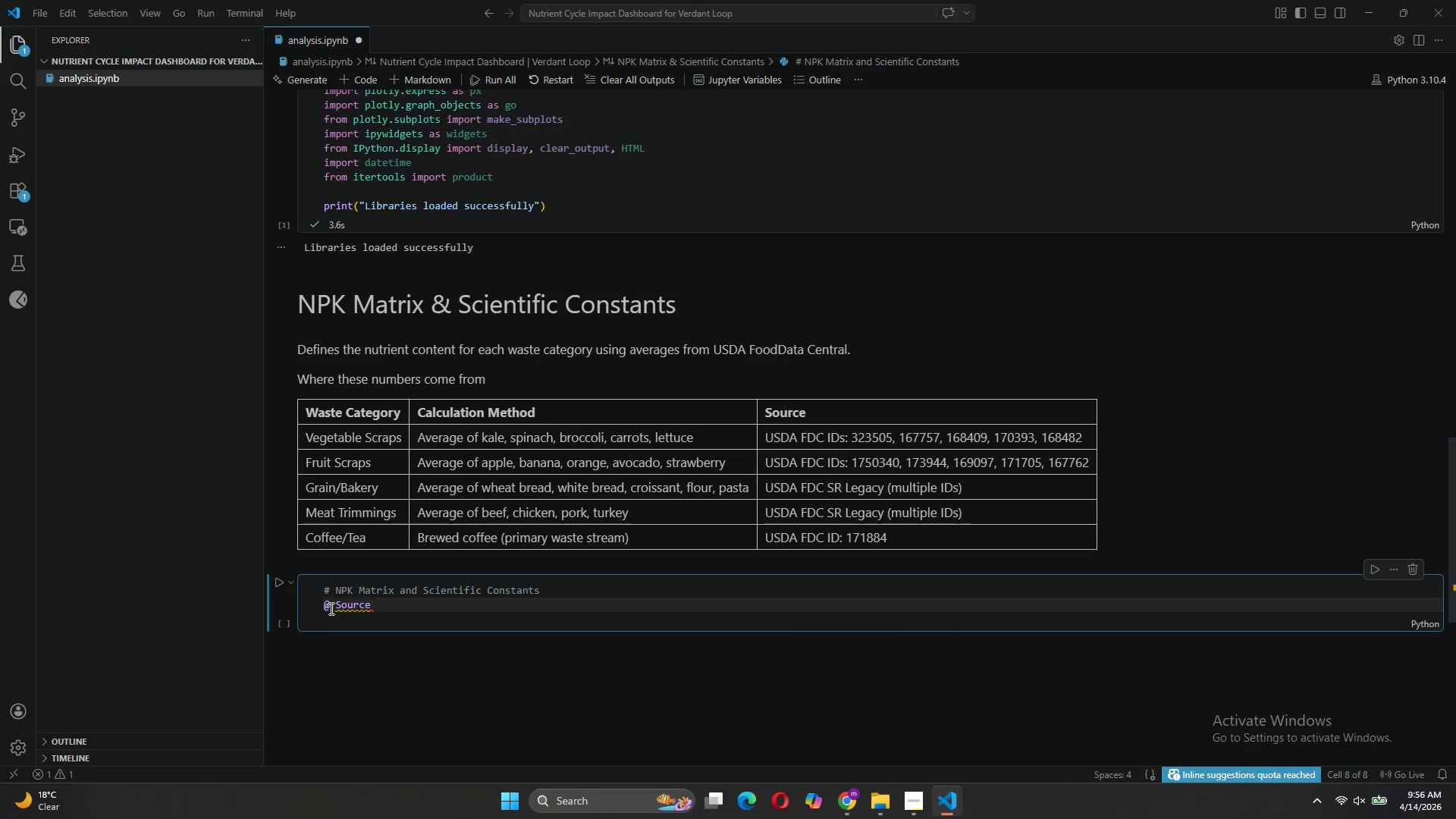 
key(Backspace)
 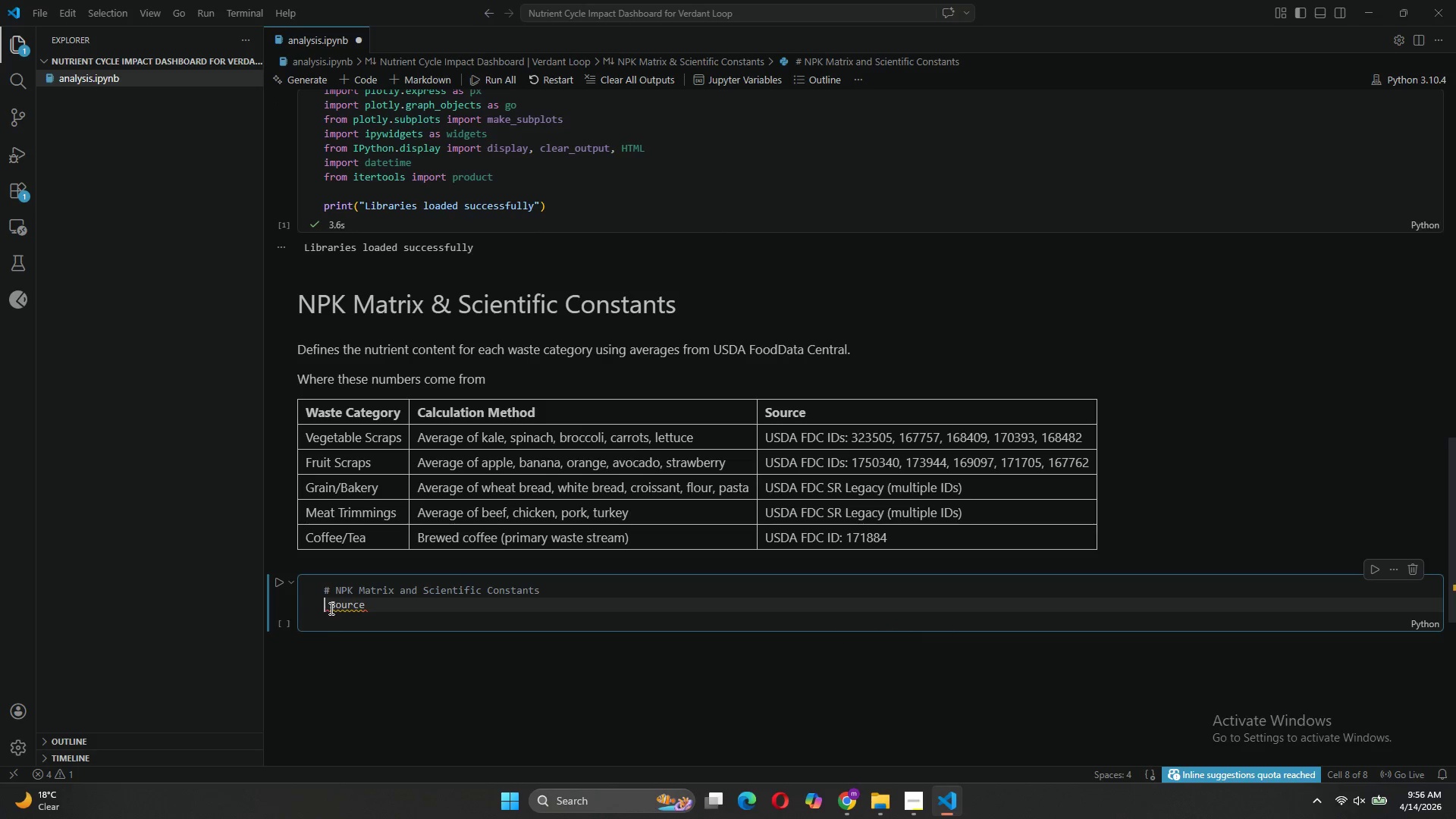 
key(Shift+3)
 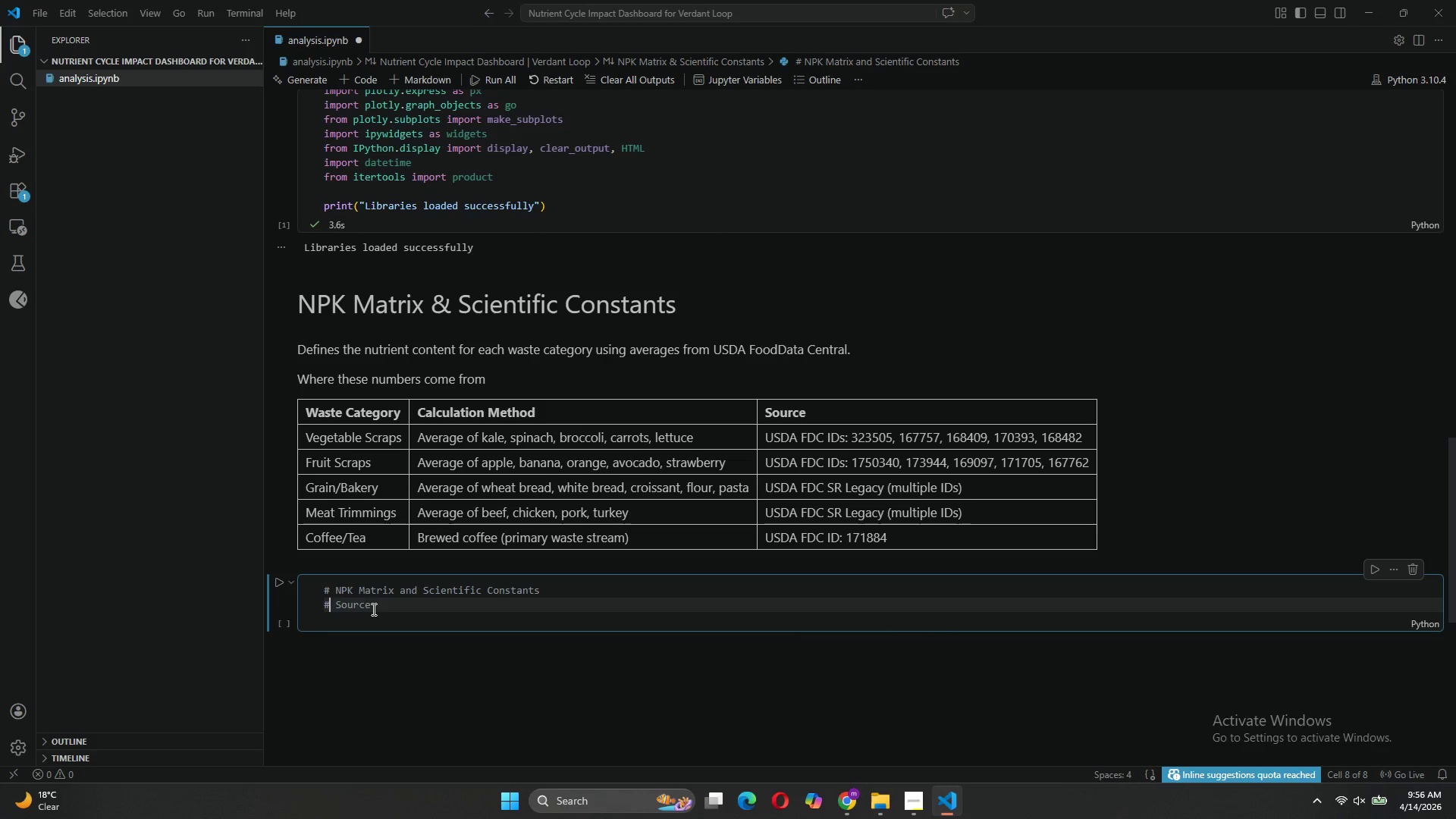 
left_click([375, 607])
 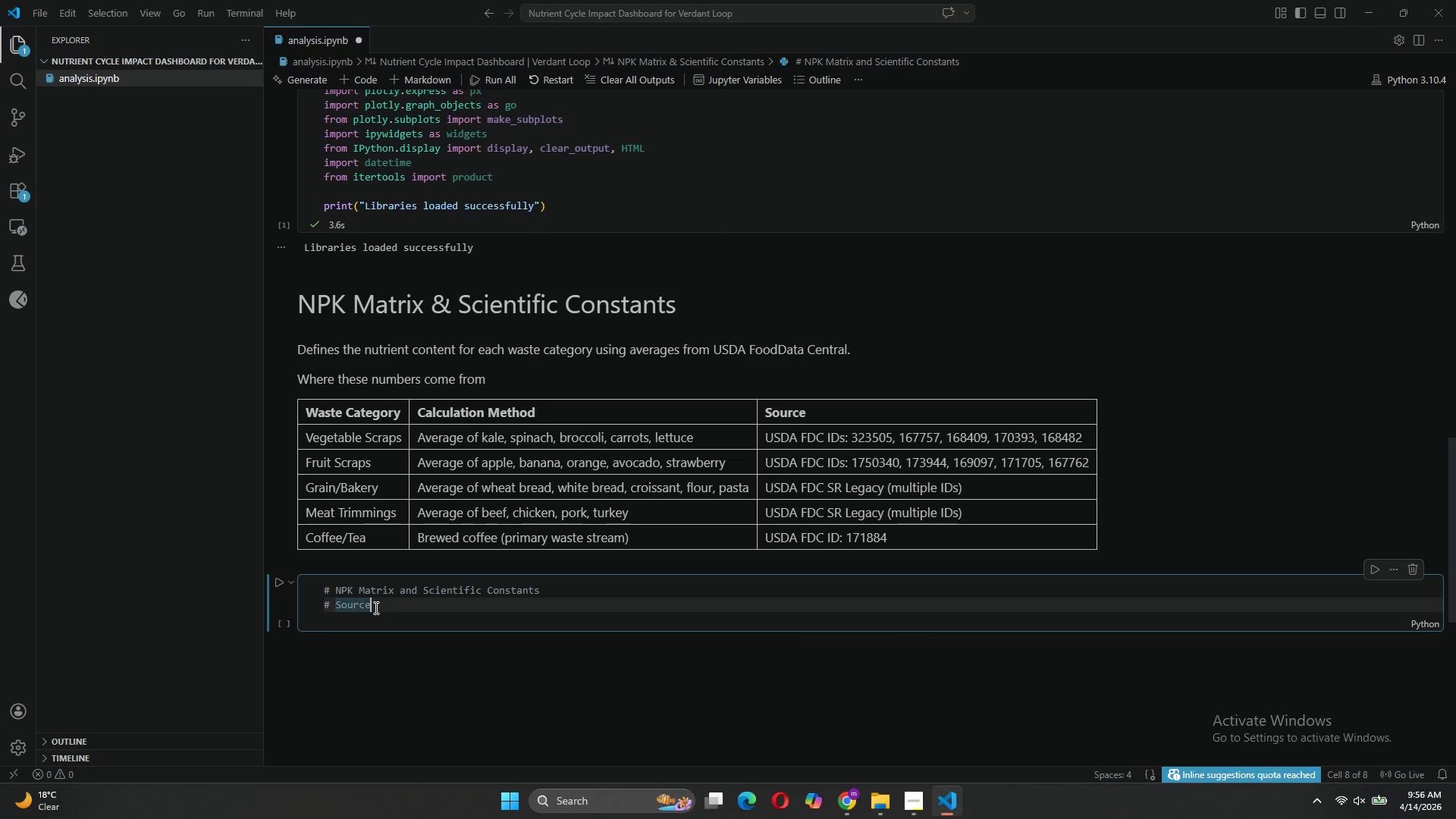 
type(: USDA FoodData Central Api )
key(Backspace)
key(Backspace)
key(Backspace)
type(PI (accessed April 2026)
 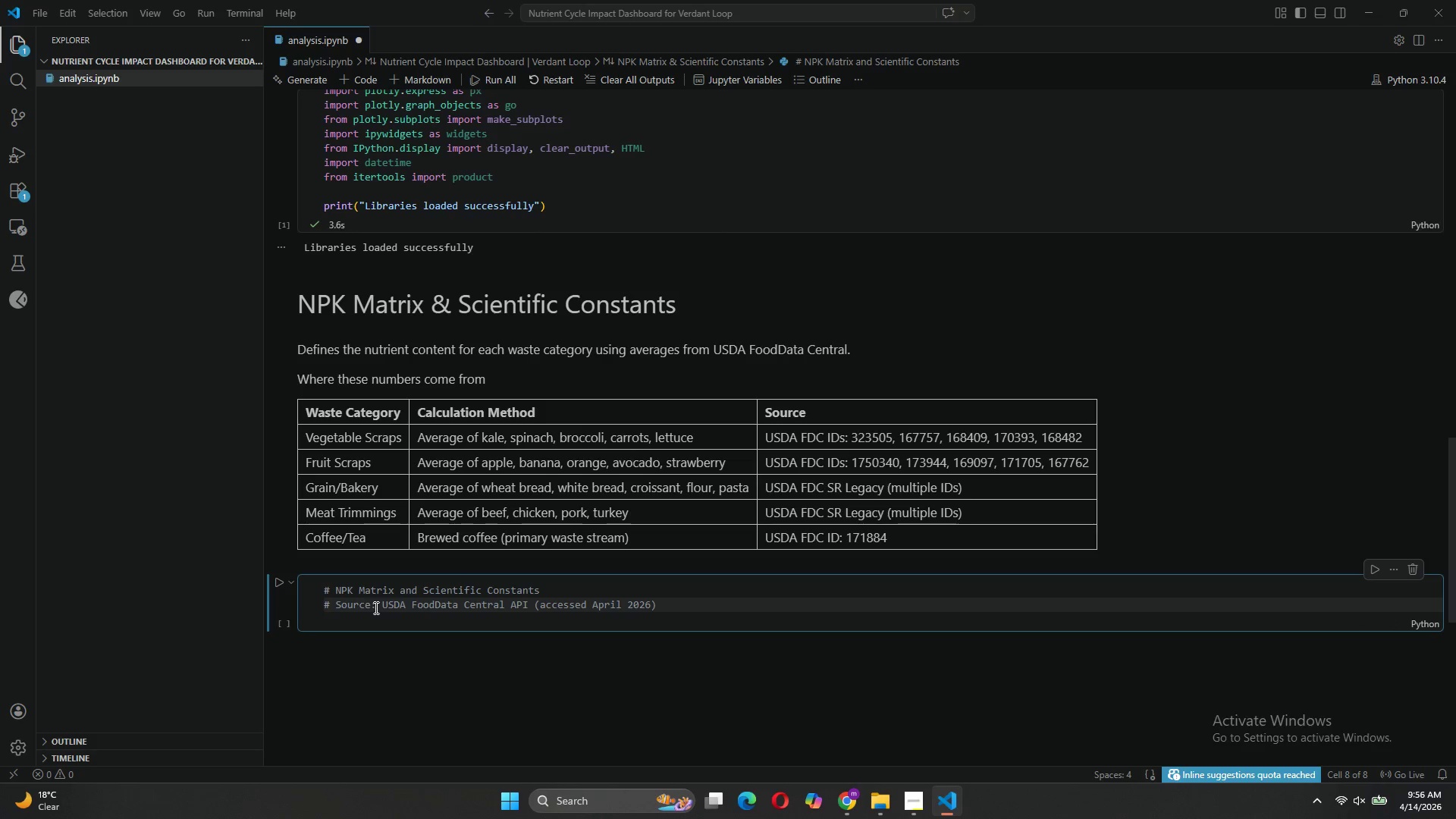 
key(ArrowRight)
 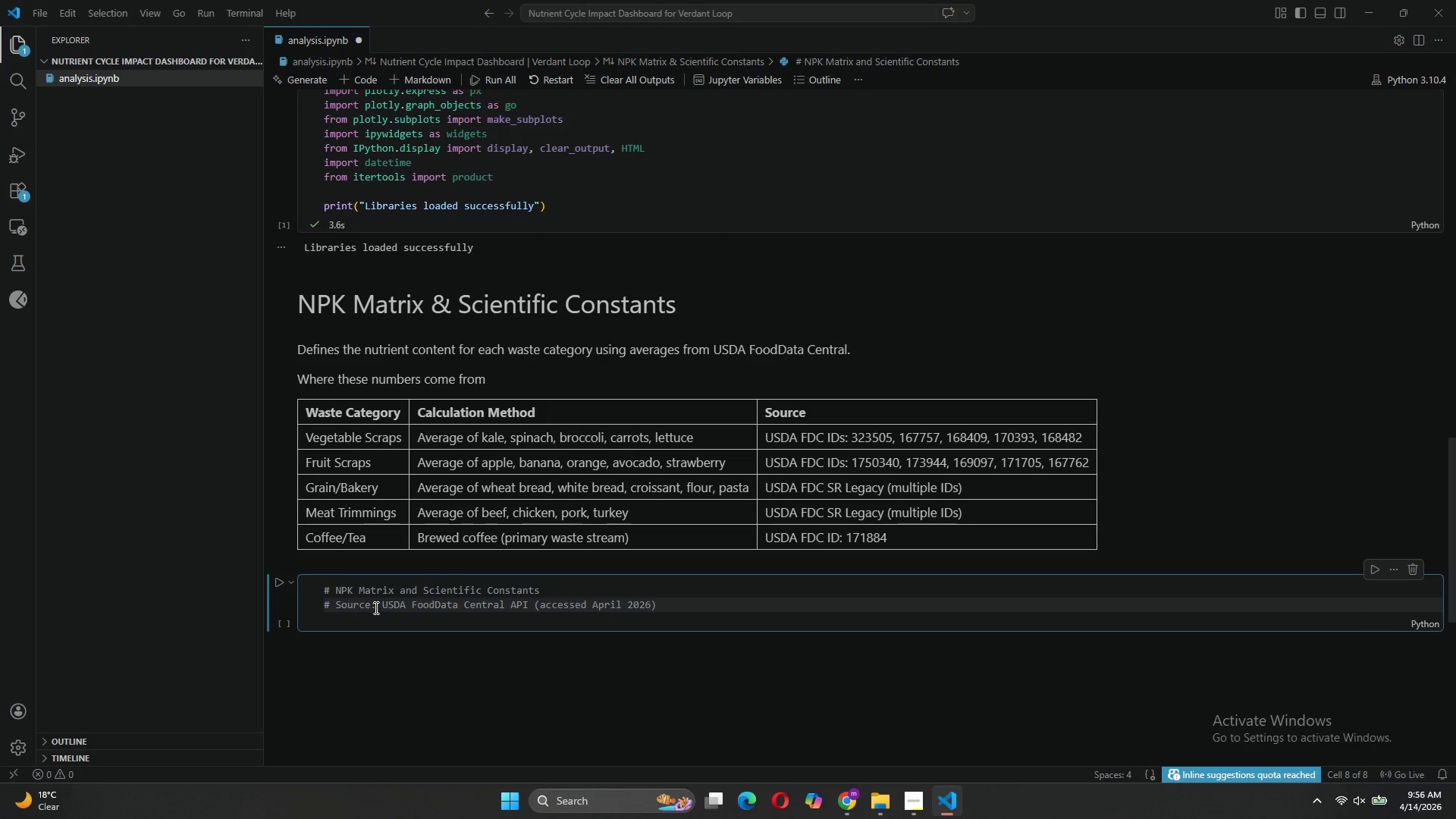 
key(Enter)
 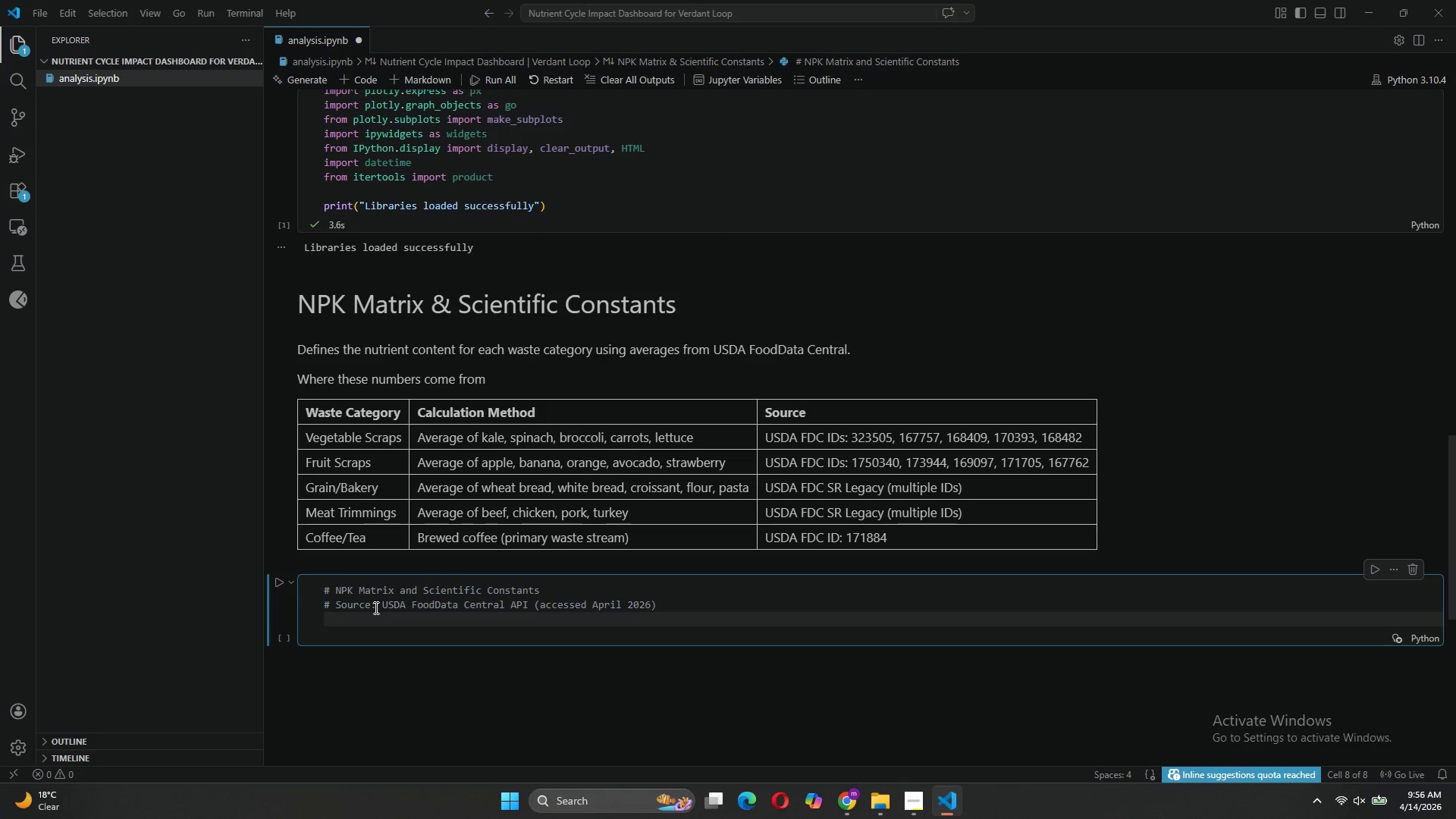 
type(# All values verified against Foundation Foods and Sr)
key(Backspace)
type(R ;)
key(Backspace)
type(Legacy data types)
 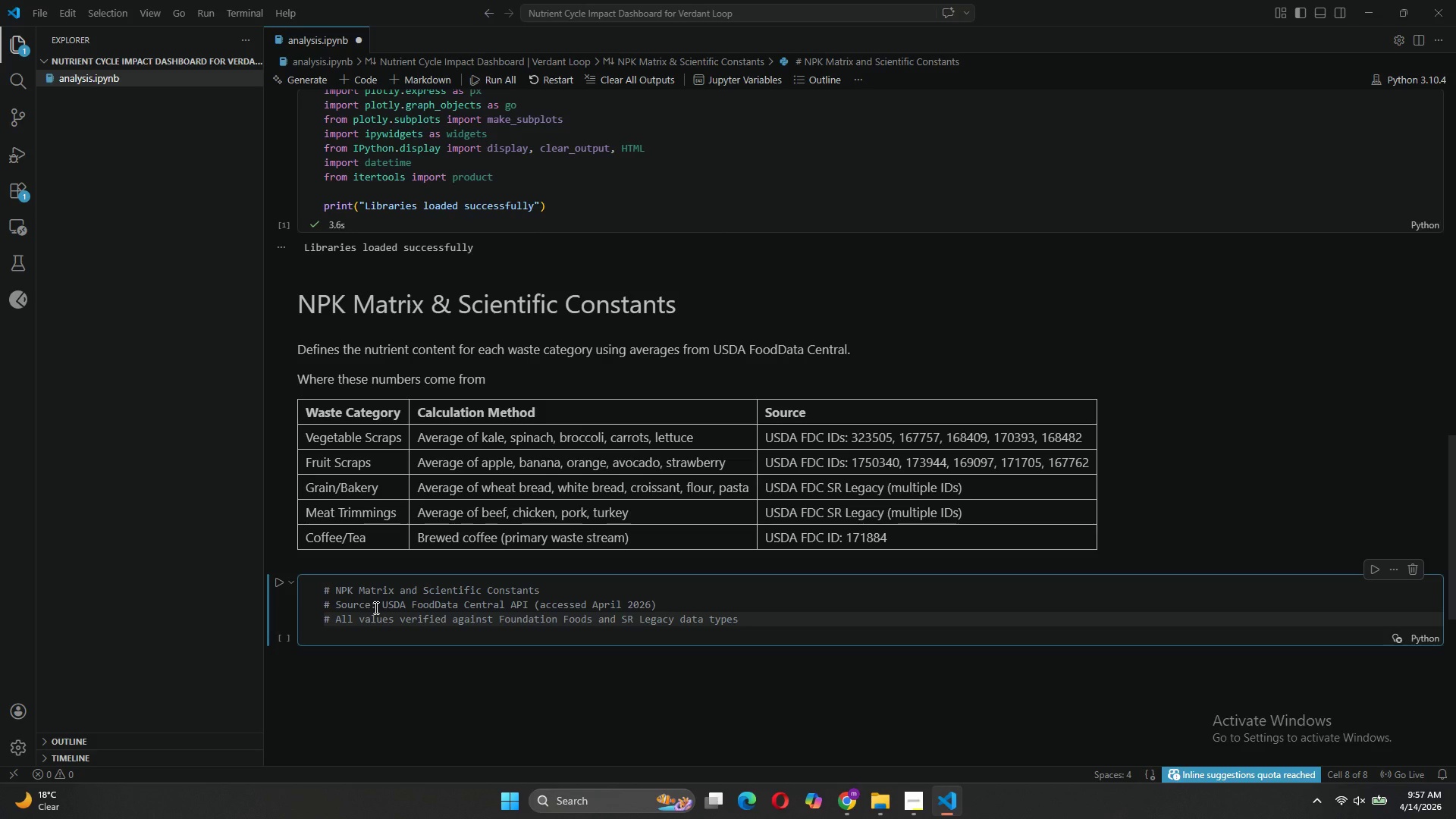 
key(Enter)
 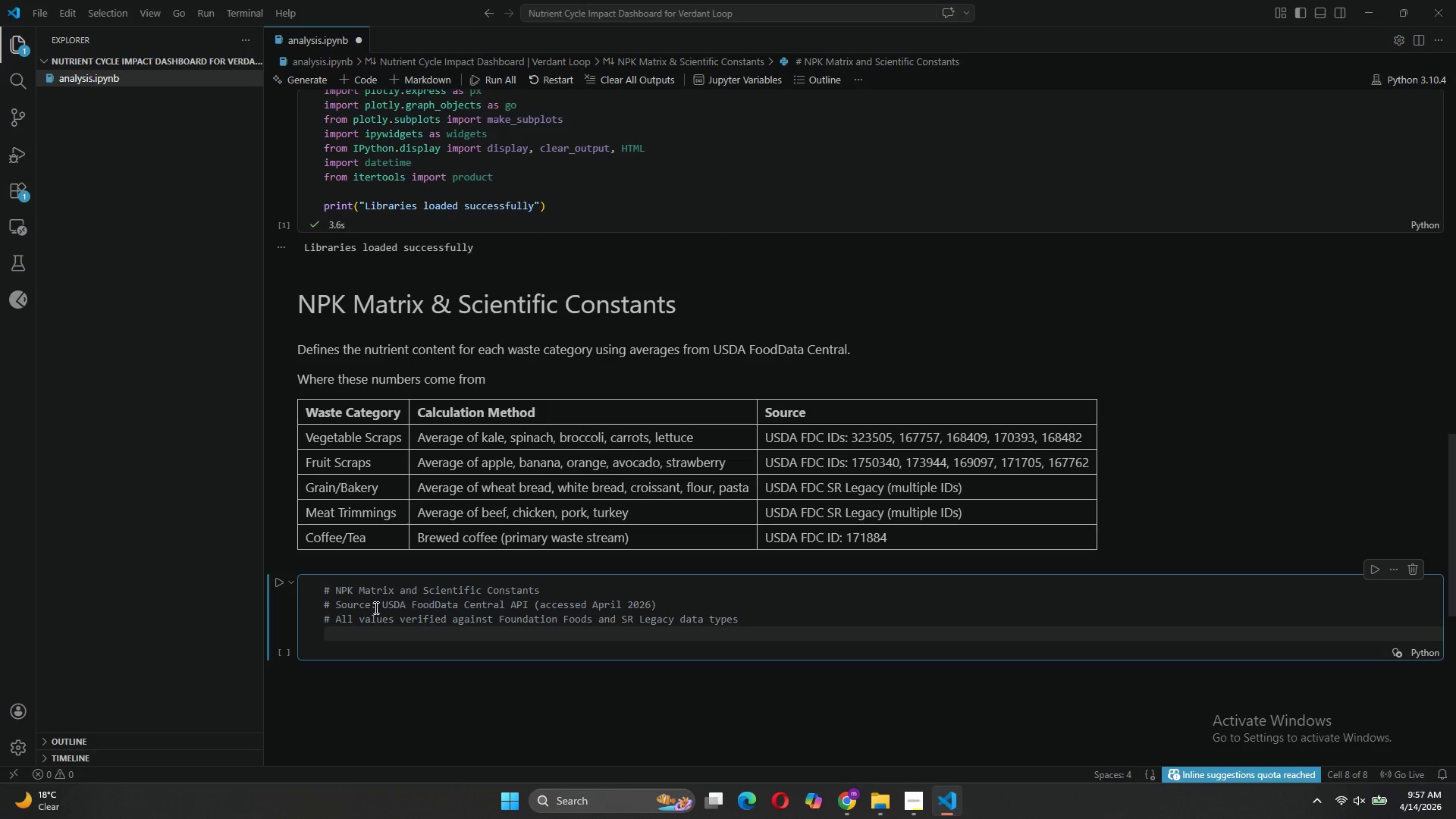 
key(Enter)
 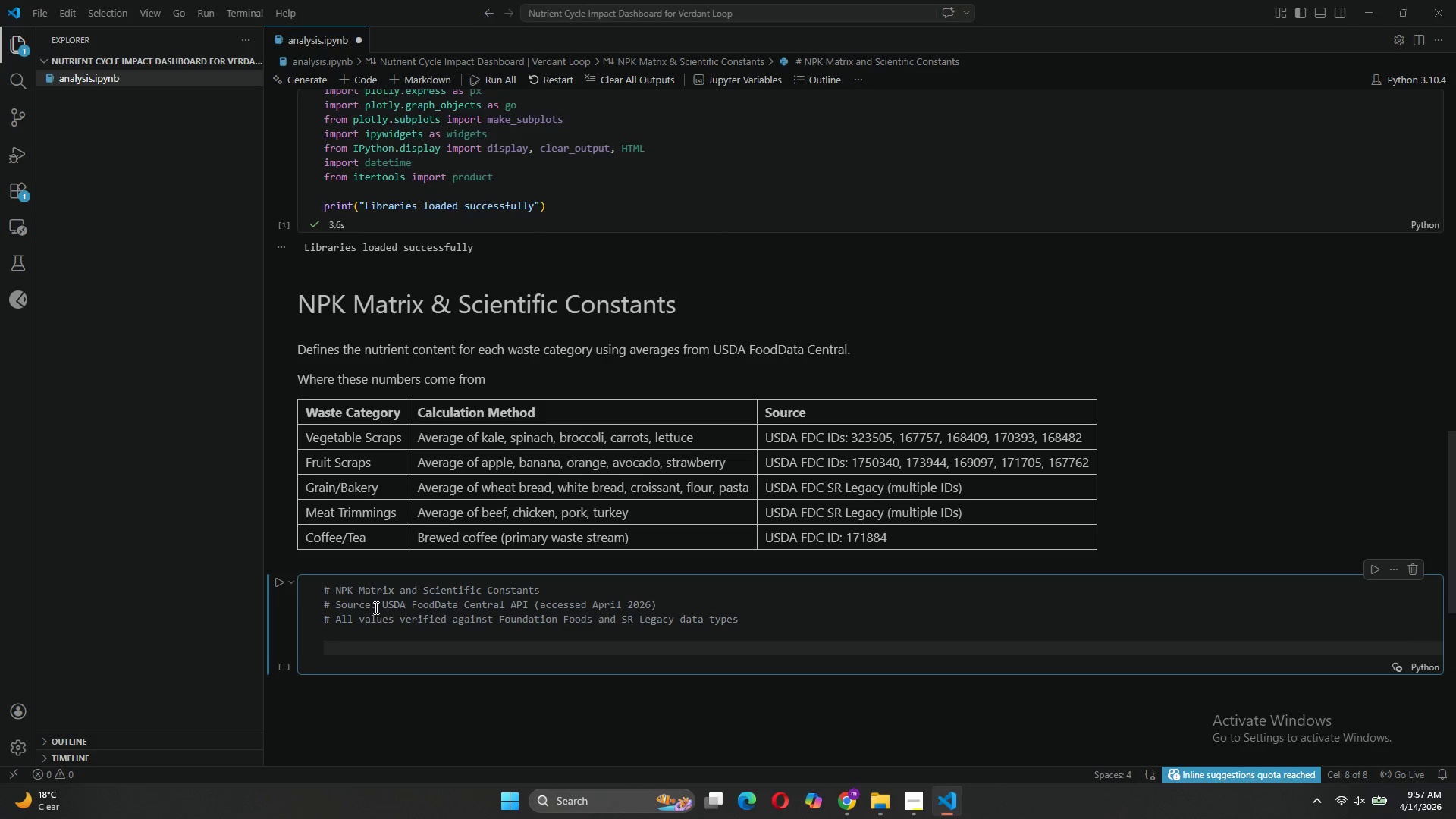 
type(Nu)
key(Backspace)
type(UTRIENTS_MATRIX ={)
 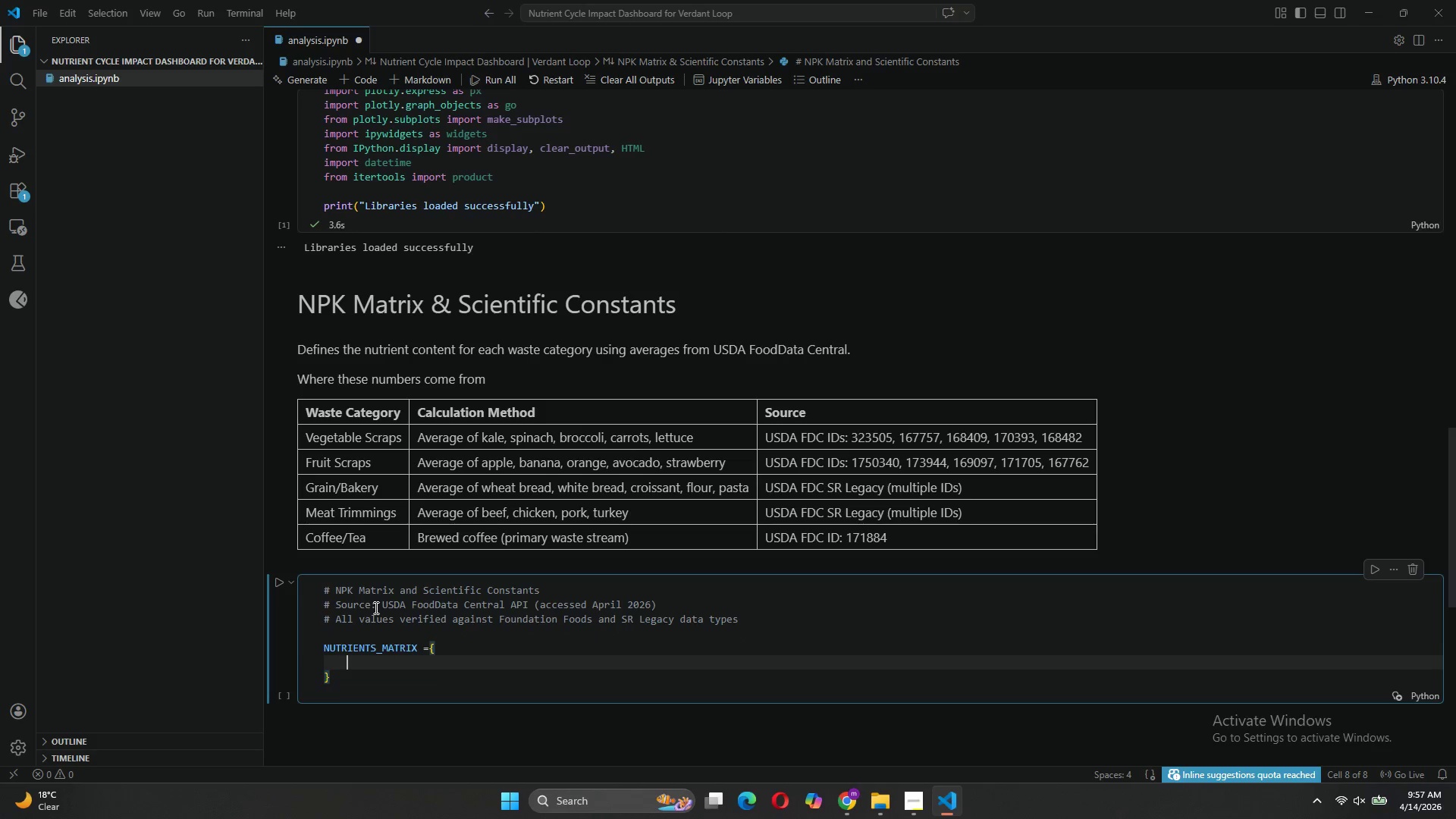 
 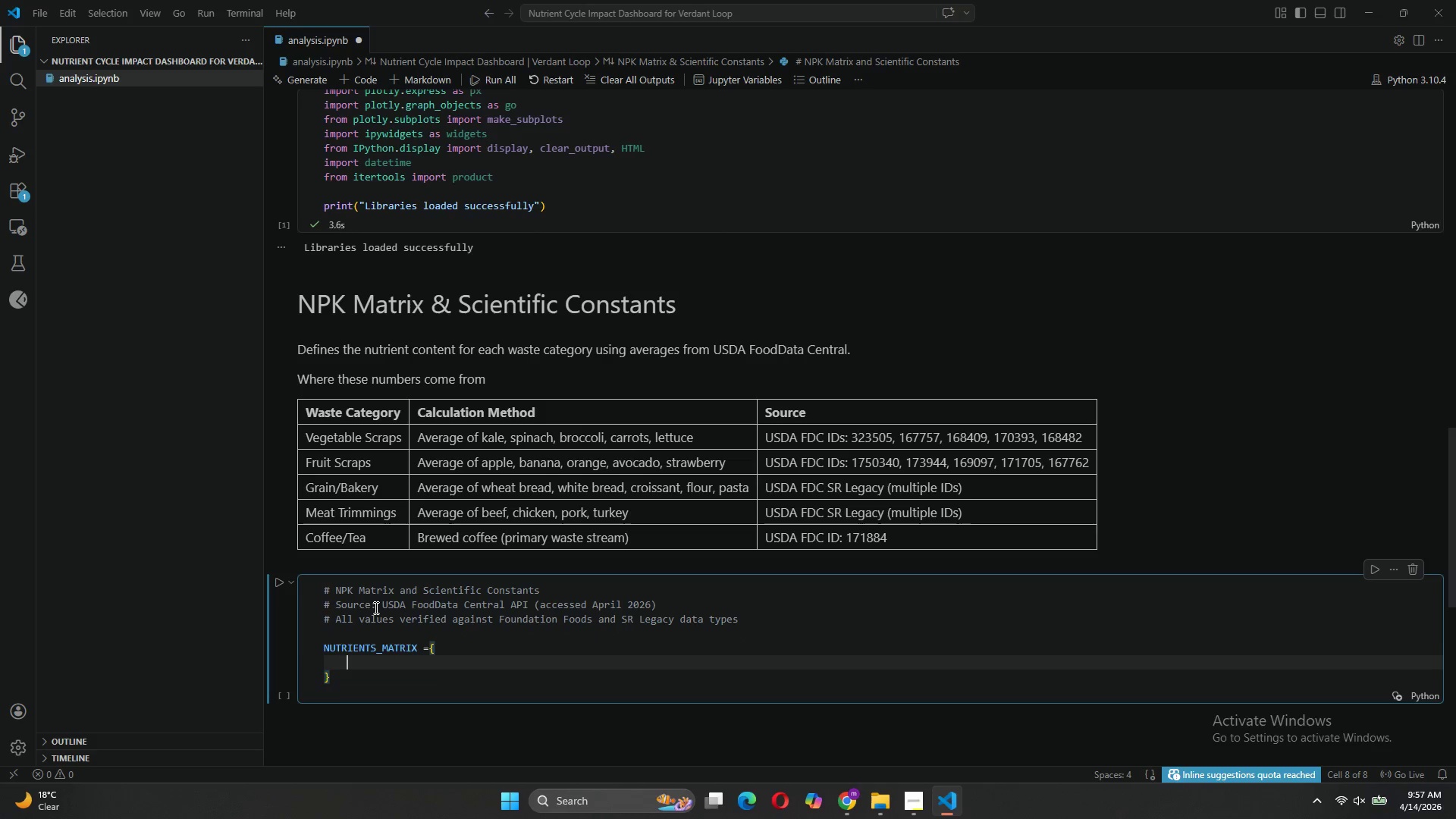 
key(Enter)
 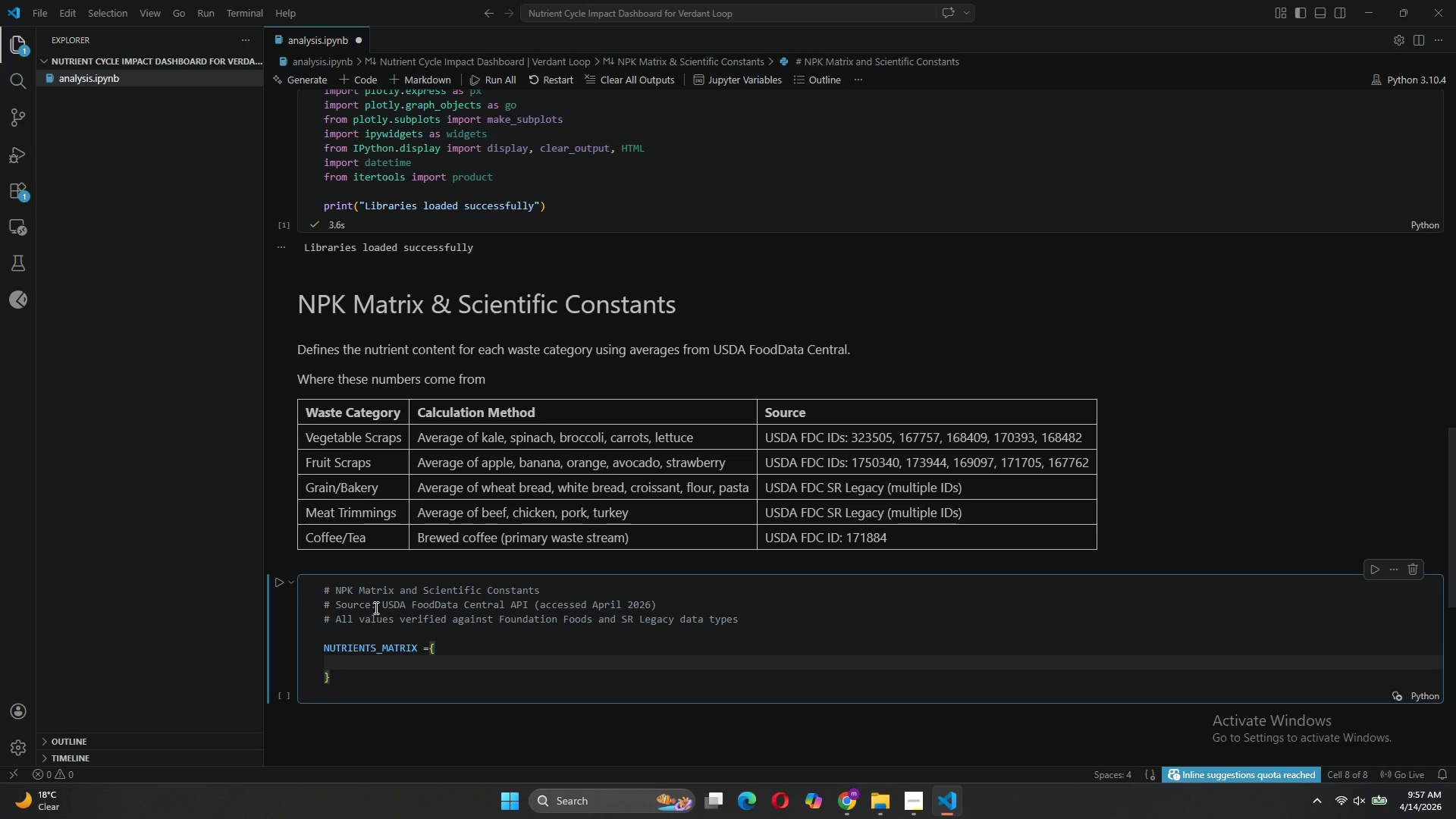 
type('Vegetable_Scraps)
 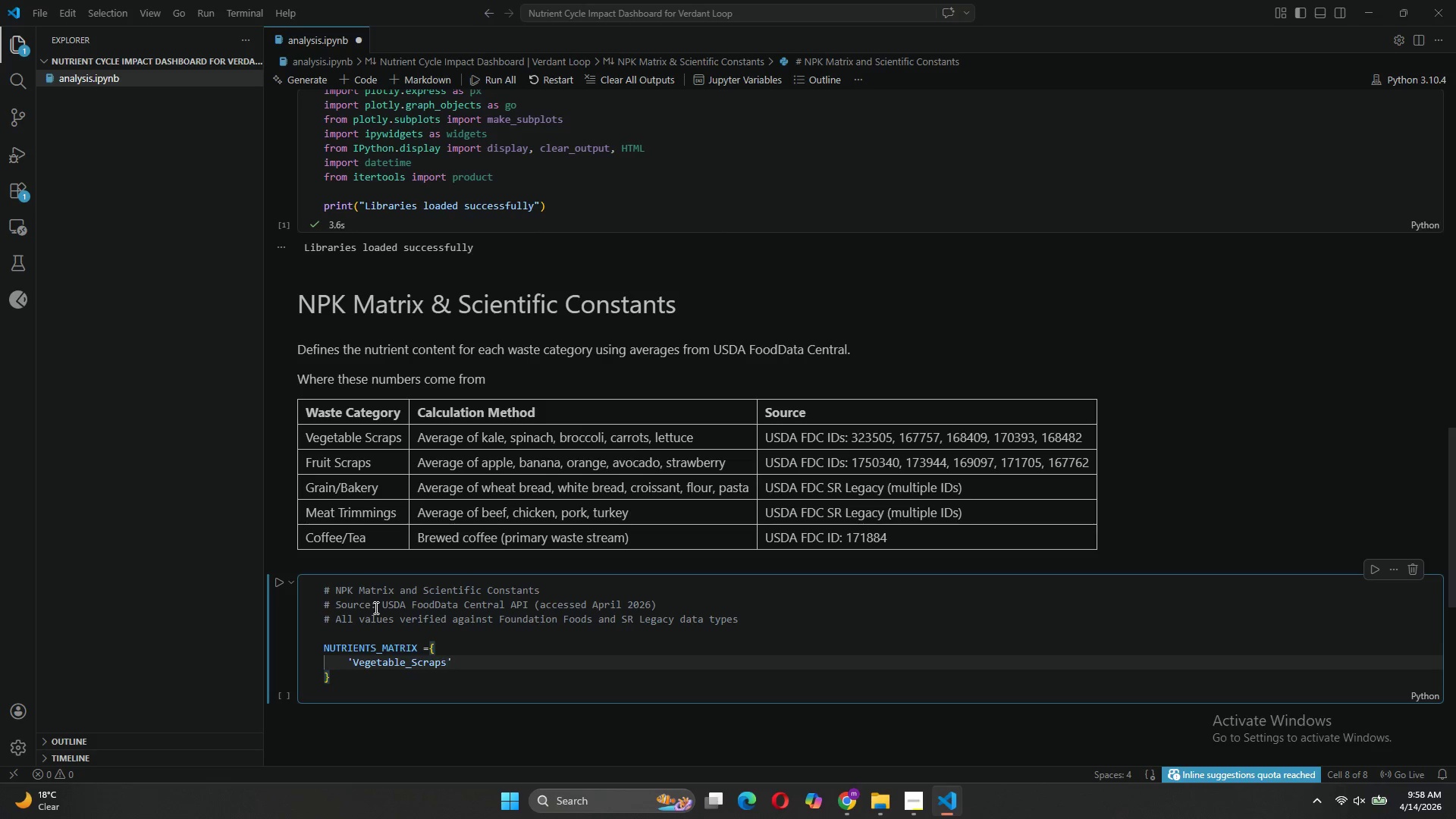 
key(ArrowRight)
 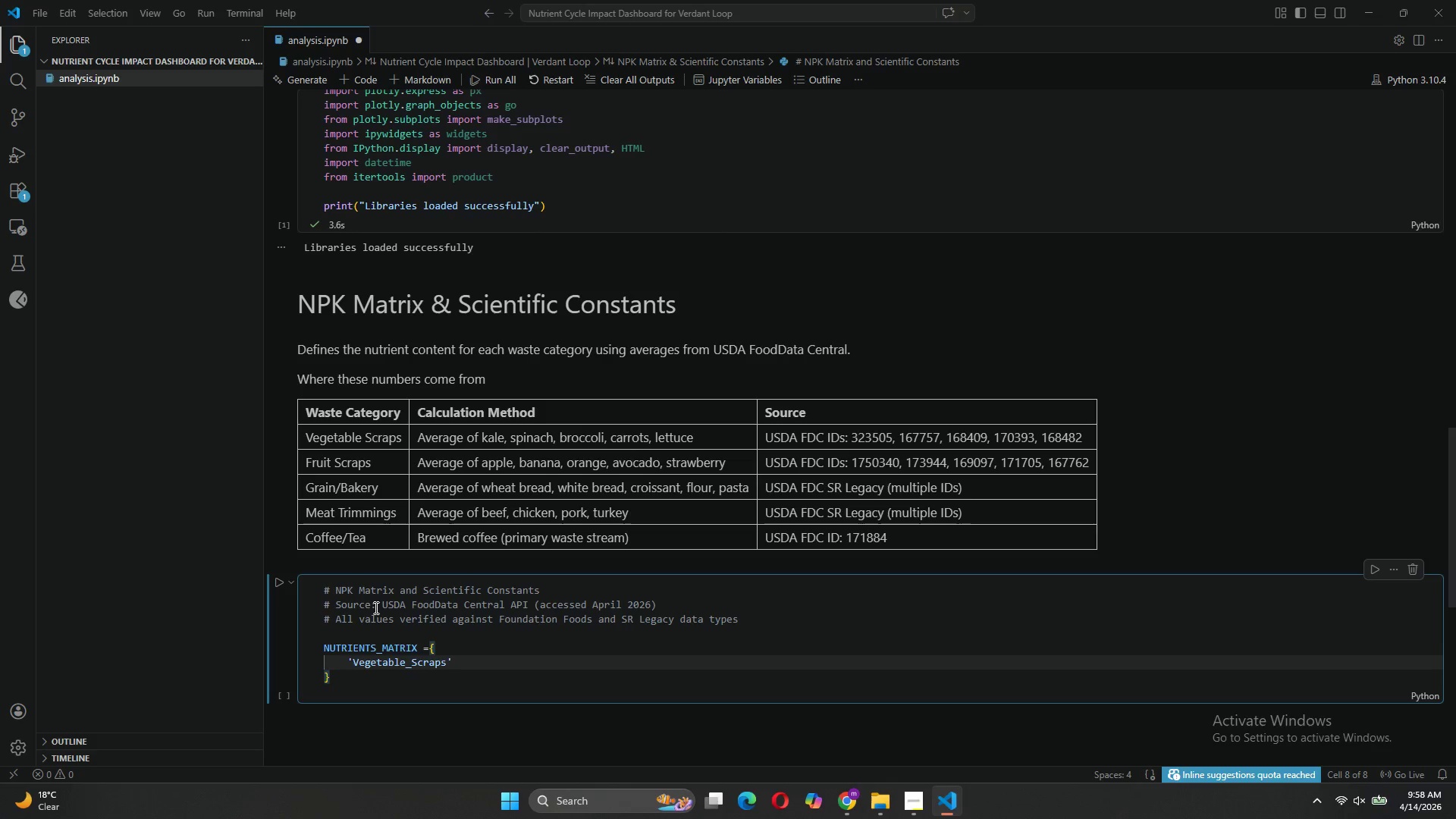 
key(Shift+Semicolon)
 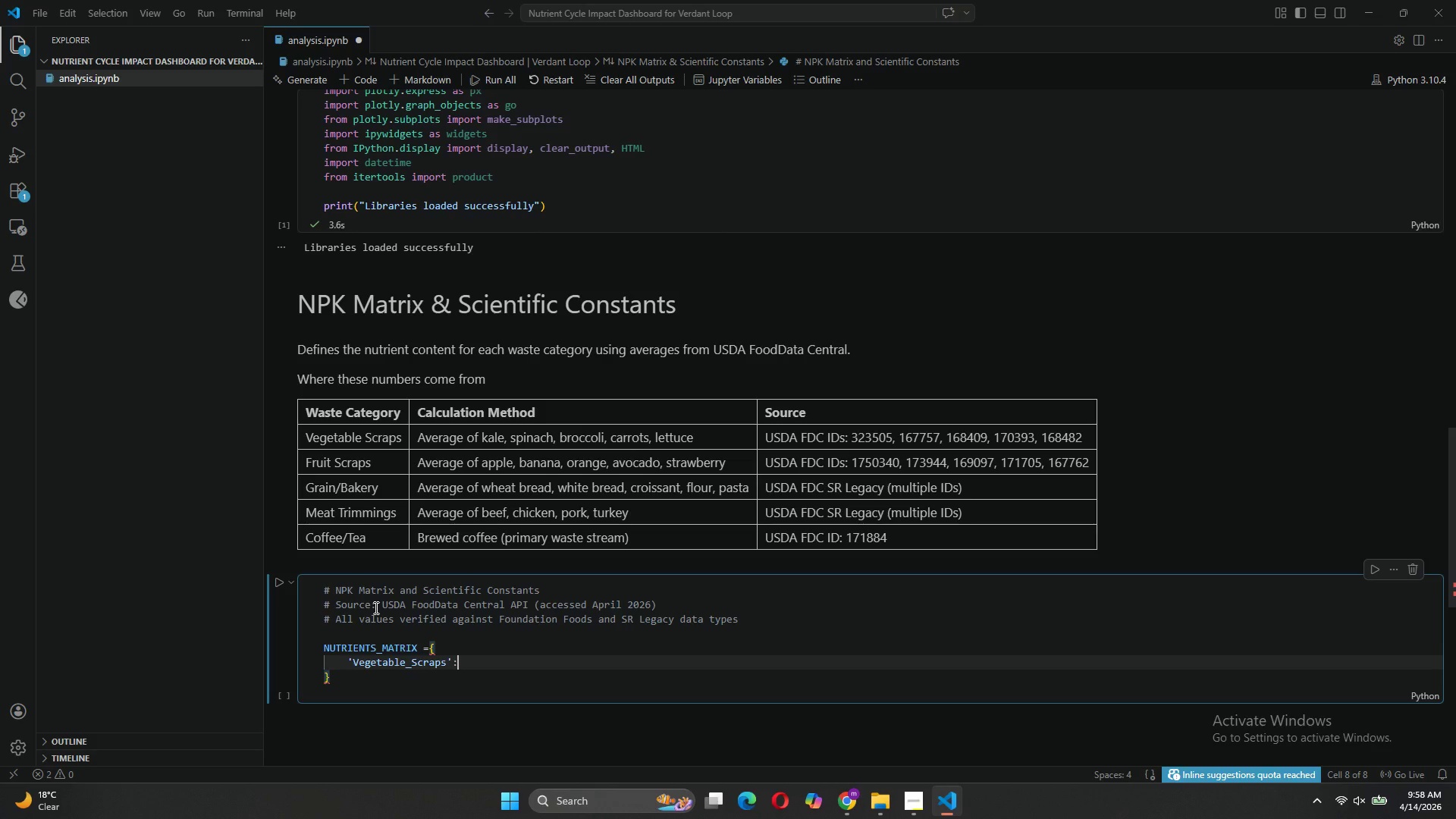 
key(Space)
 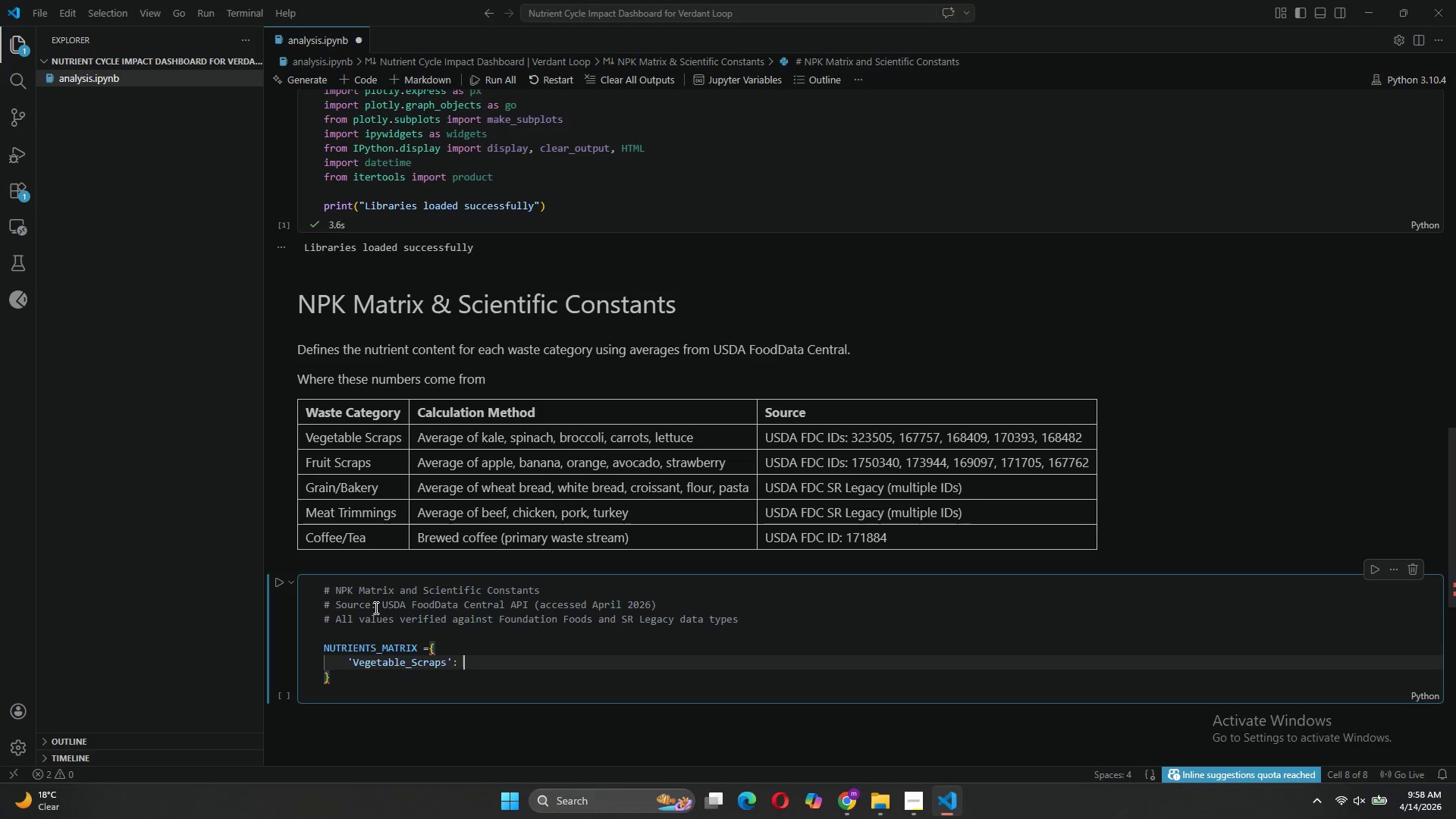 
key(Shift+BracketLeft)
 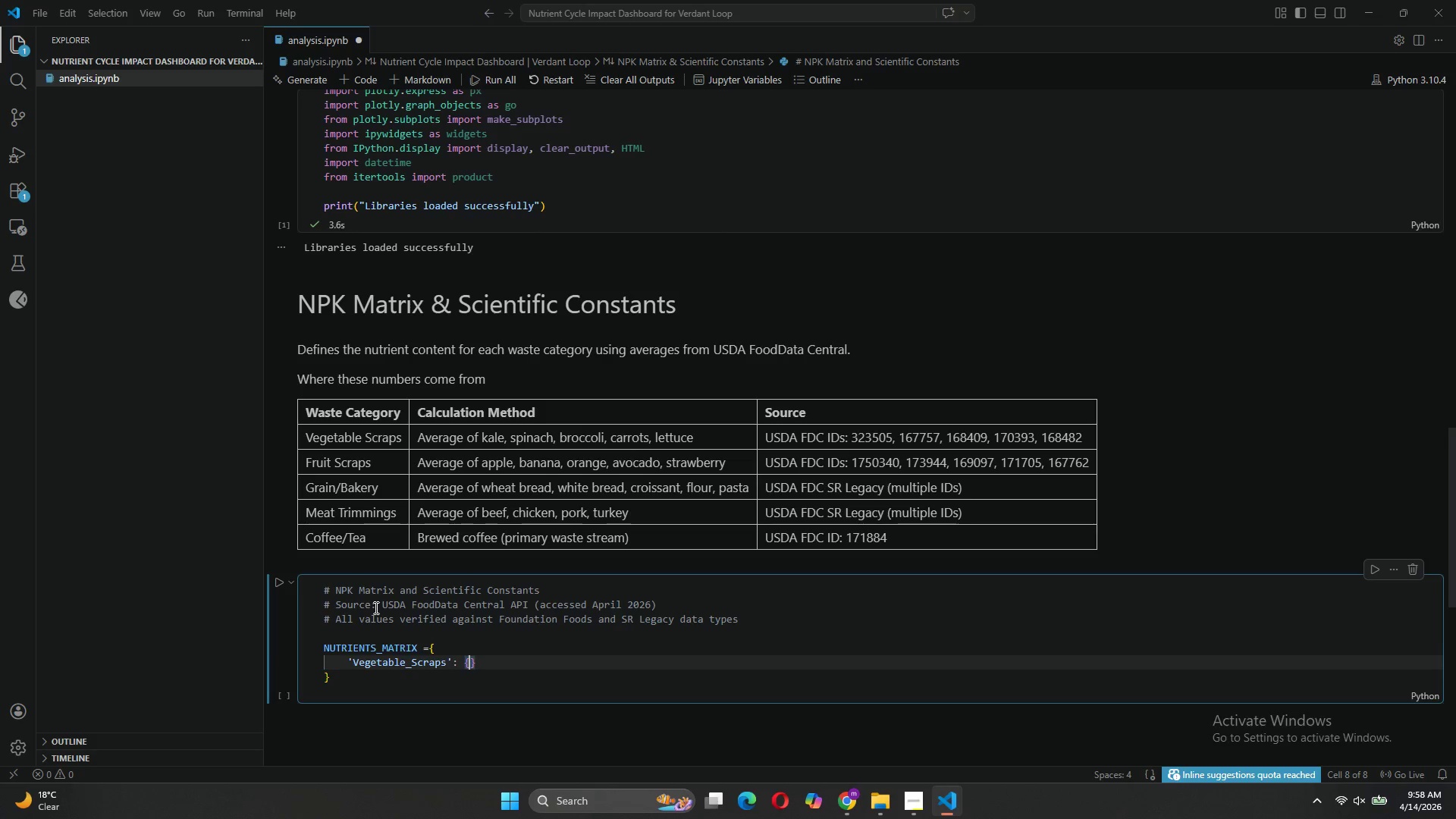 
key(Enter)
 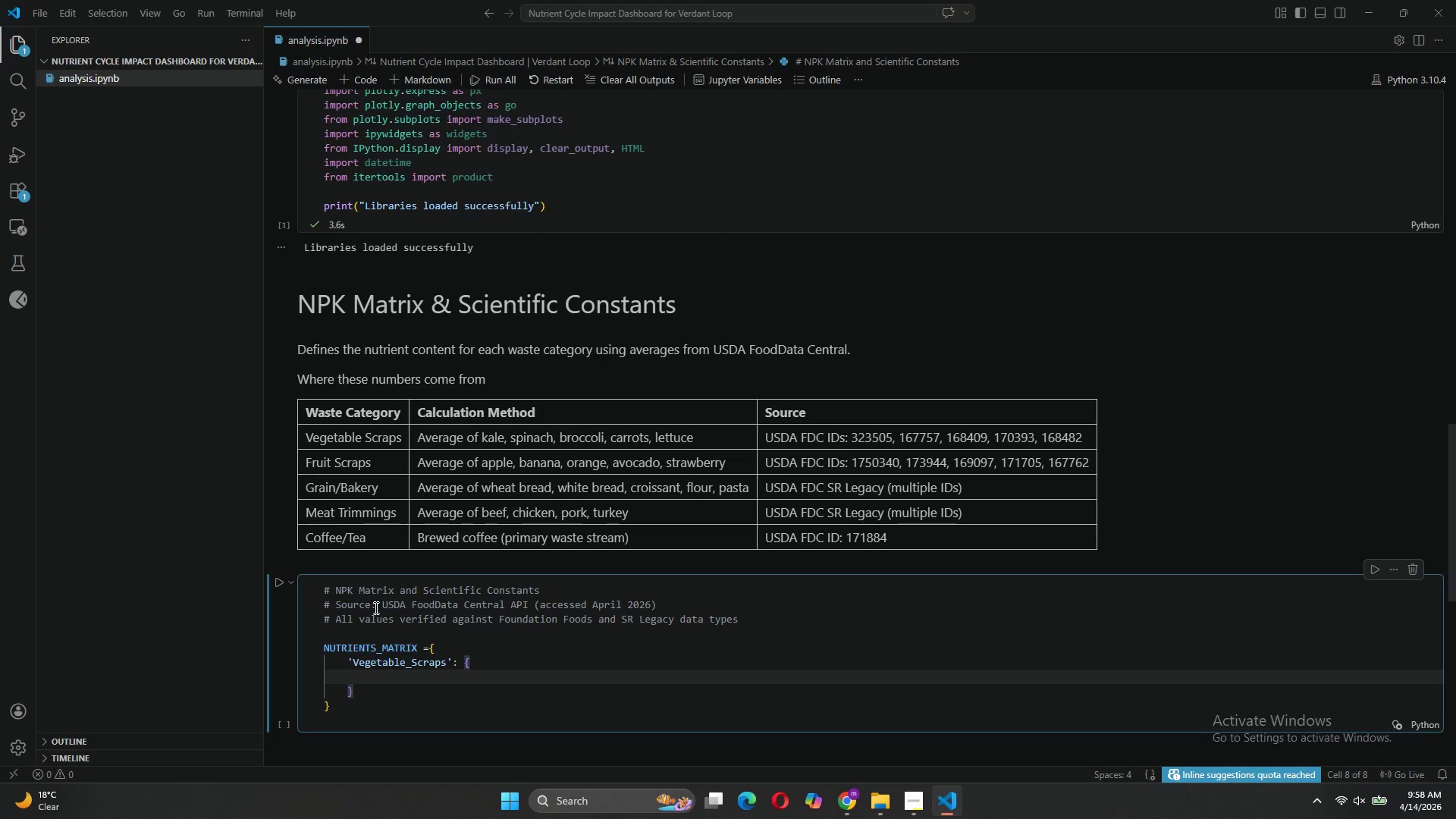 
key(Quote)
 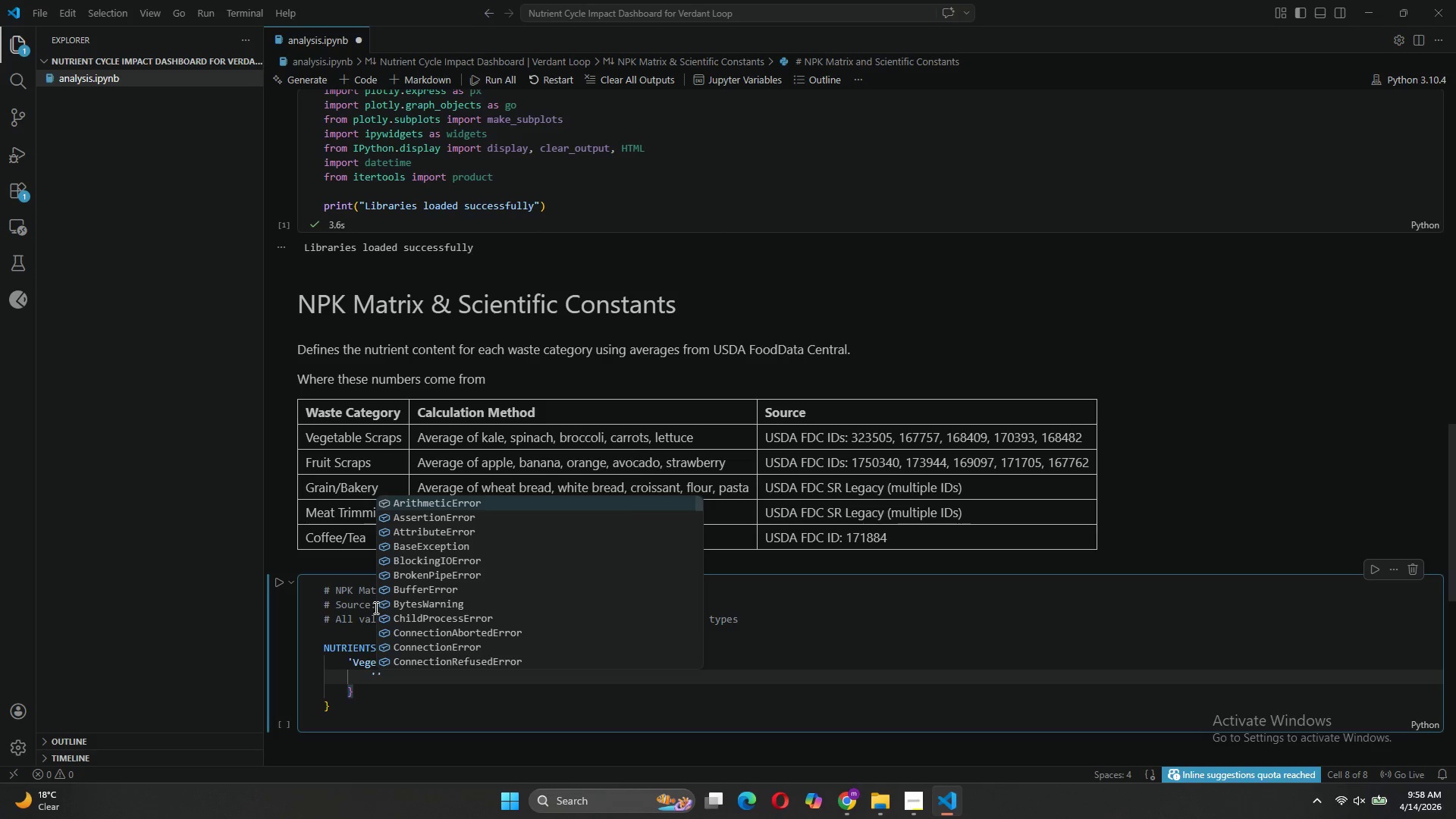 
key(CapsLock)
 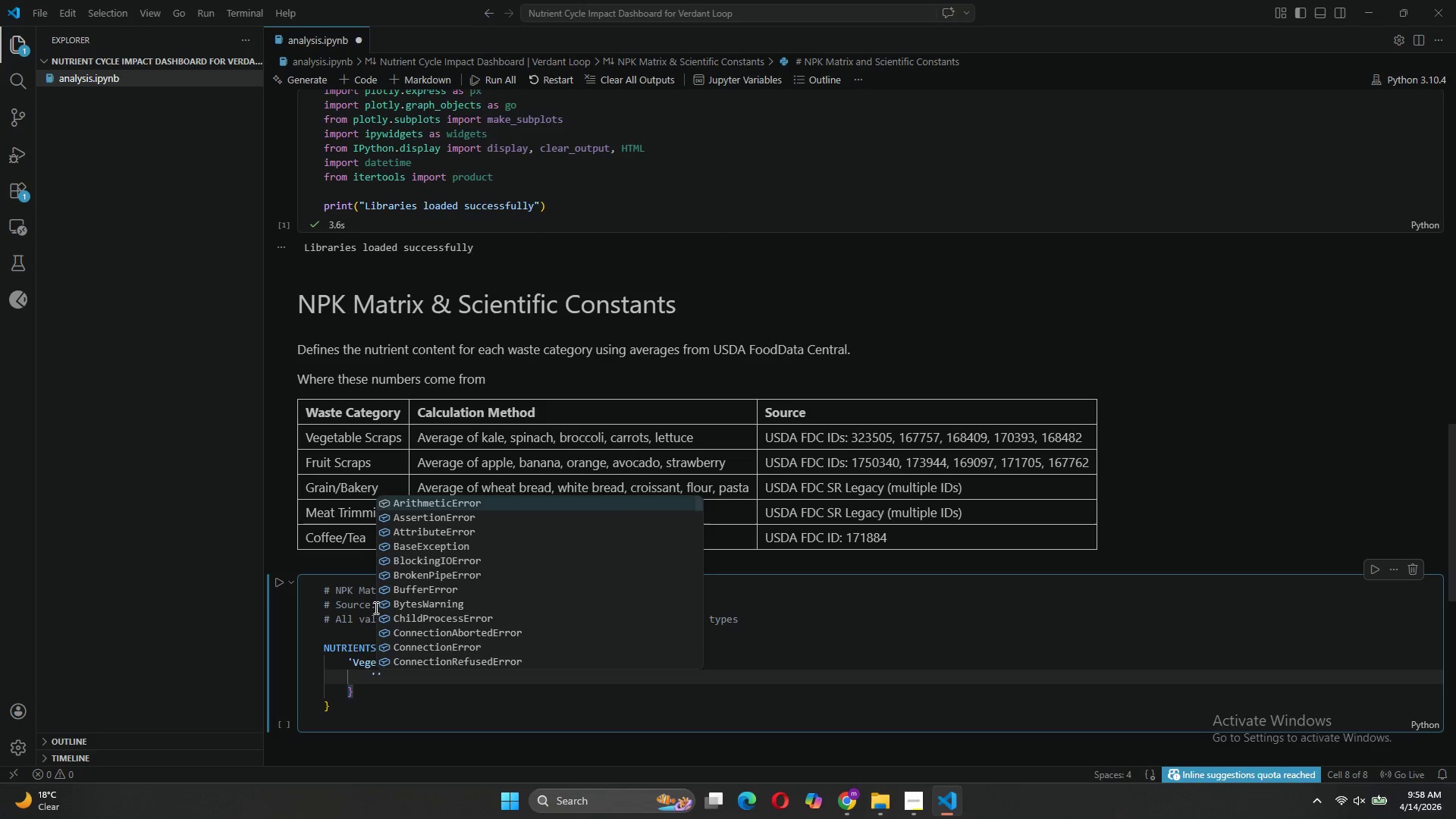 
key(N)
 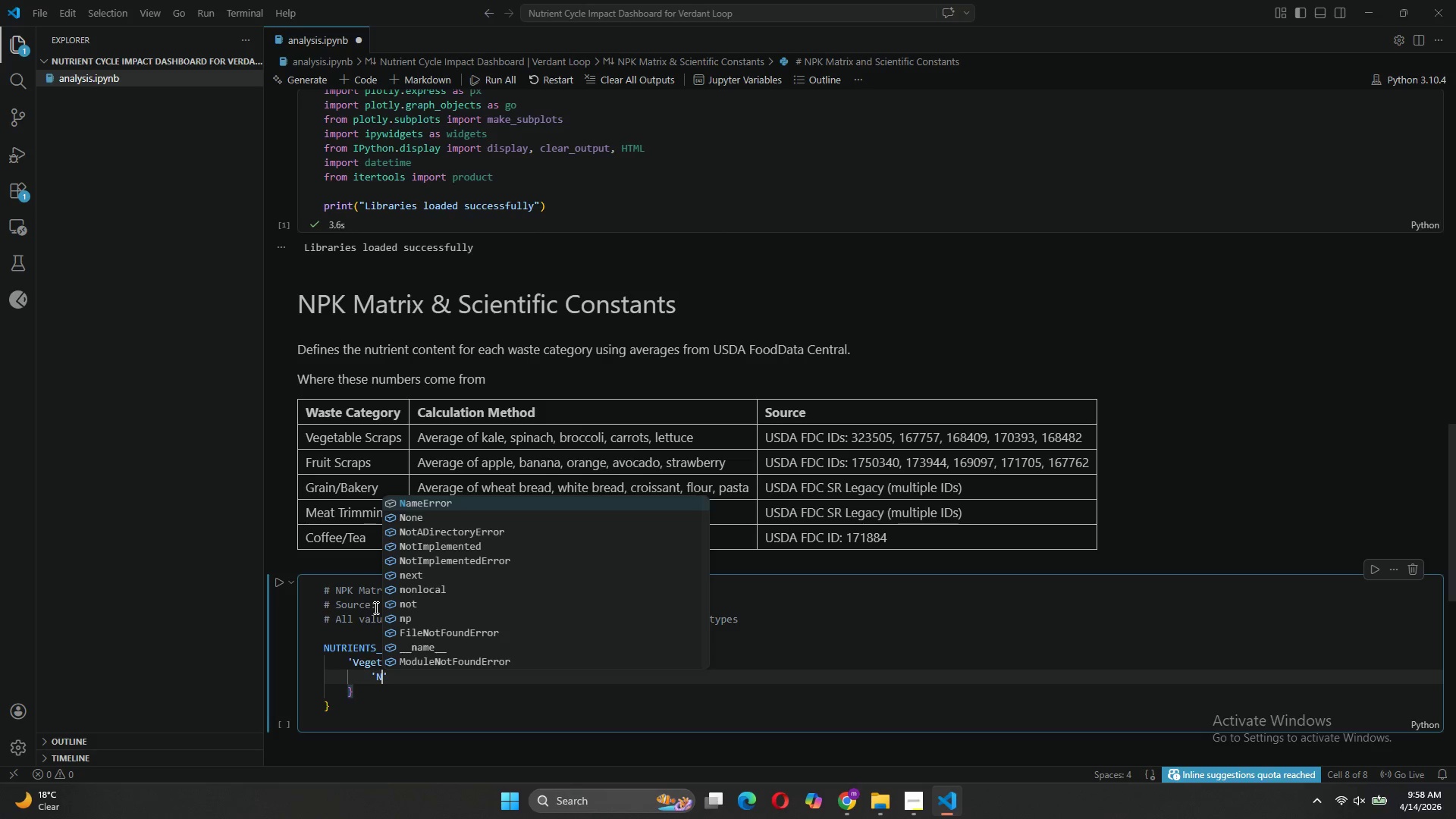 
key(CapsLock)
 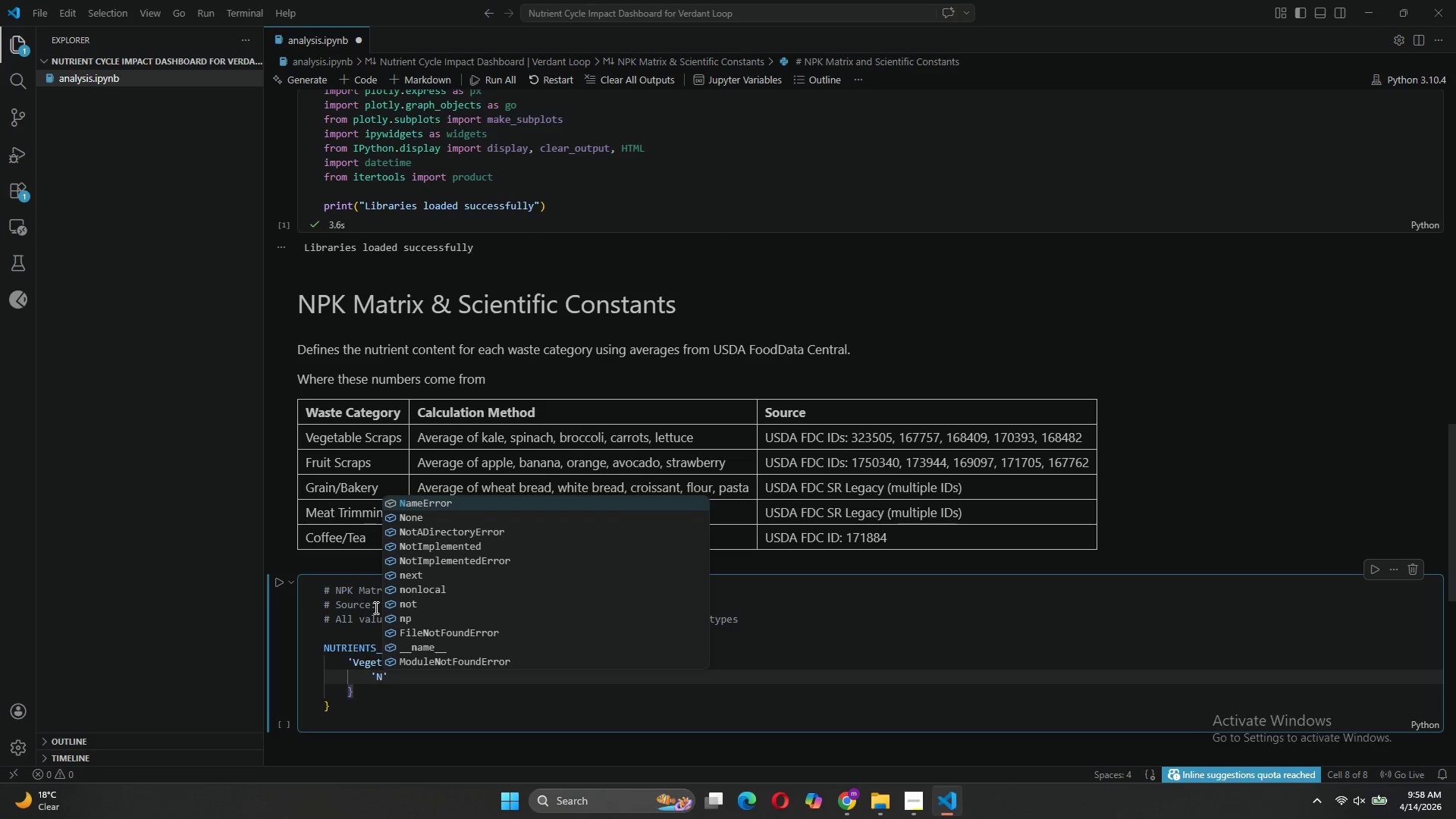 
key(ArrowRight)
 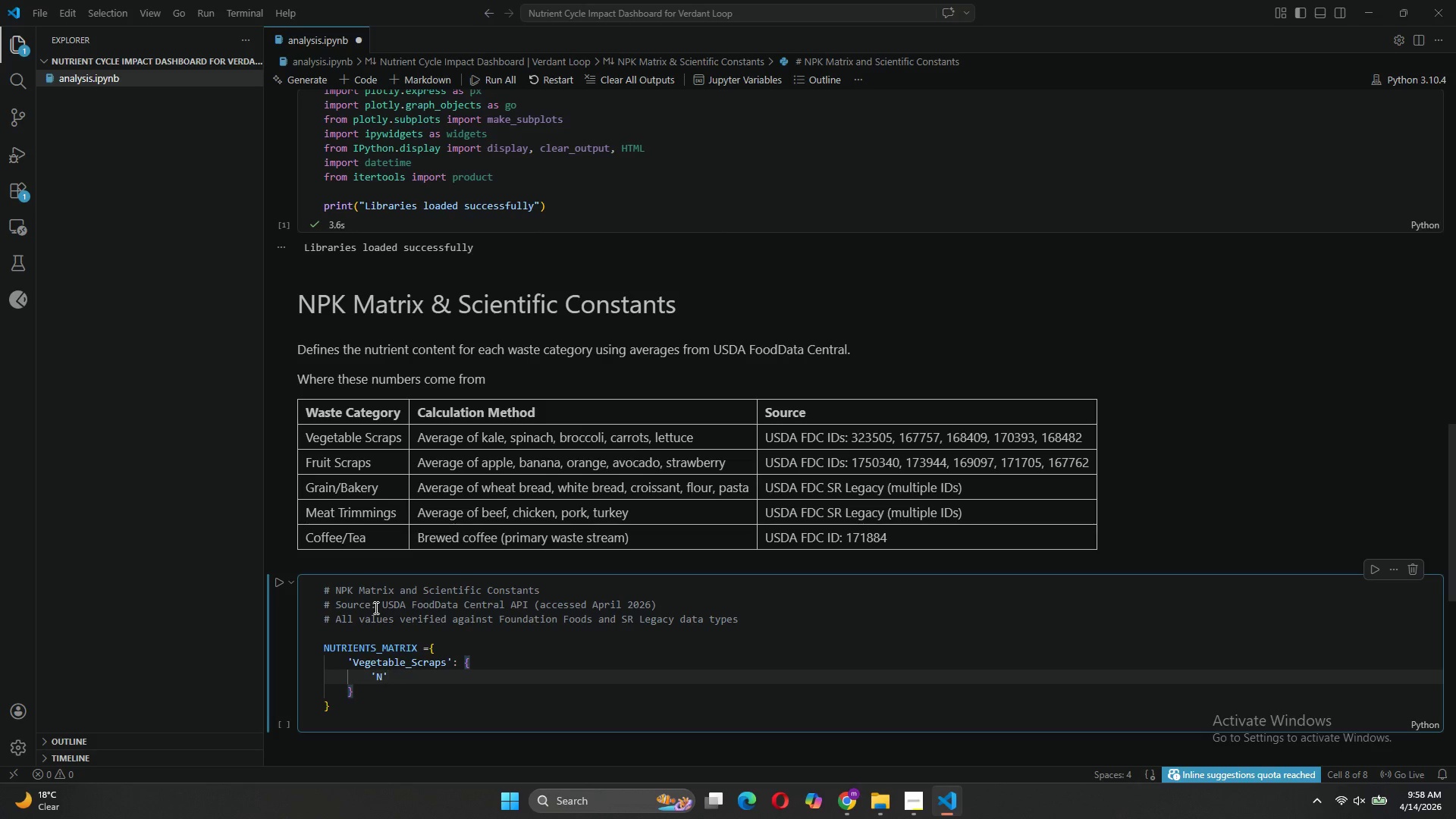 
type(: 0.30,)
 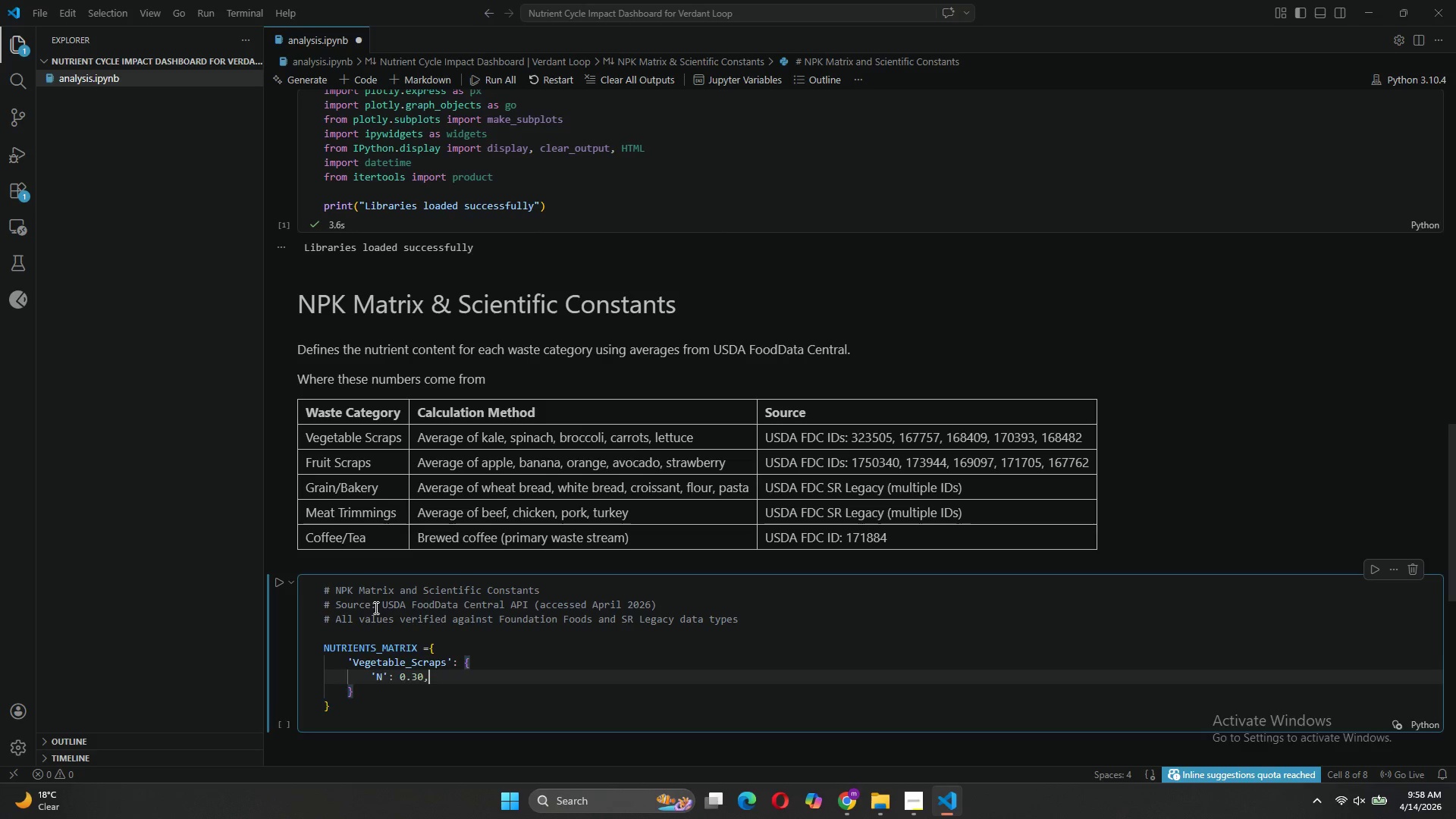 
key(Enter)
 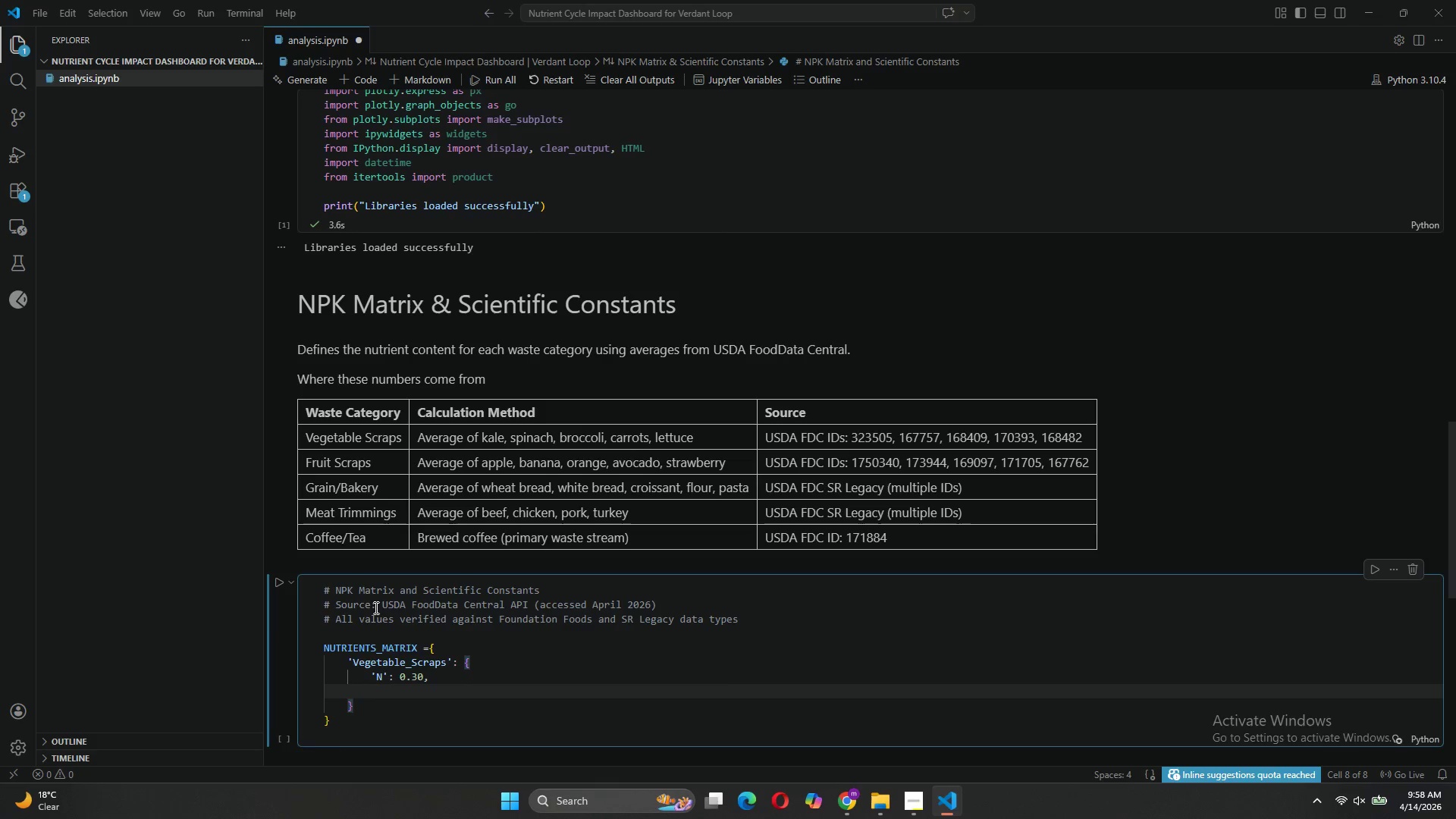 
key(Quote)
 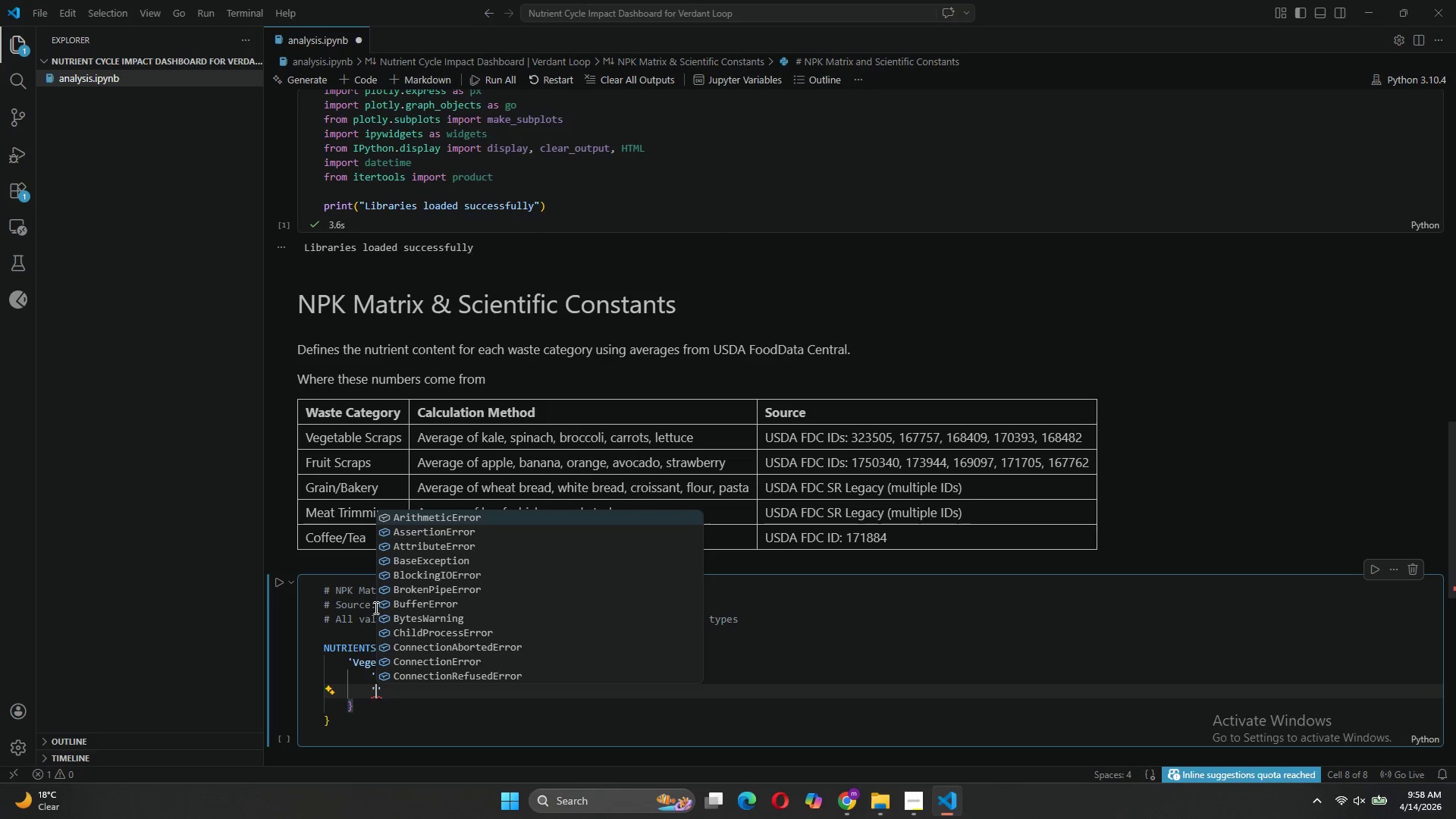 
key(CapsLock)
 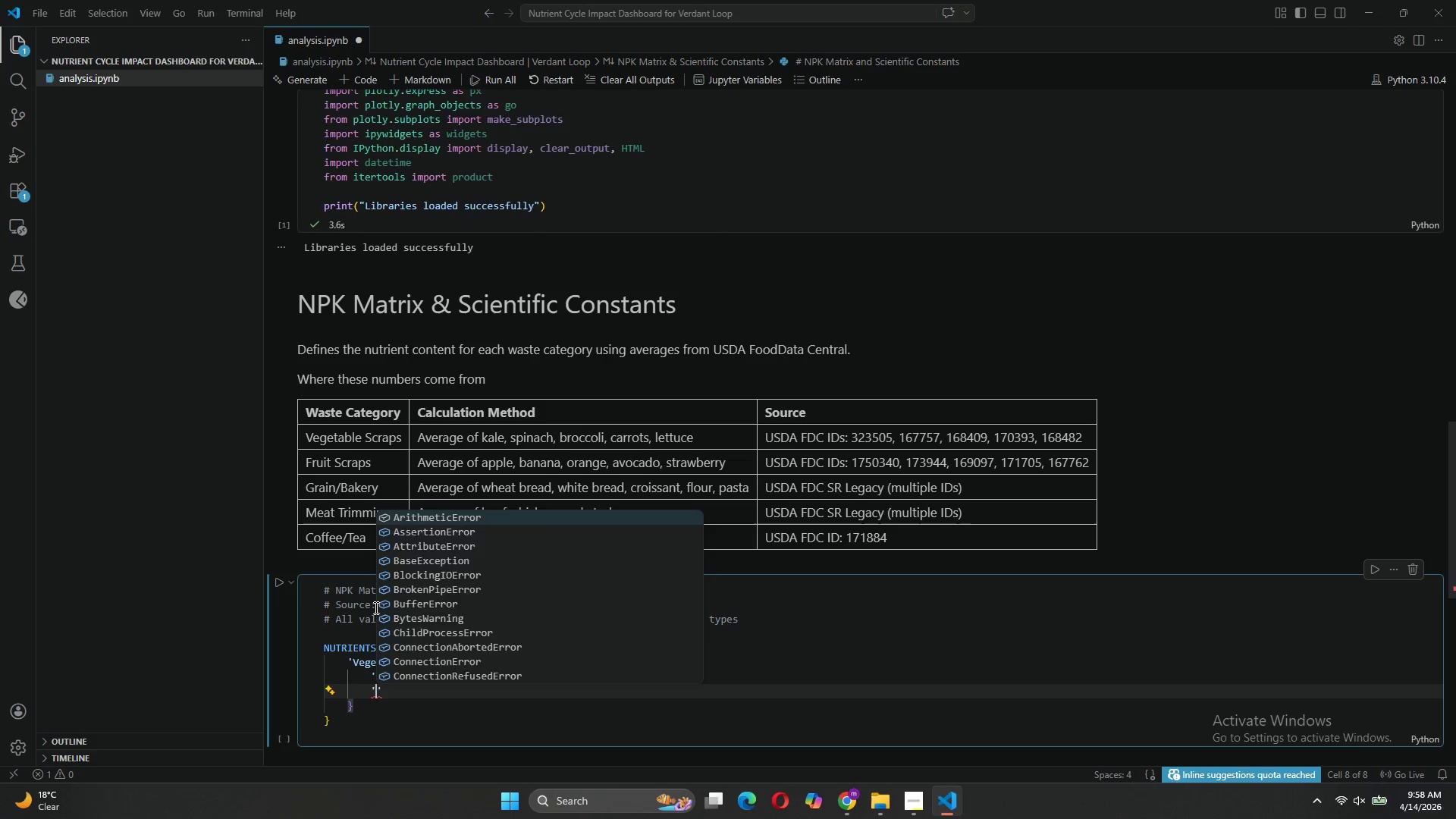 
key(P)
 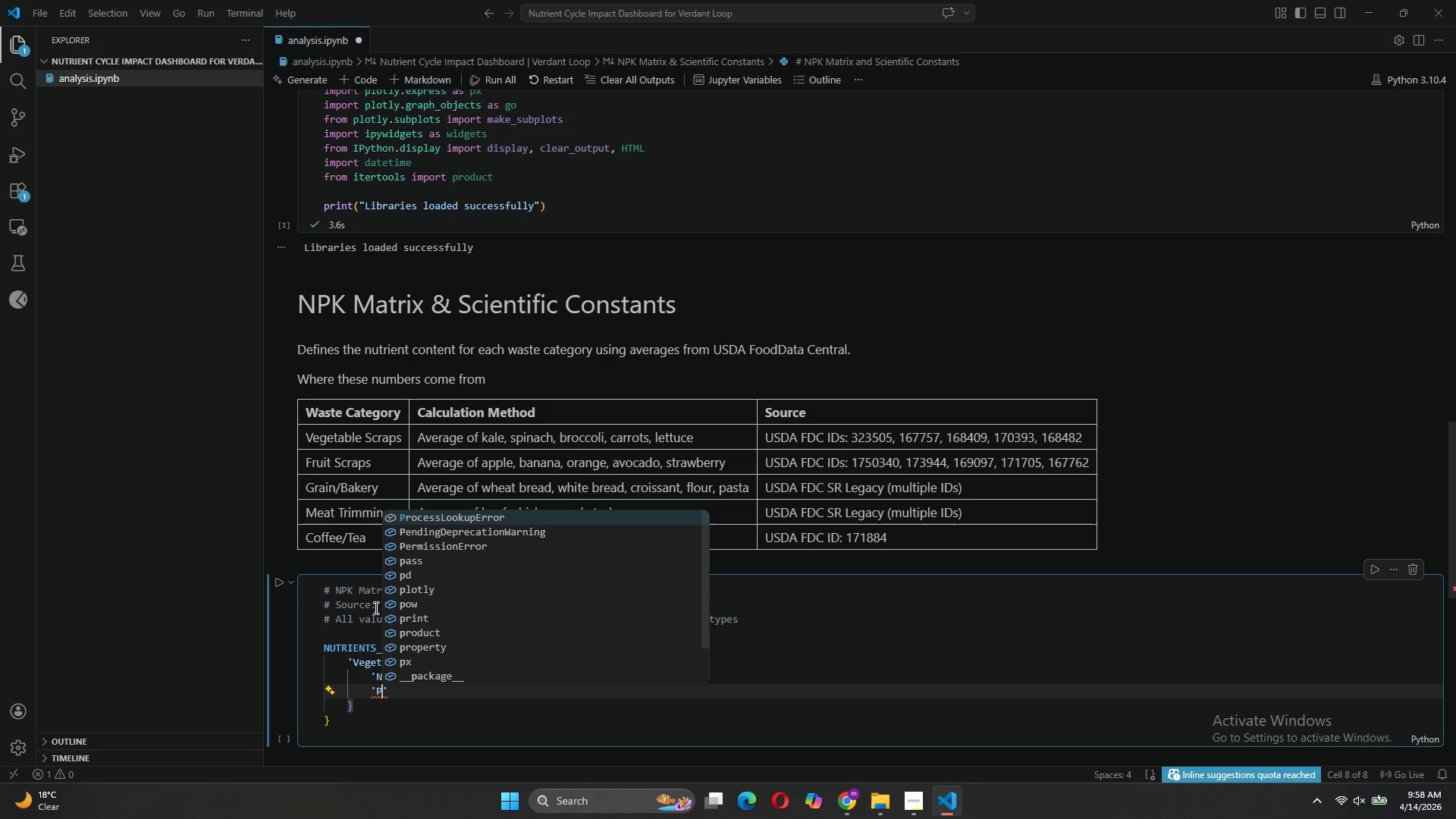 
key(CapsLock)
 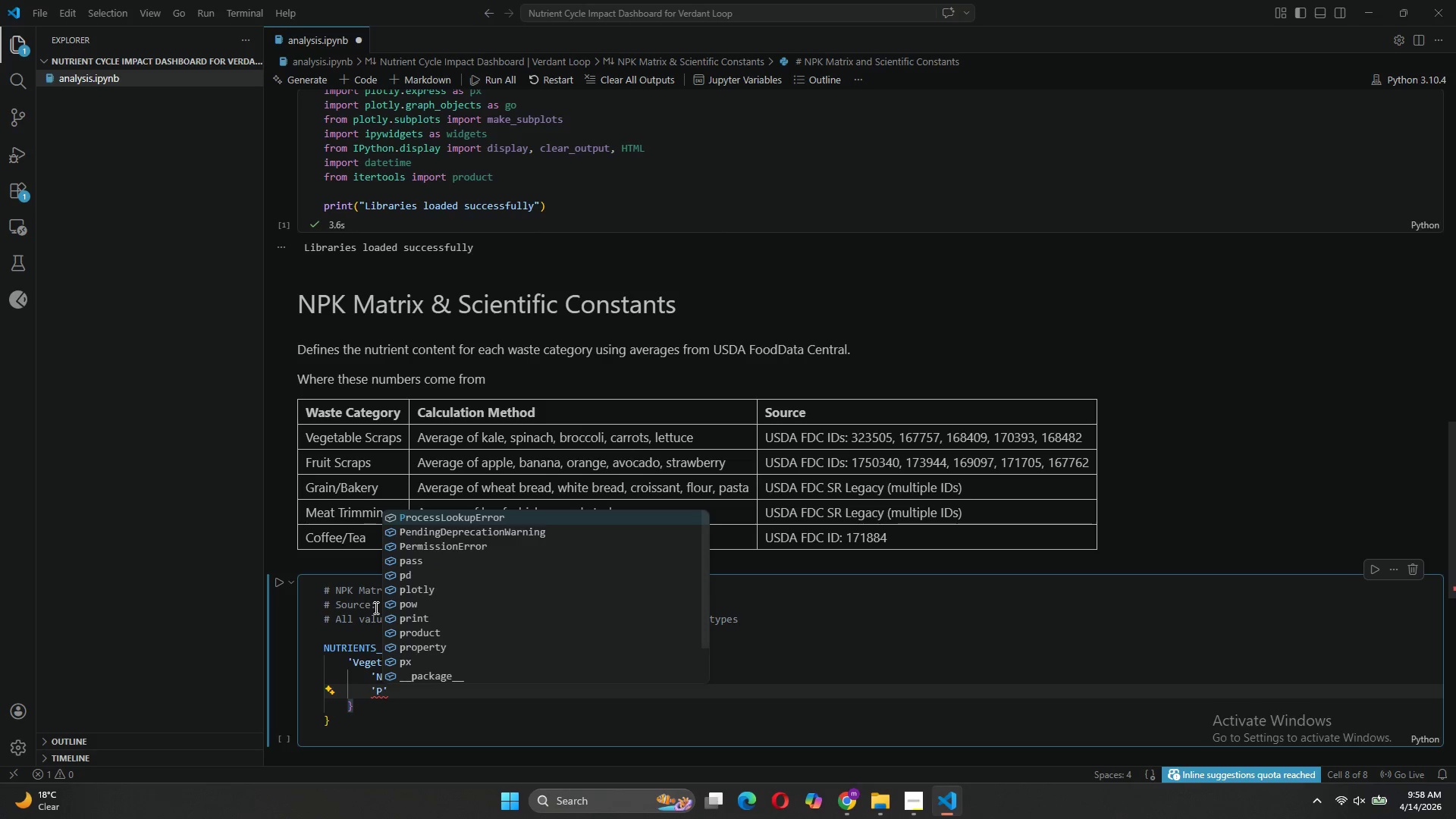 
key(ArrowRight)
 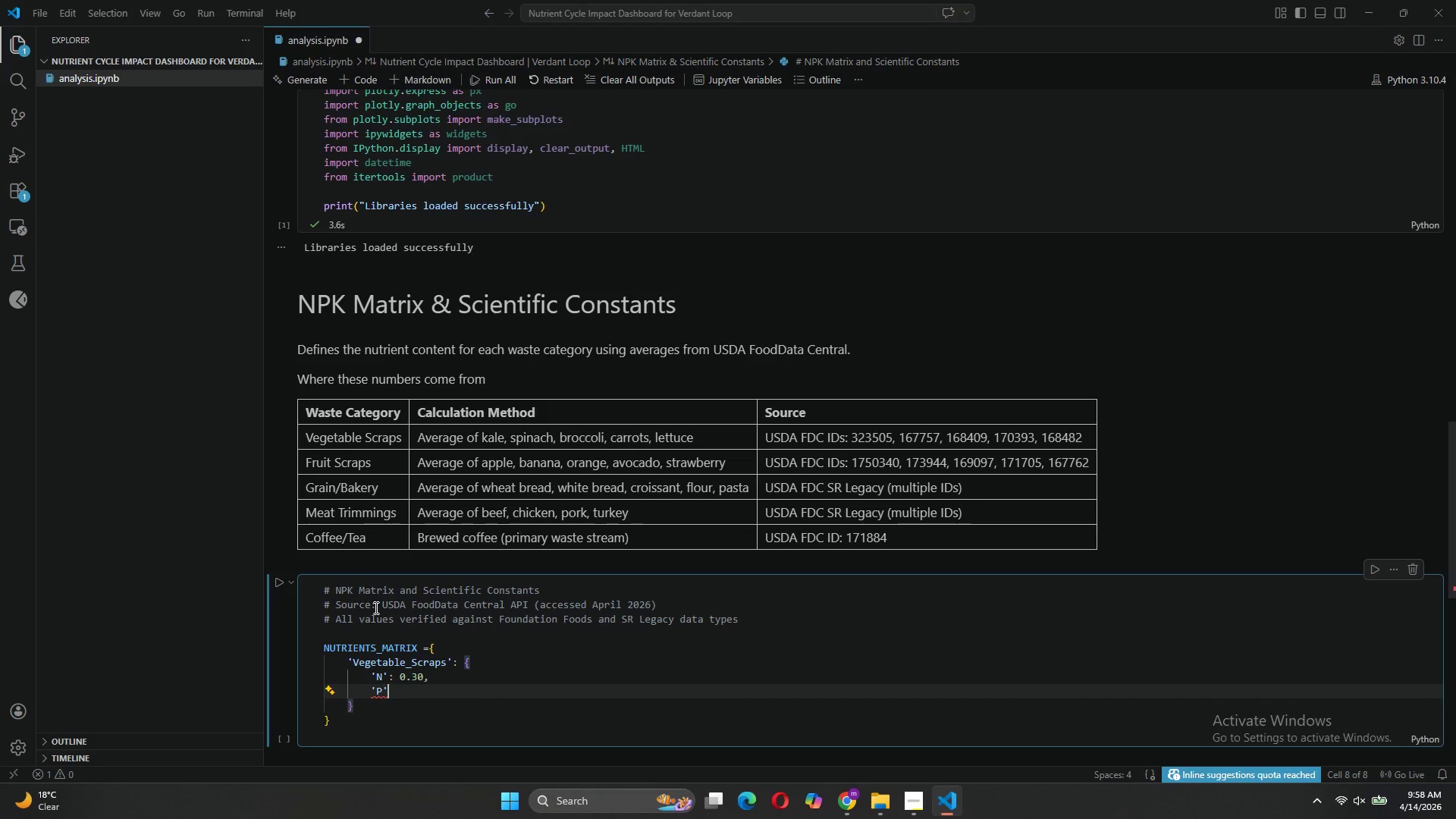 
type(: 0.07,)
 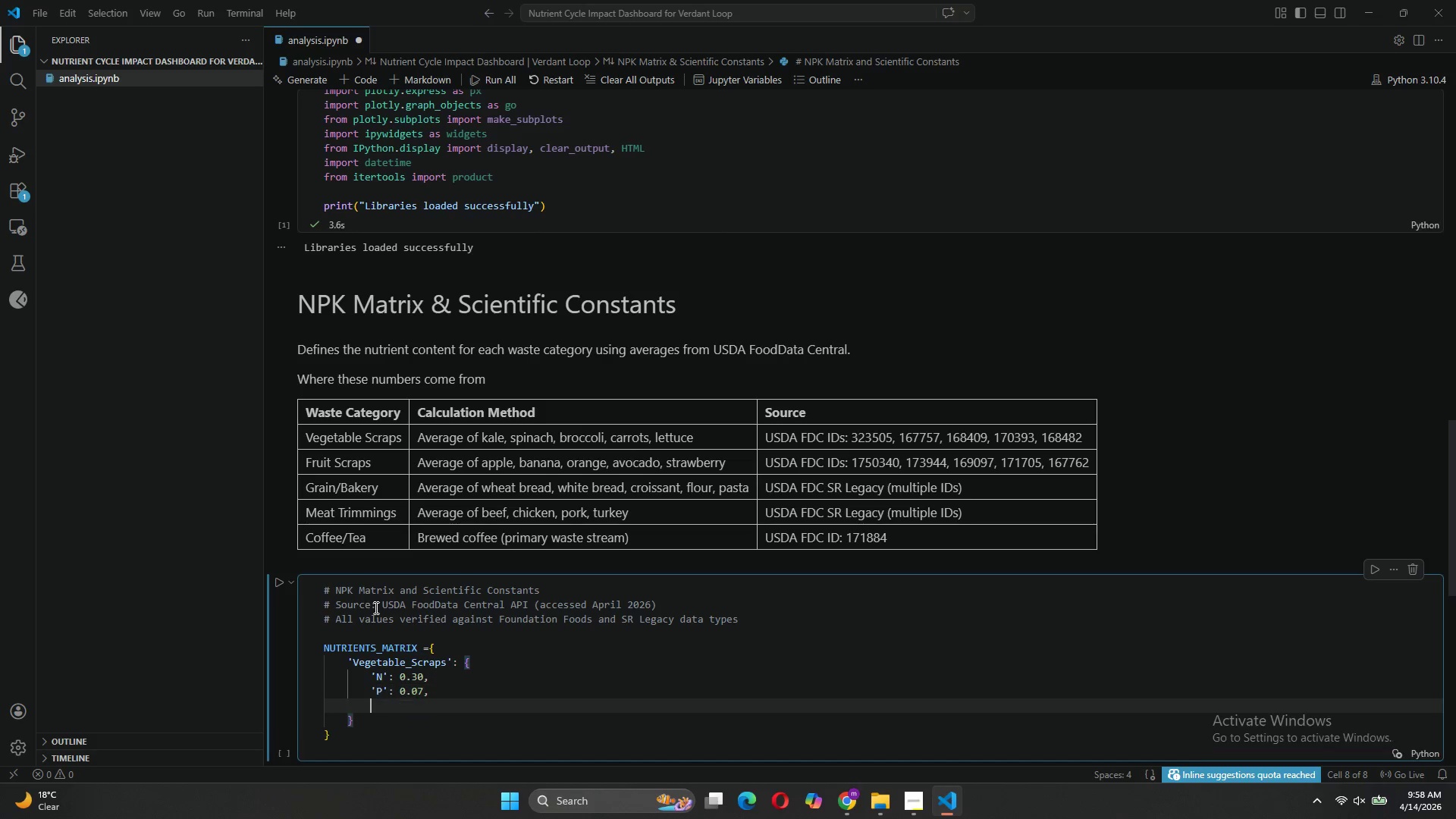 
key(Enter)
 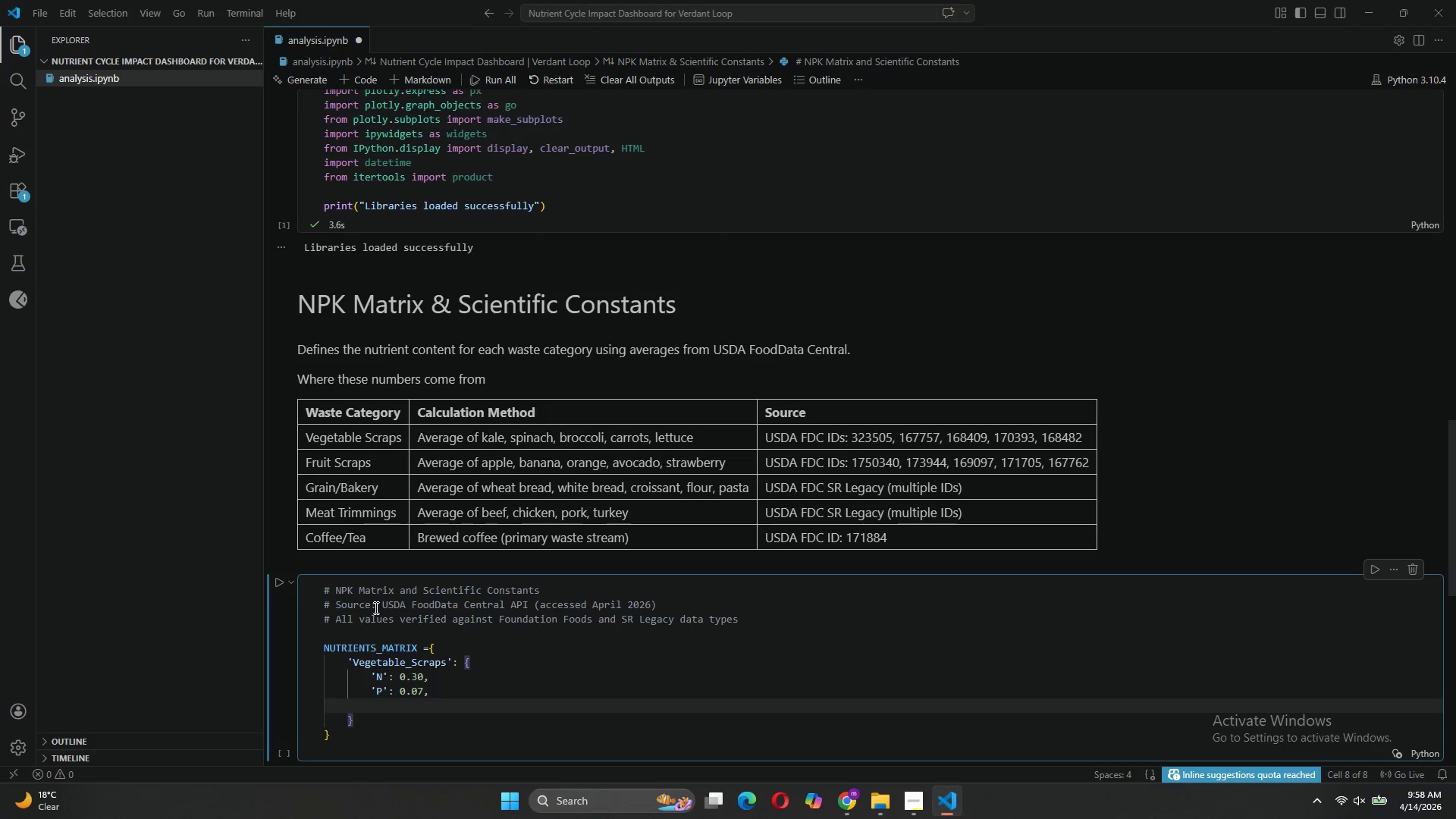 
key(K)
 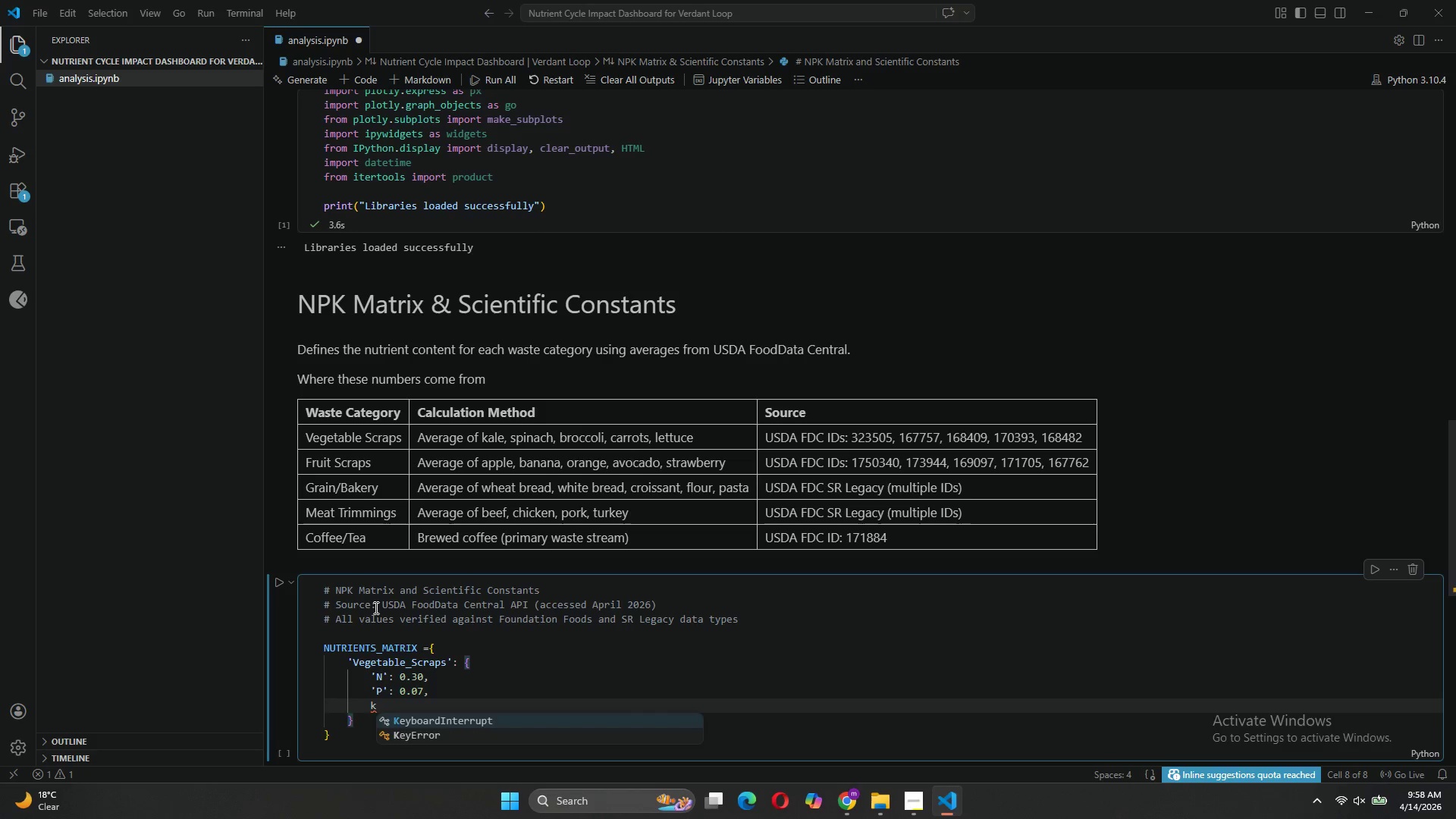 
key(Backspace)
 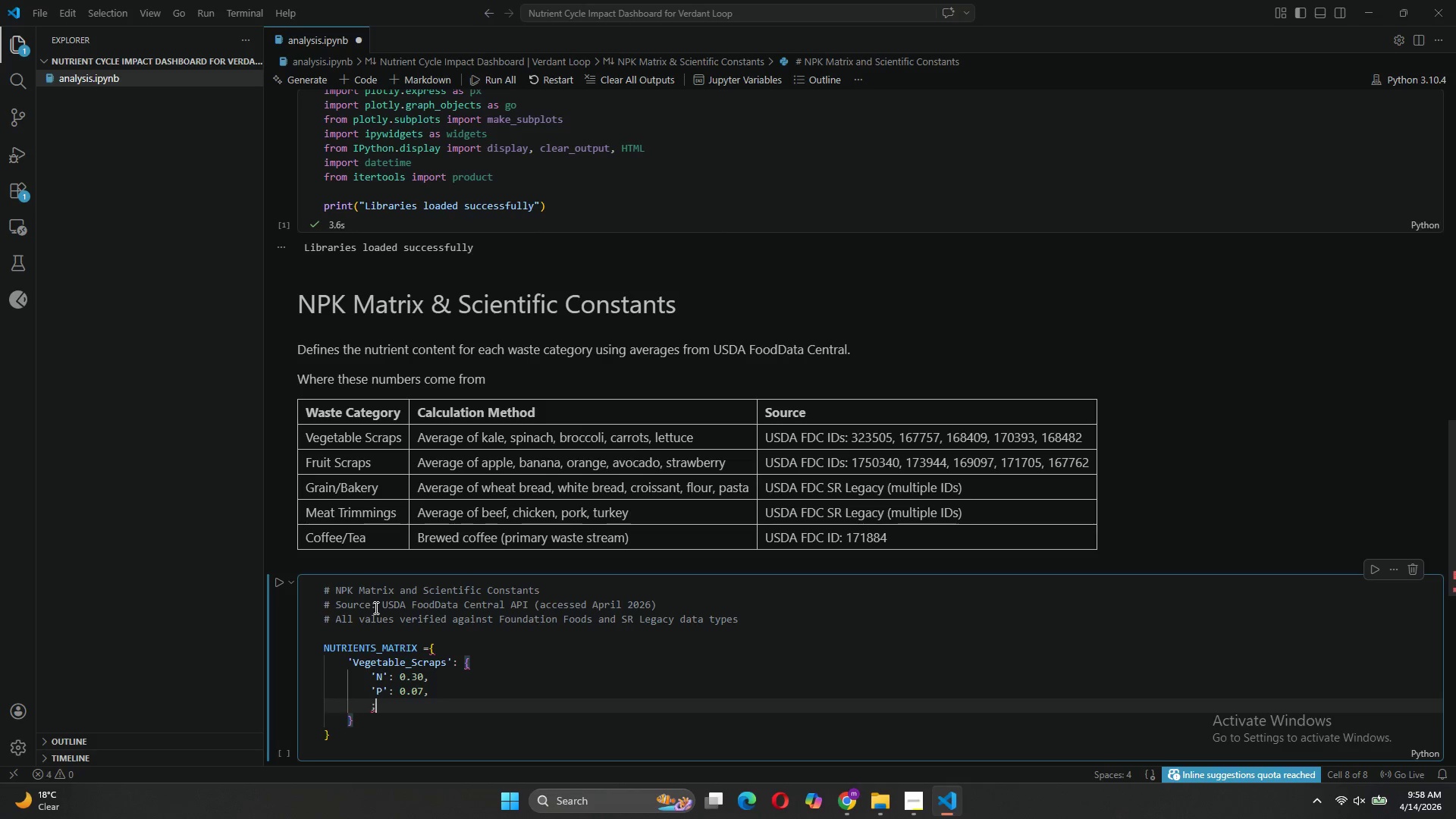 
key(Semicolon)
 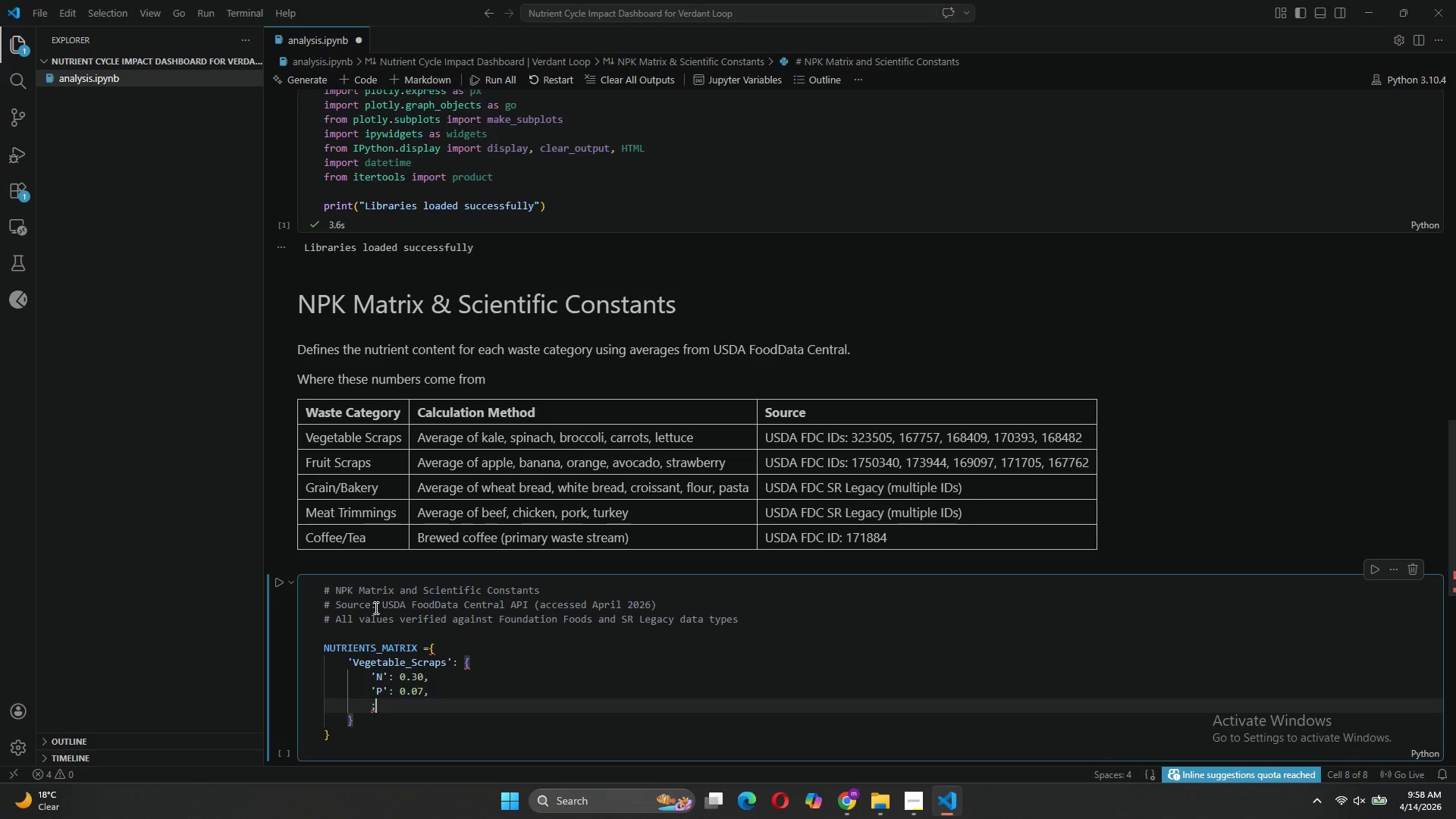 
key(Backspace)
 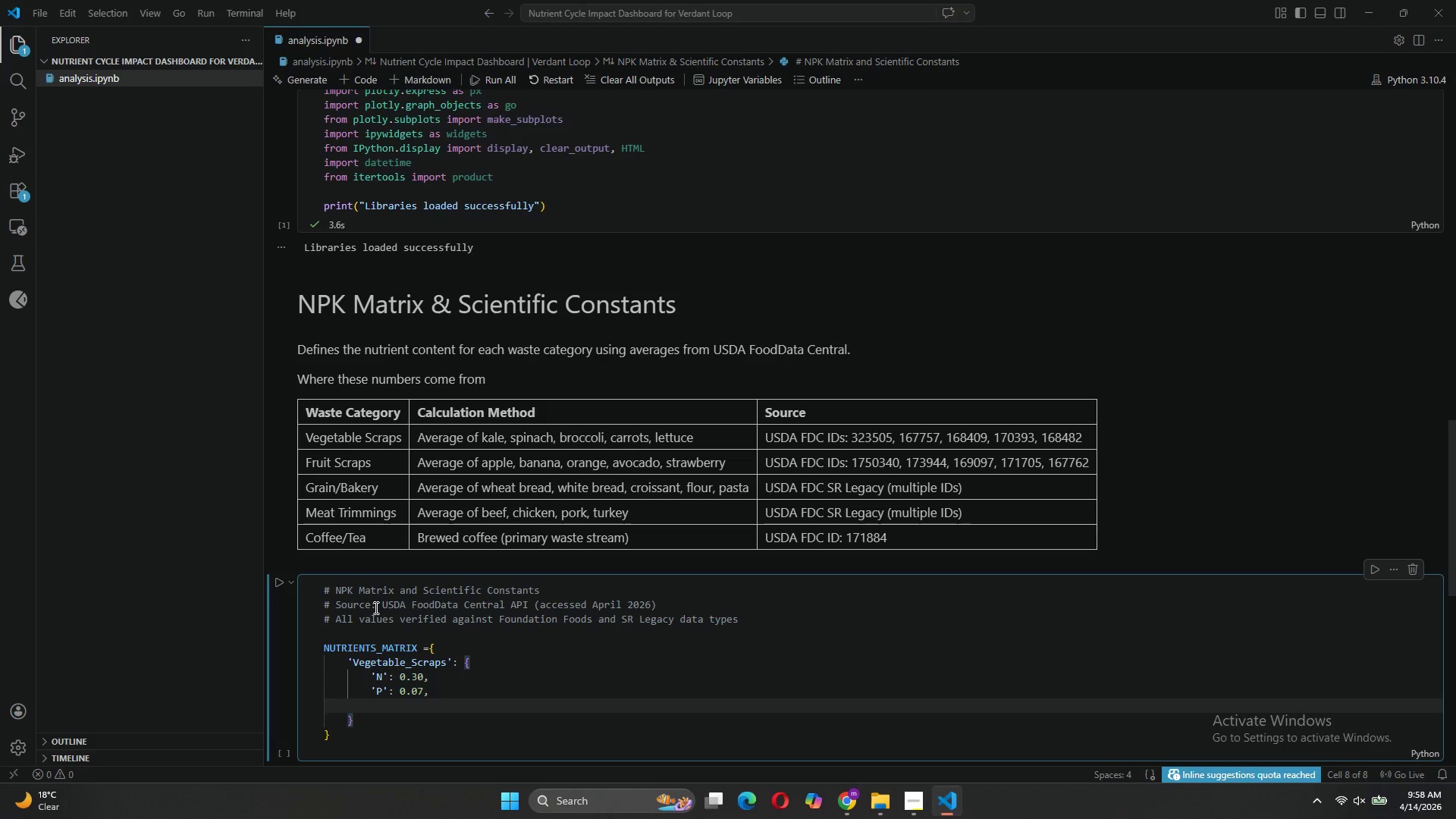 
key(Quote)
 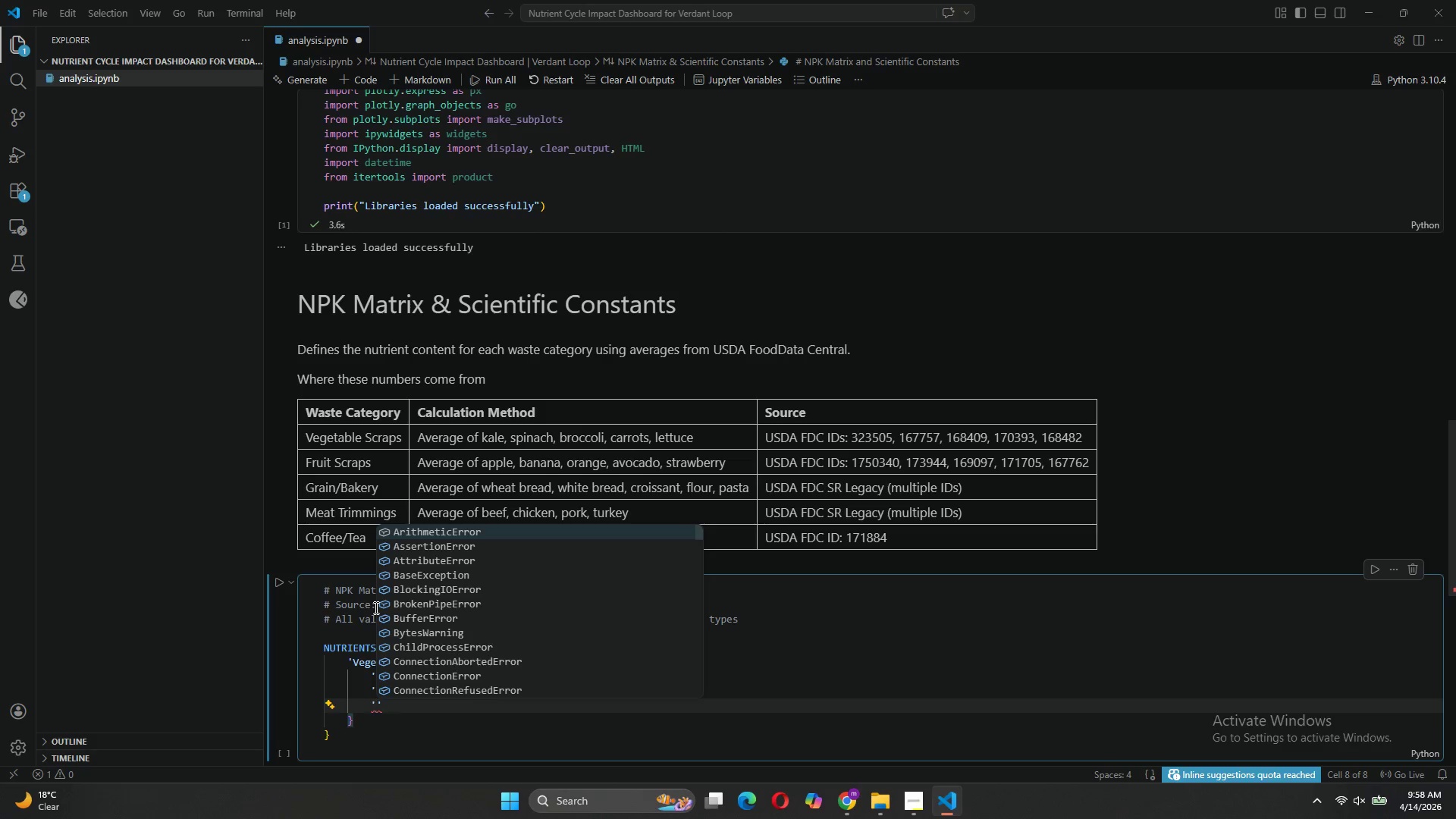 
key(CapsLock)
 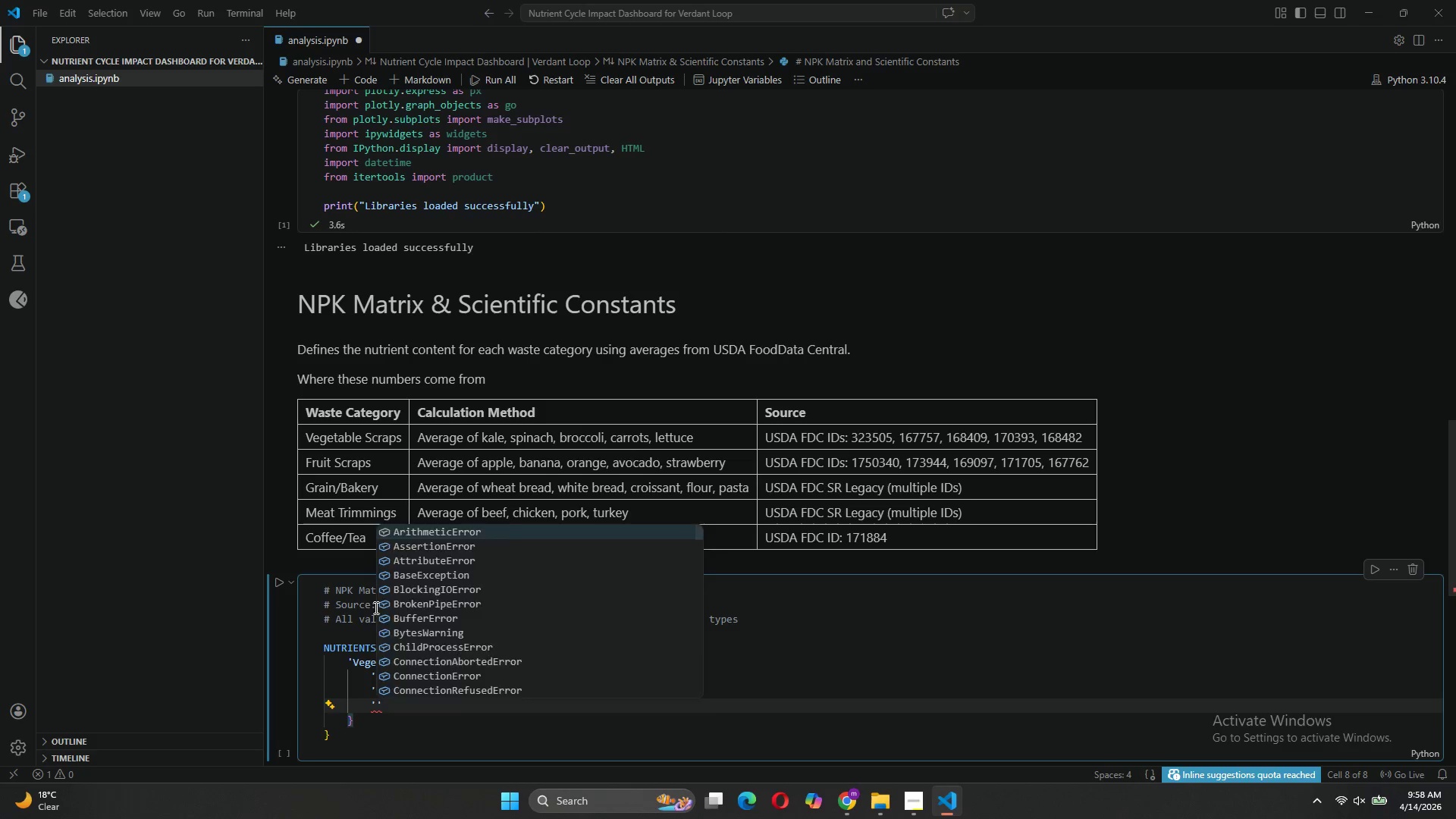 
key(K)
 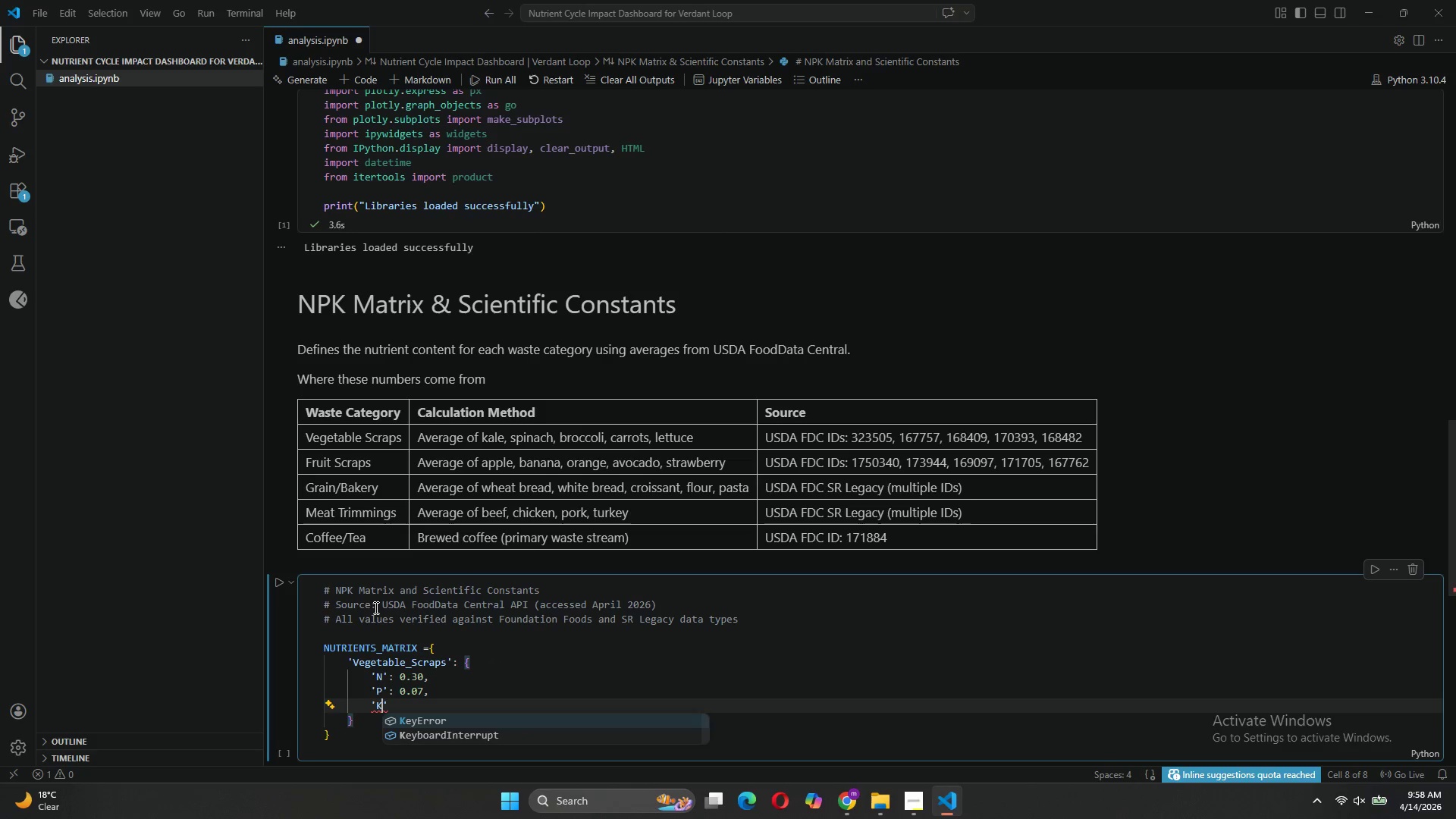 
key(CapsLock)
 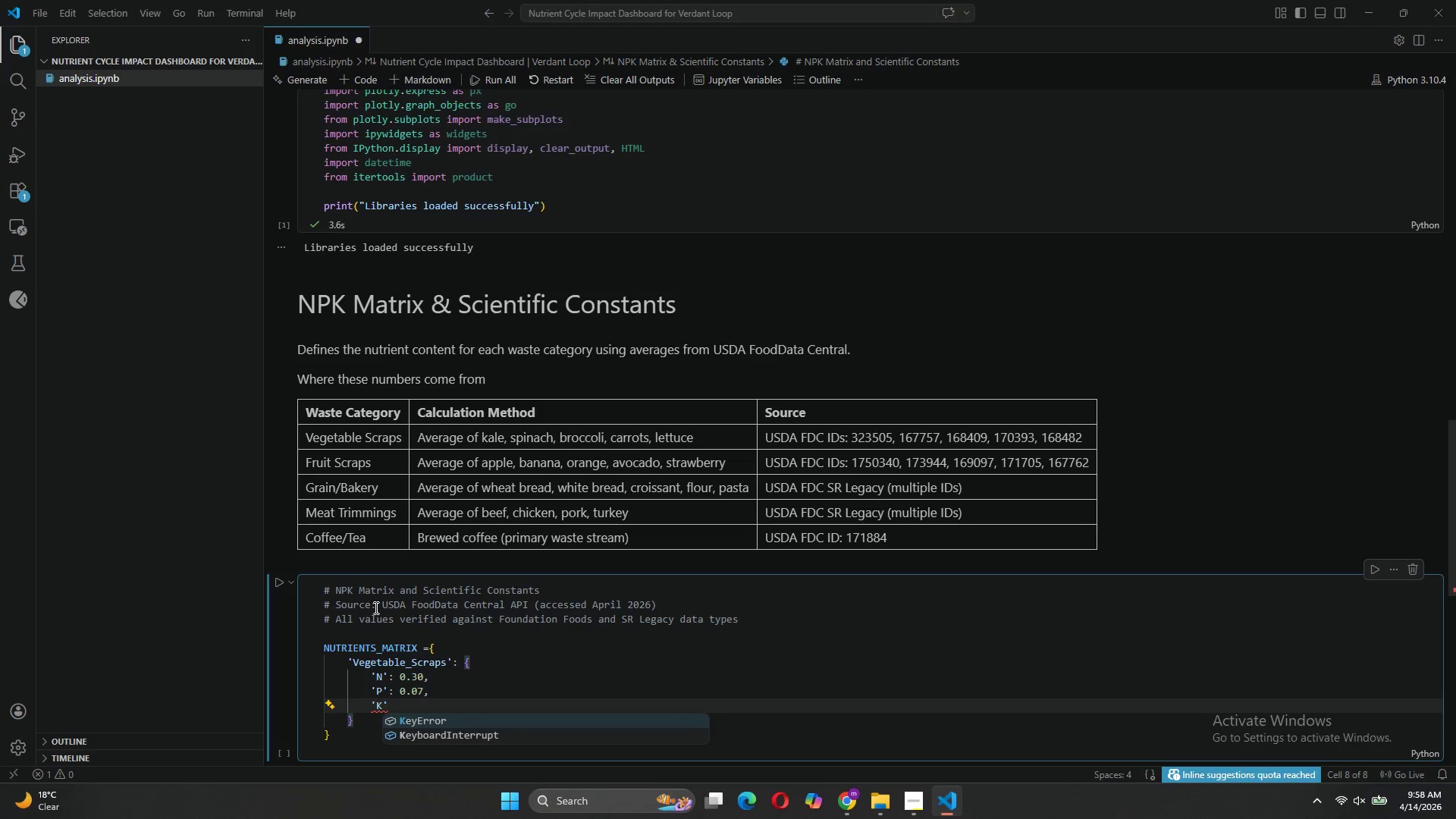 
key(ArrowRight)
 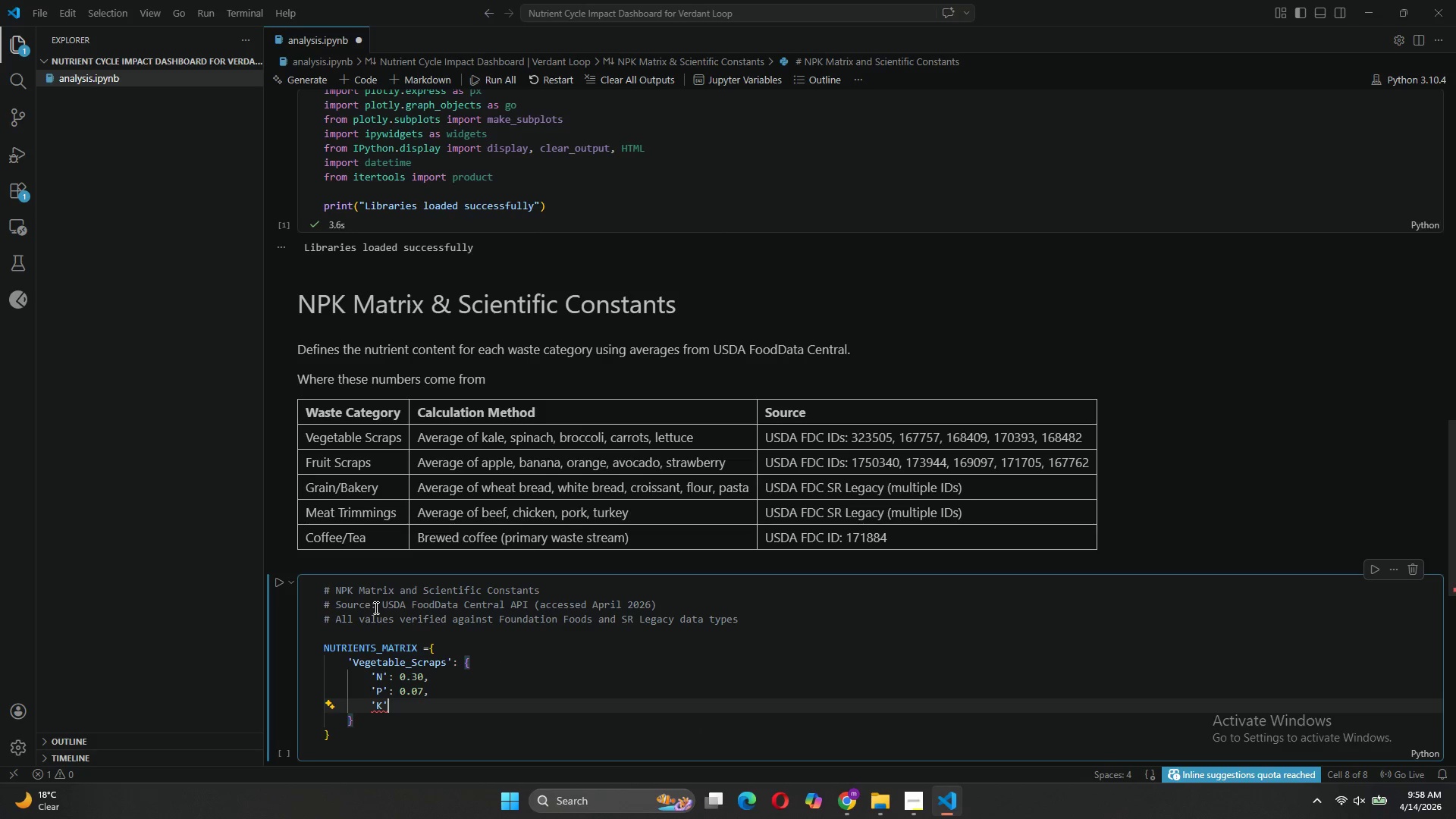 
type(: 0.35,)
 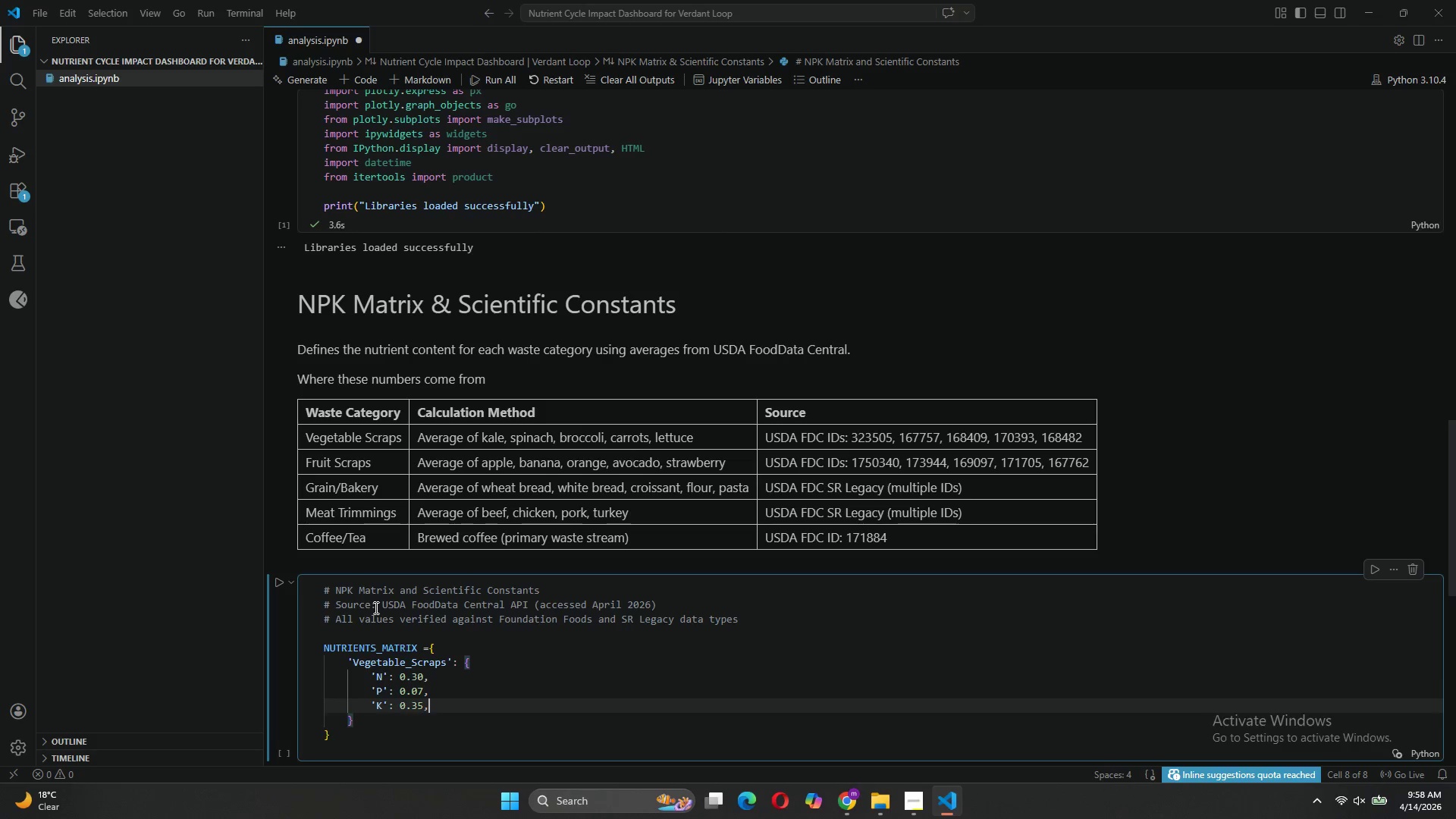 
key(Enter)
 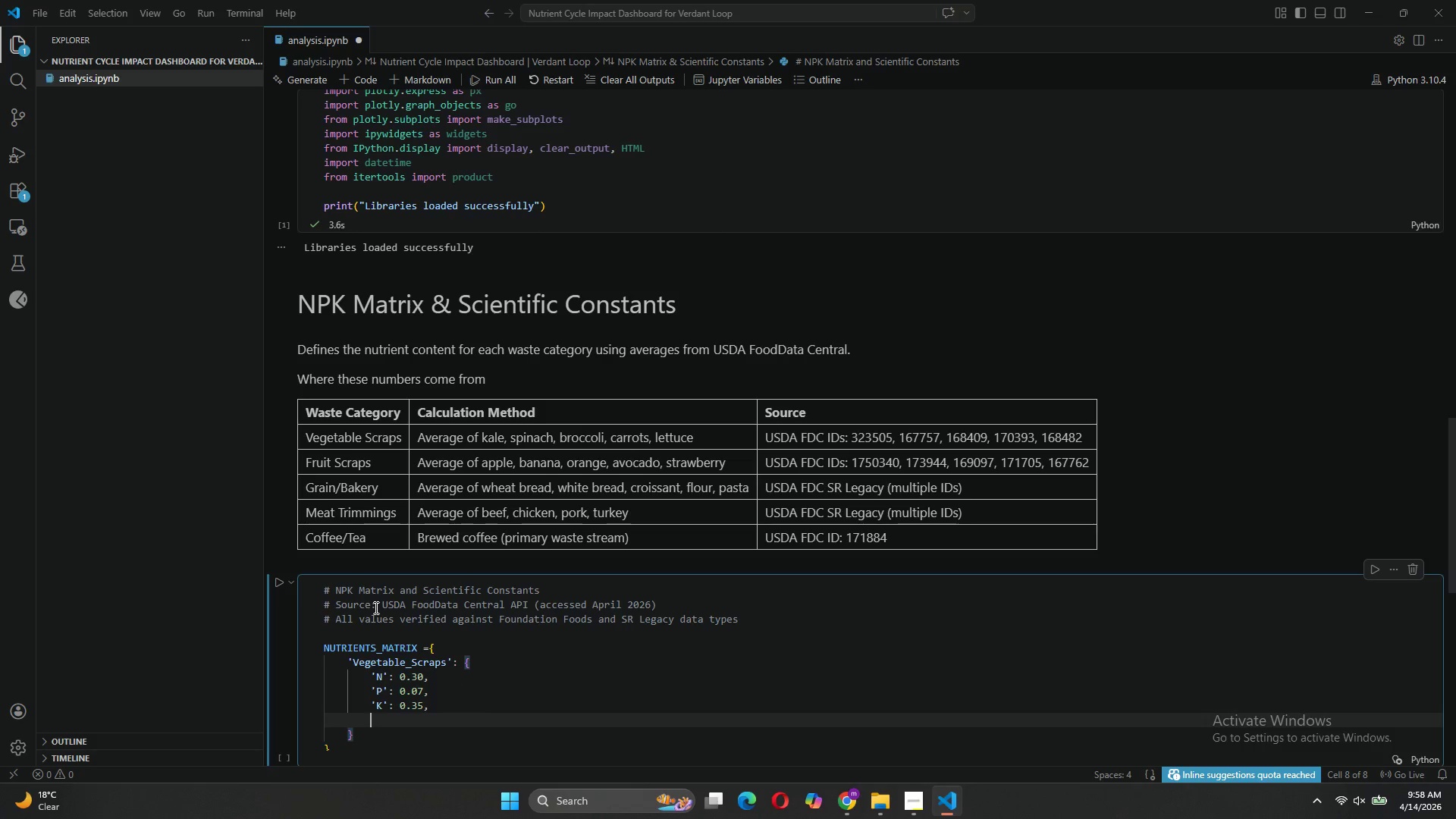 
type('citation)
 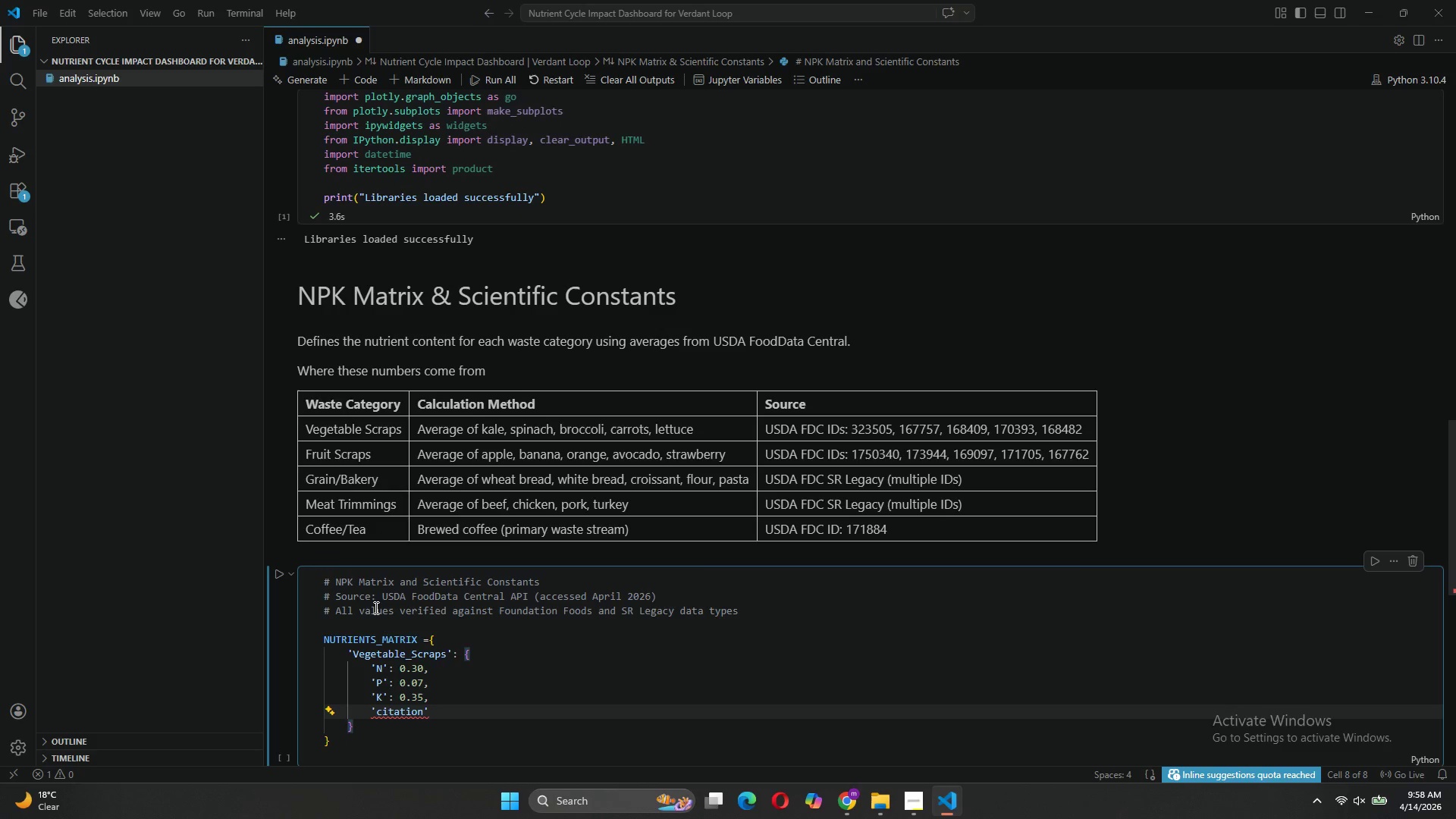 
key(ArrowRight)
 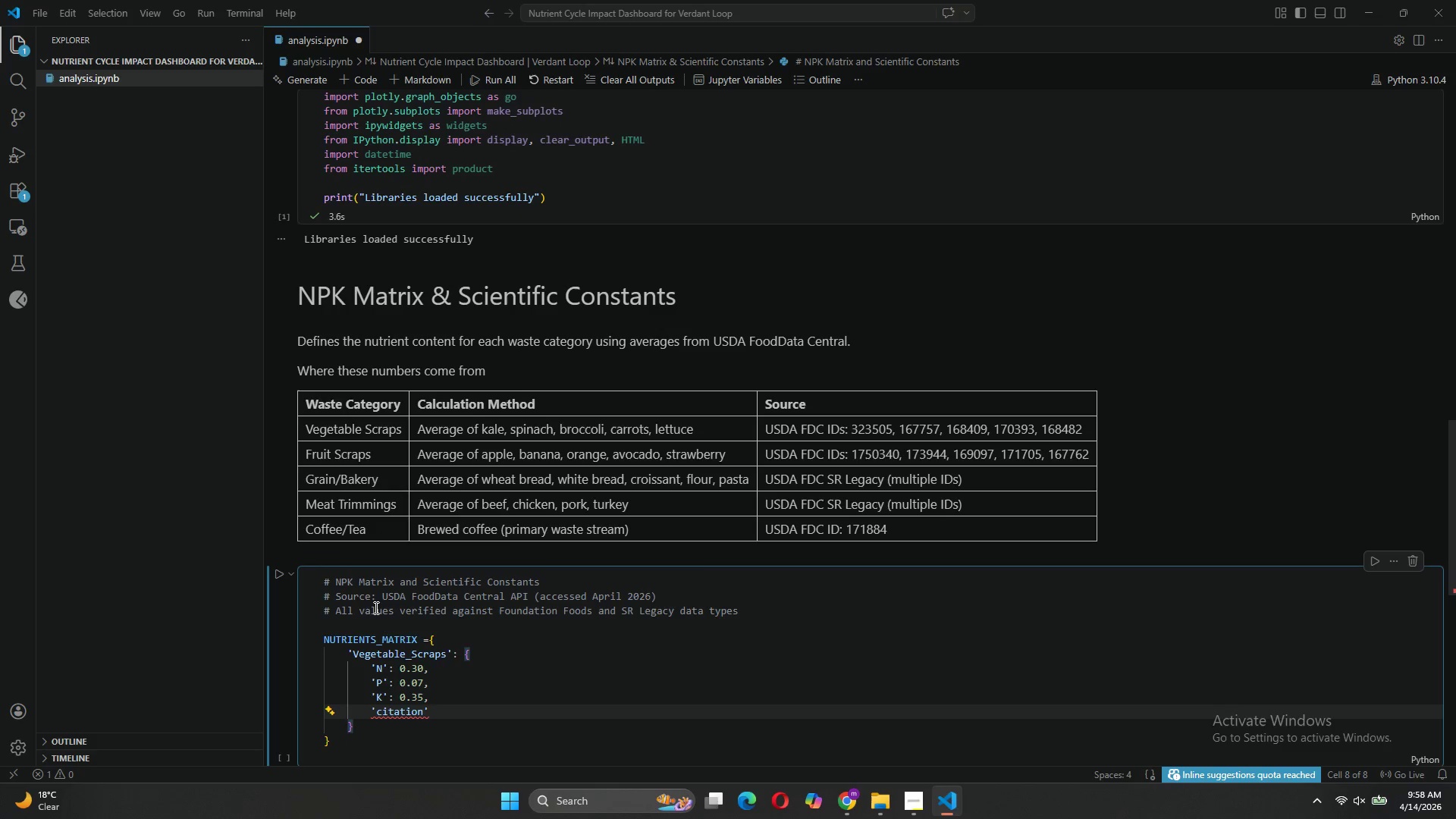 
type(: 'USDA FDC Foundation Foods (mulri)
key(Backspace)
key(Backspace)
type(tiple IDs)
 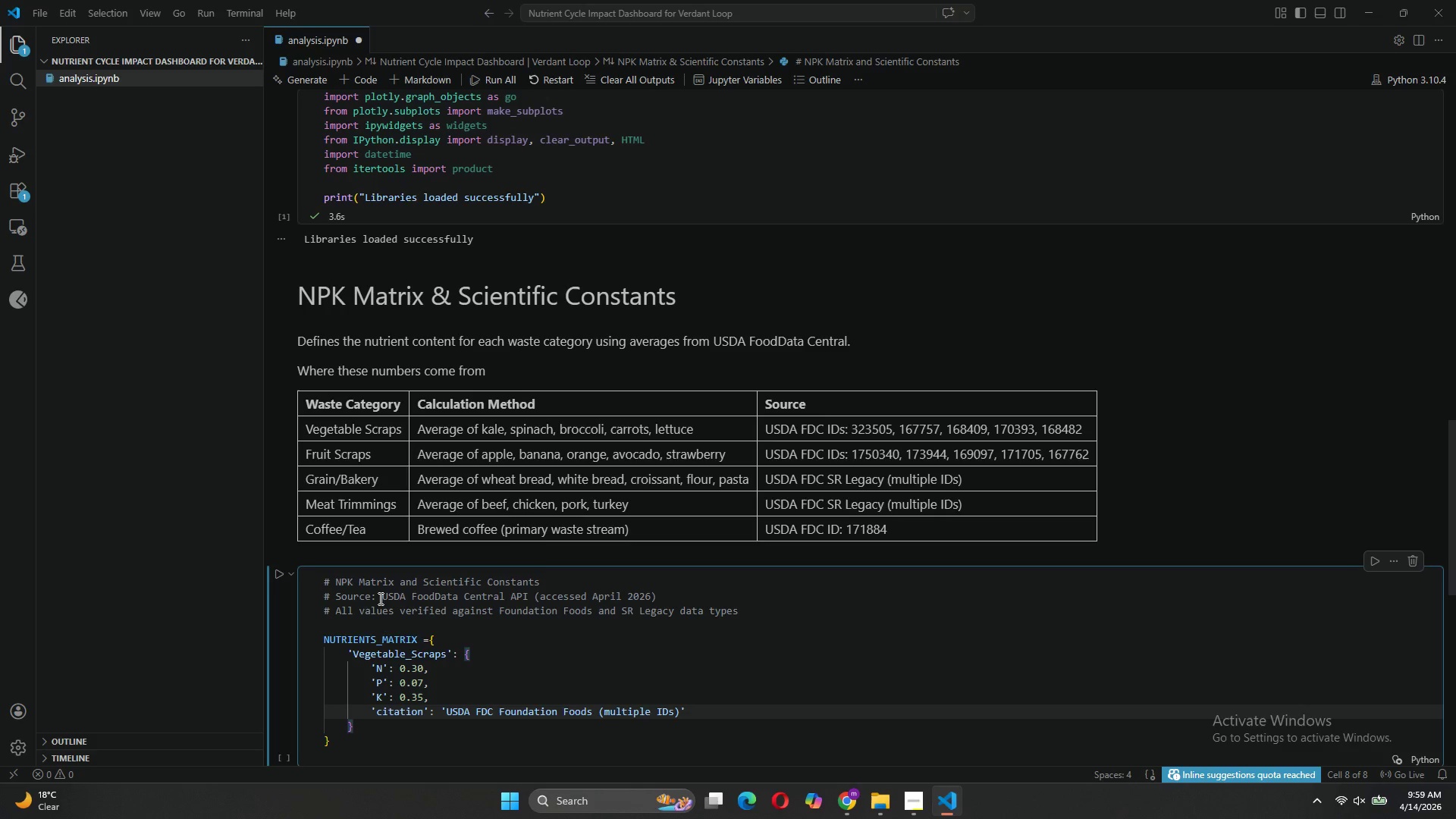 
left_click([444, 671])
 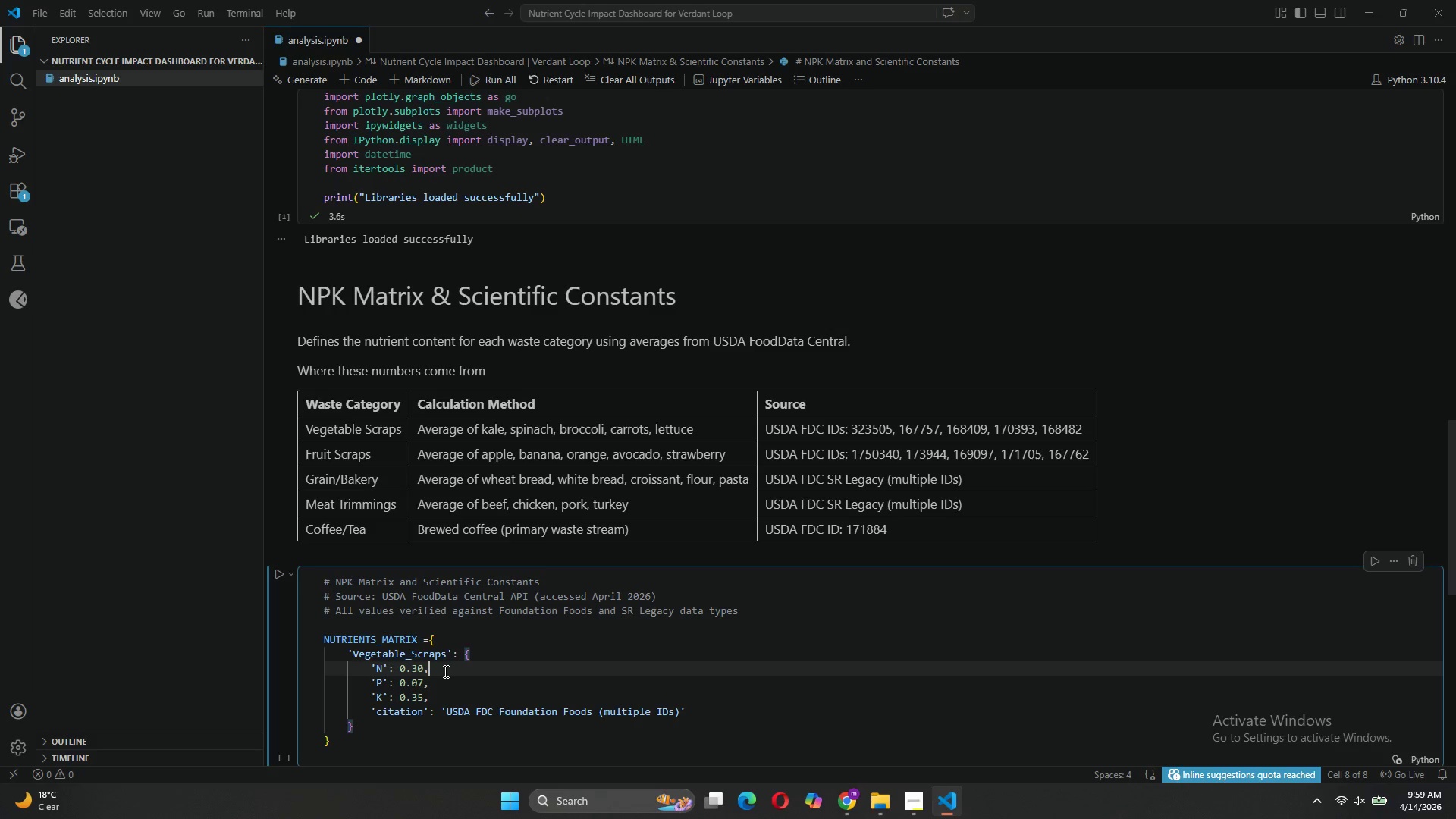 
type(     # Avg of h)
key(Backspace)
type(kale, spinach )
key(Backspace)
type(, n)
key(Backspace)
type(brococcoli)
 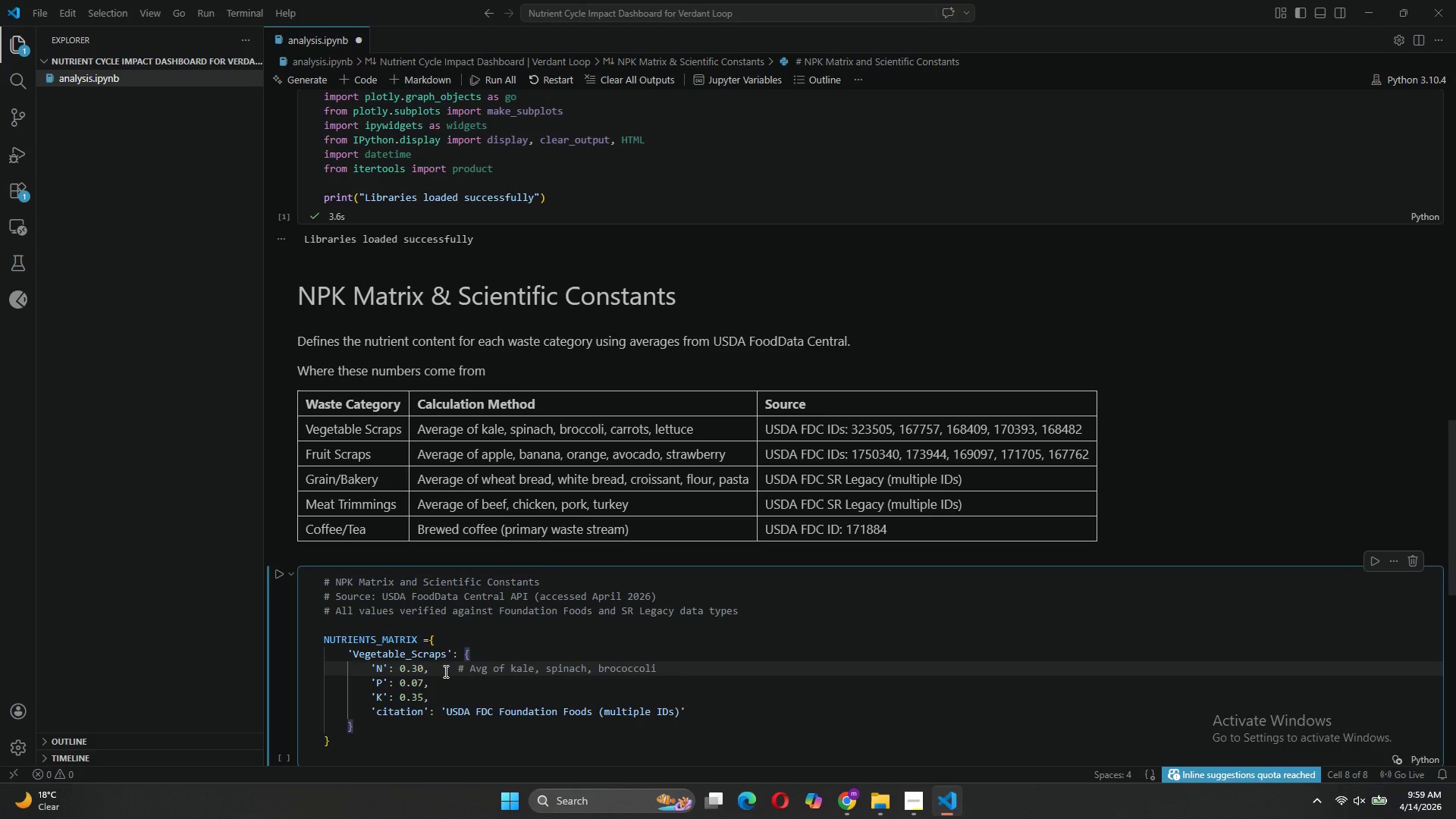 
left_click([628, 672])
 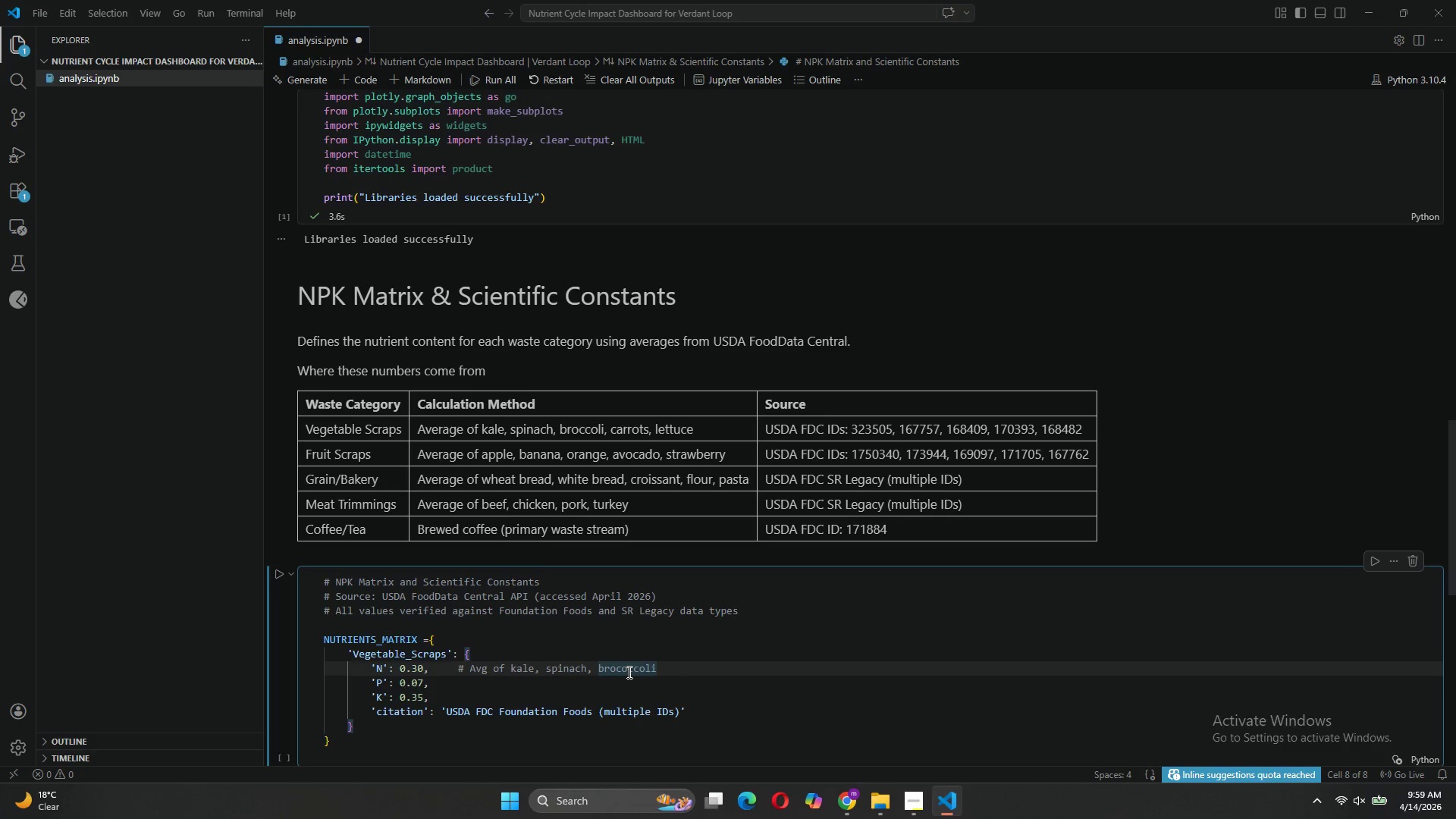 
key(Backspace)
 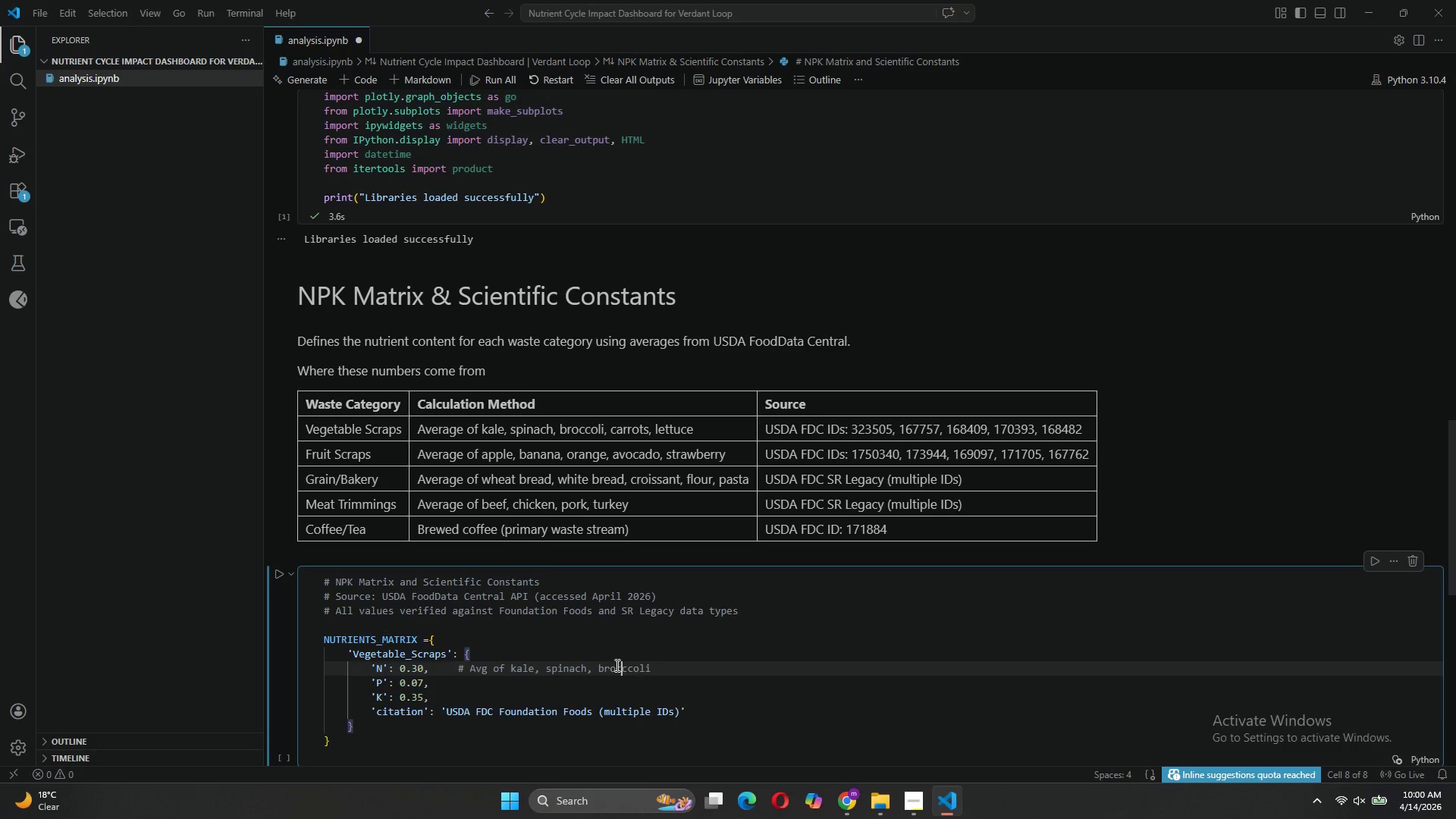 
wait(6.88)
 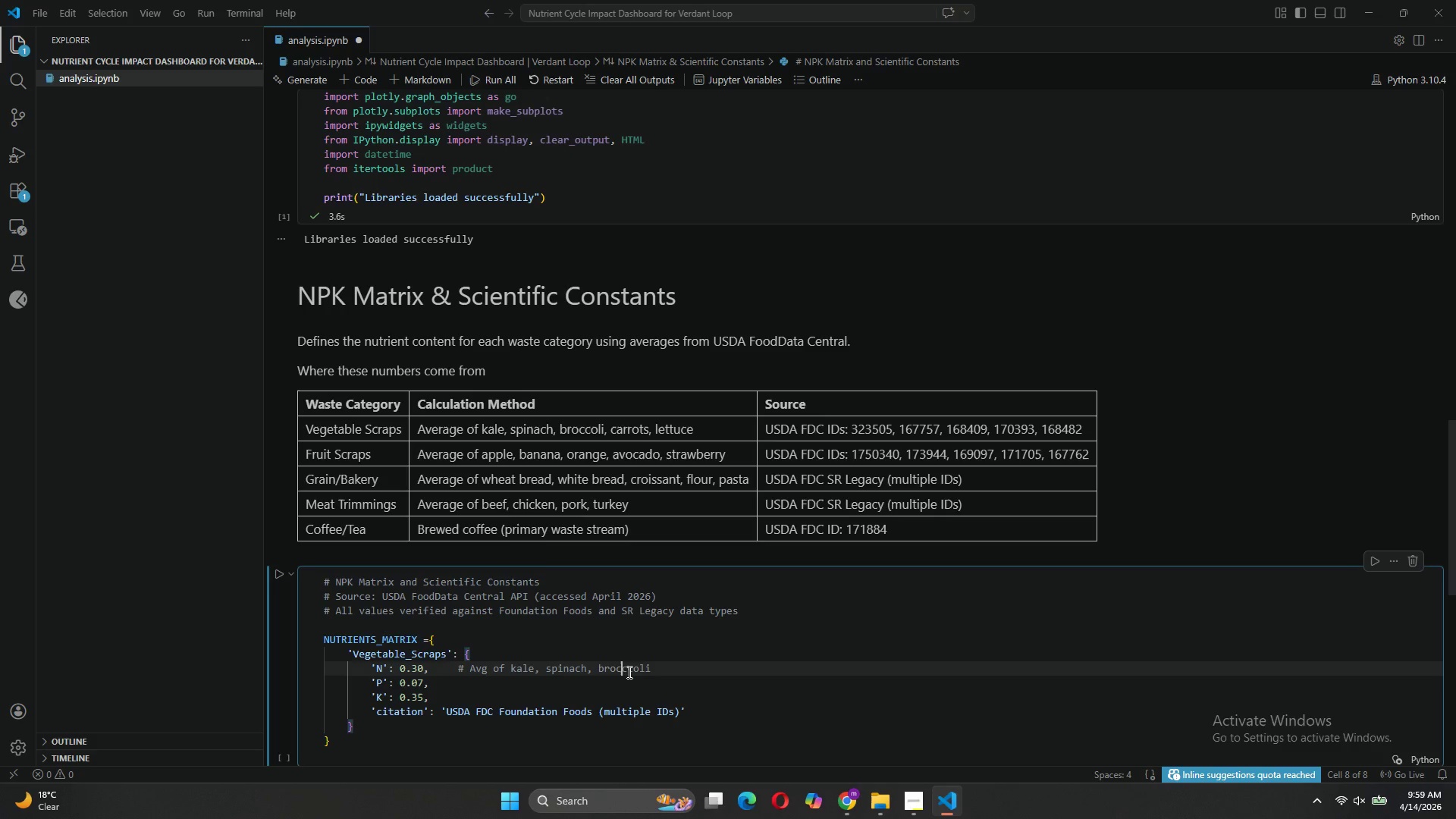 
key(Backspace)
 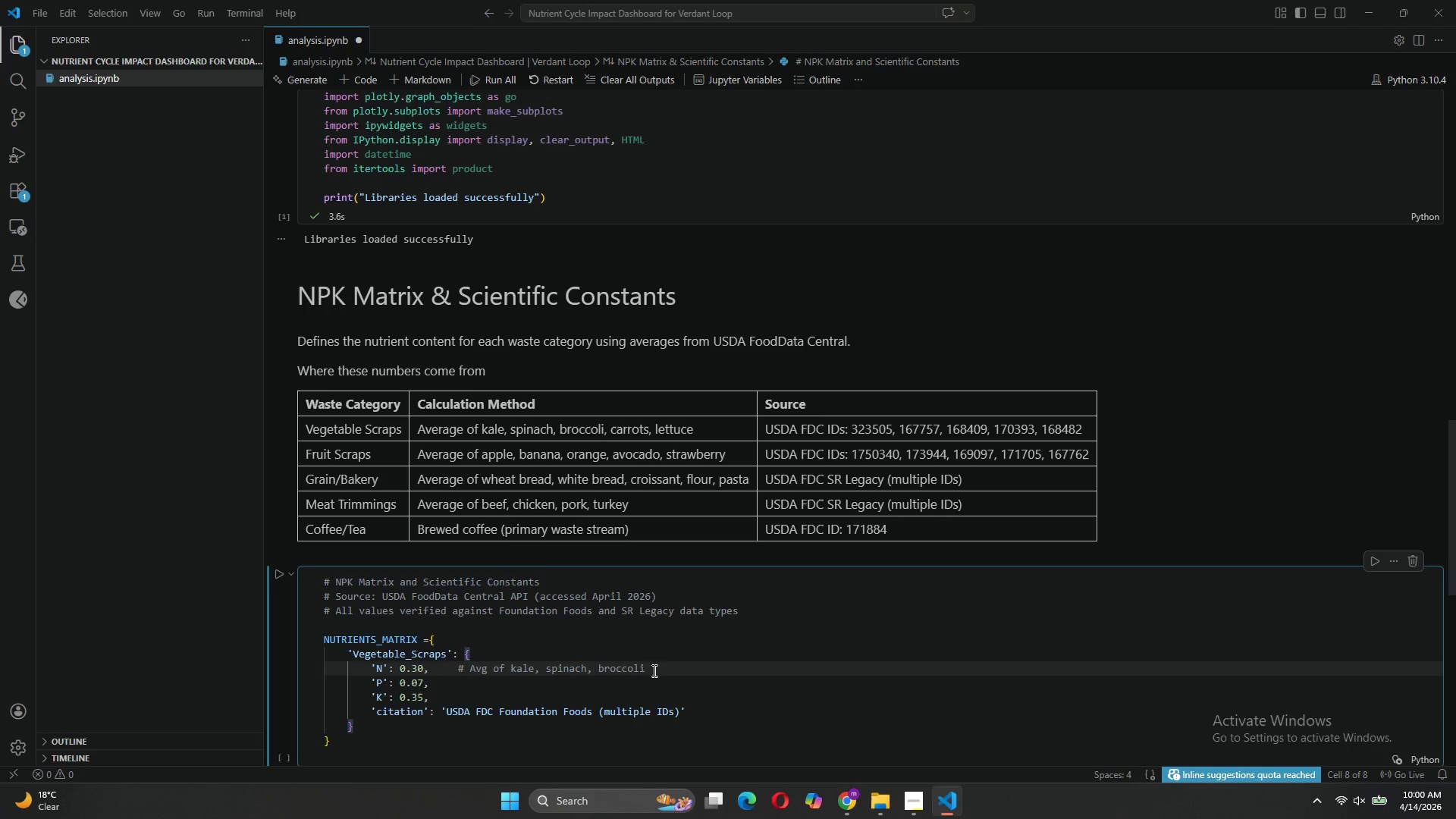 
left_click([653, 670])
 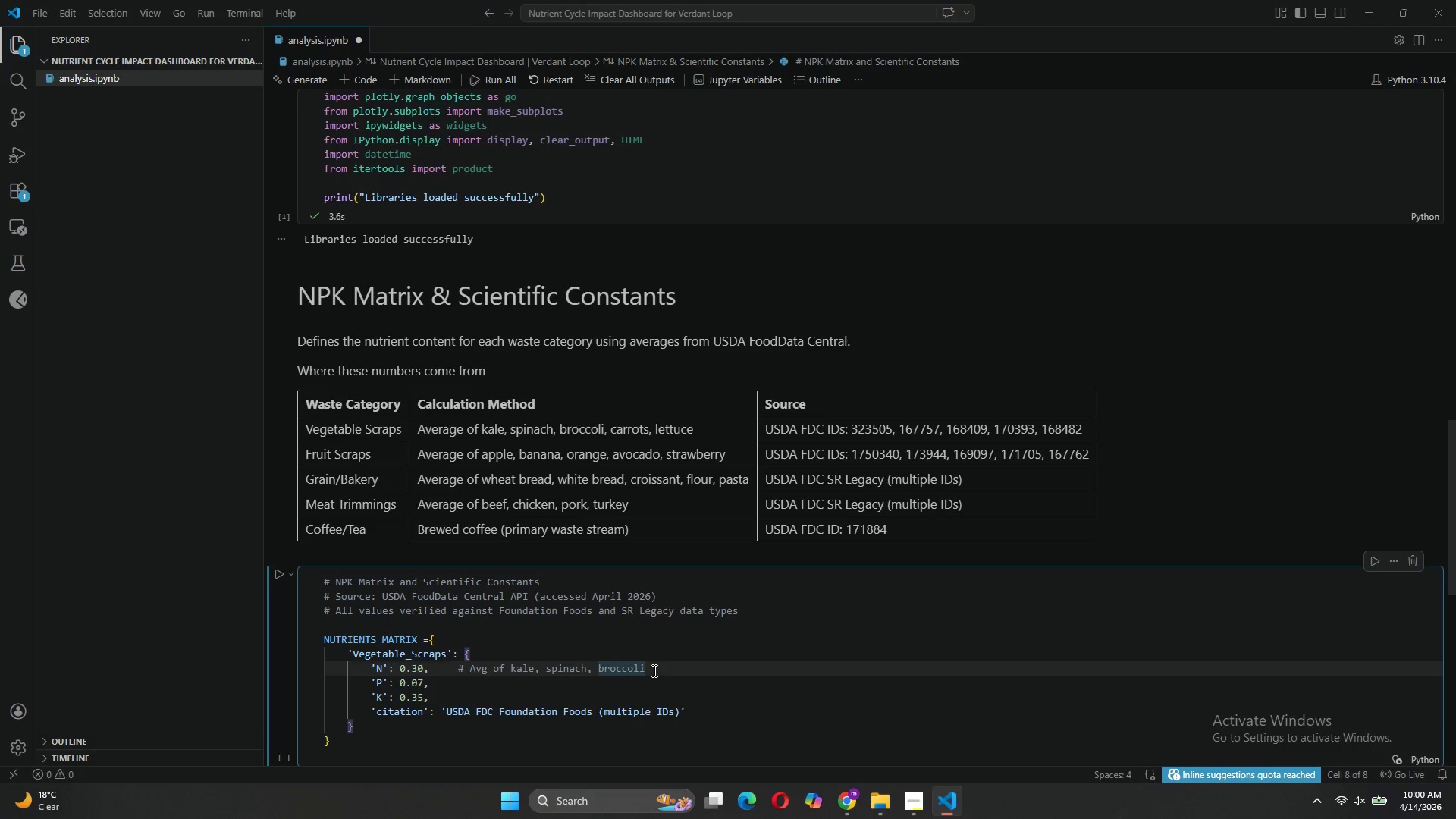 
type(, lettuce)
 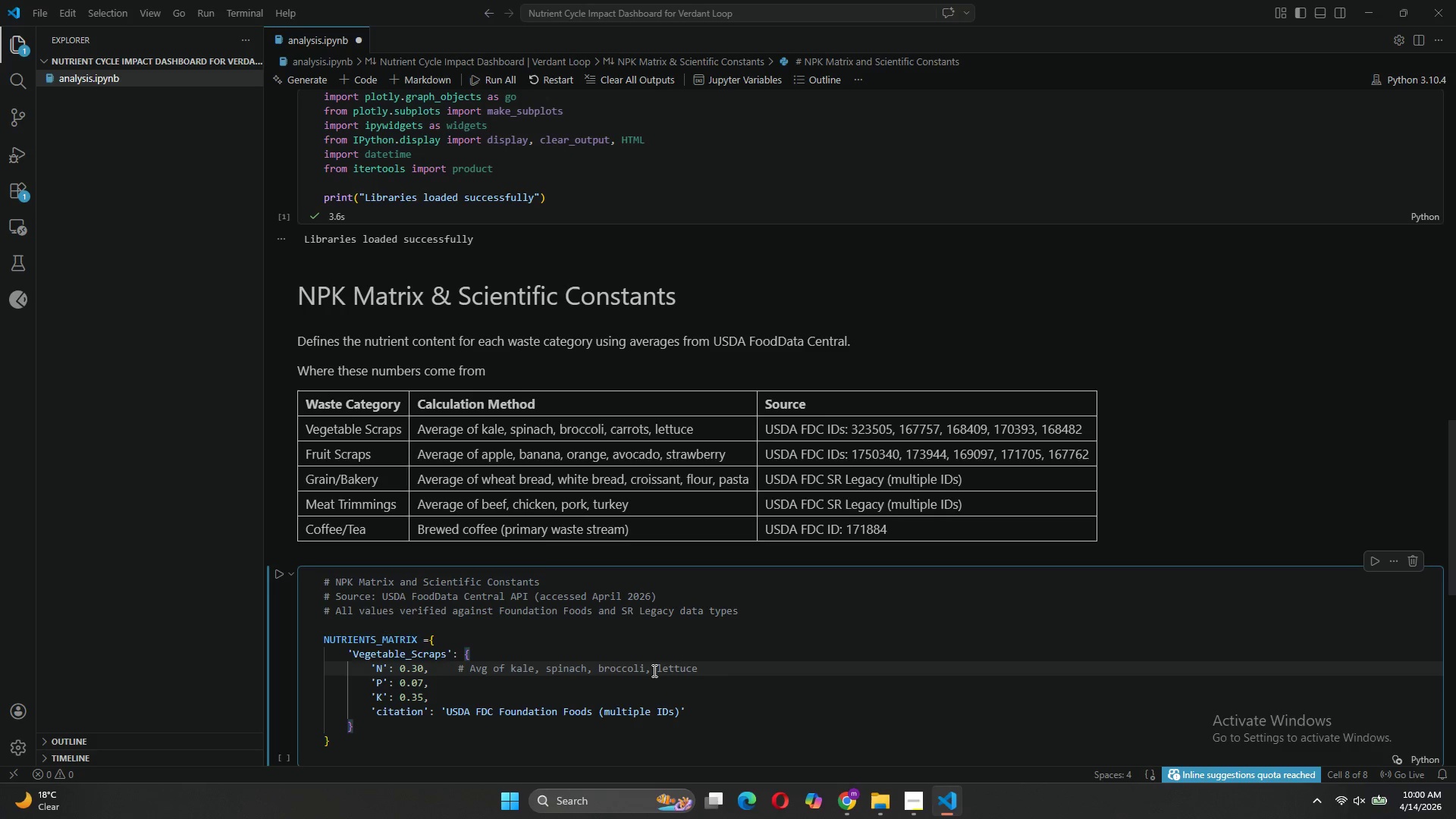 
key(ArrowLeft)
 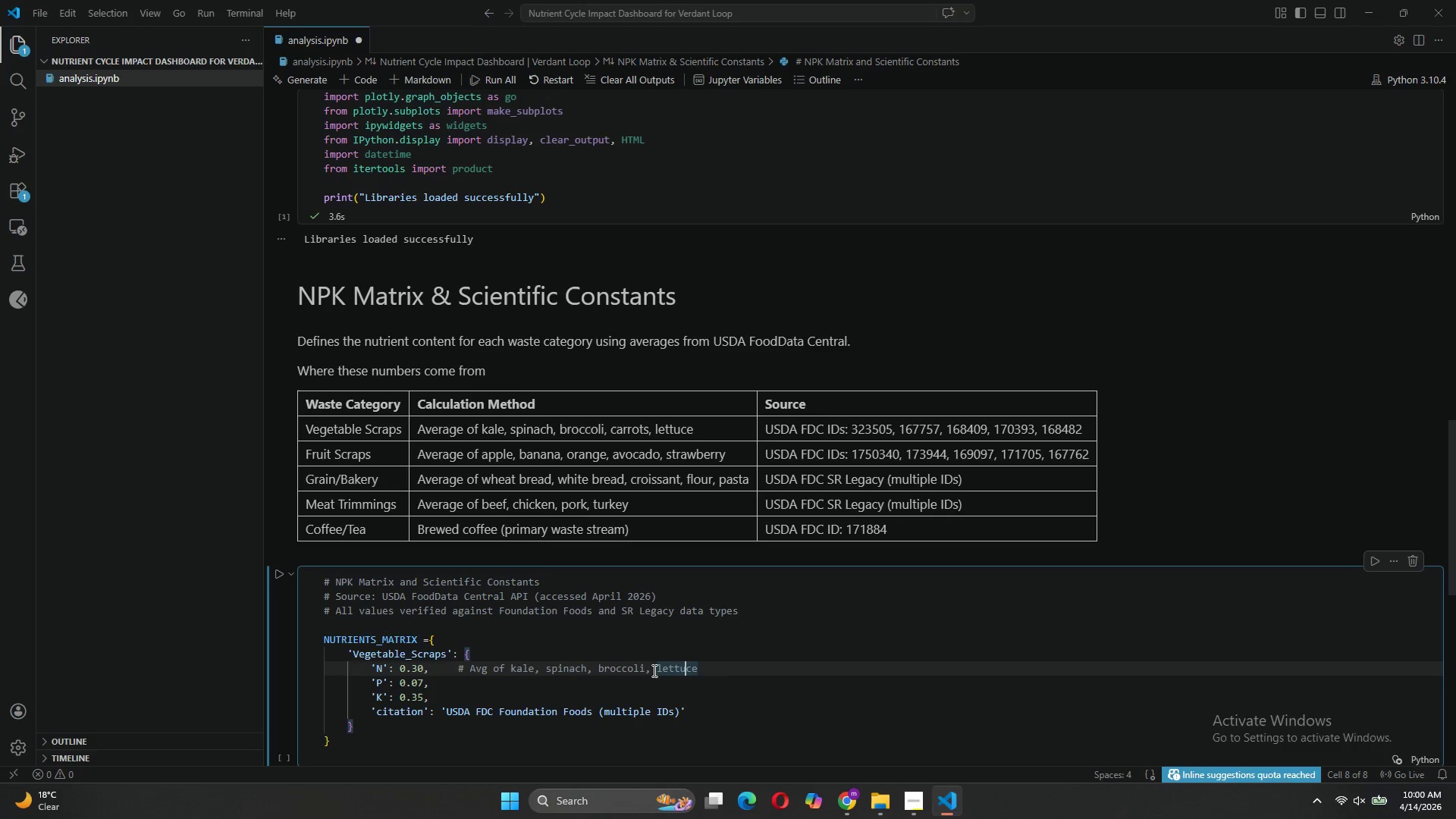 
key(ArrowLeft)
 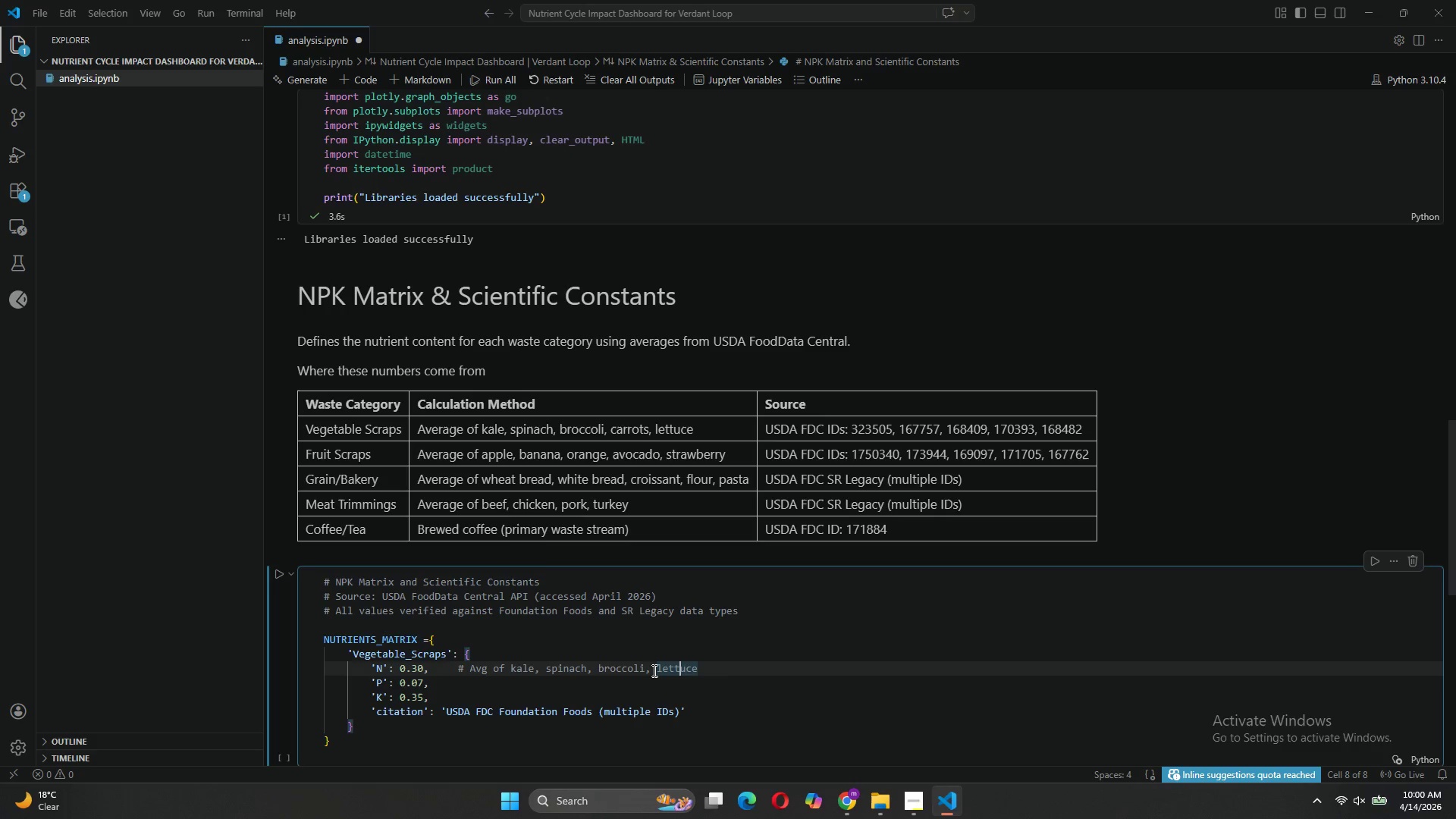 
key(ArrowLeft)
 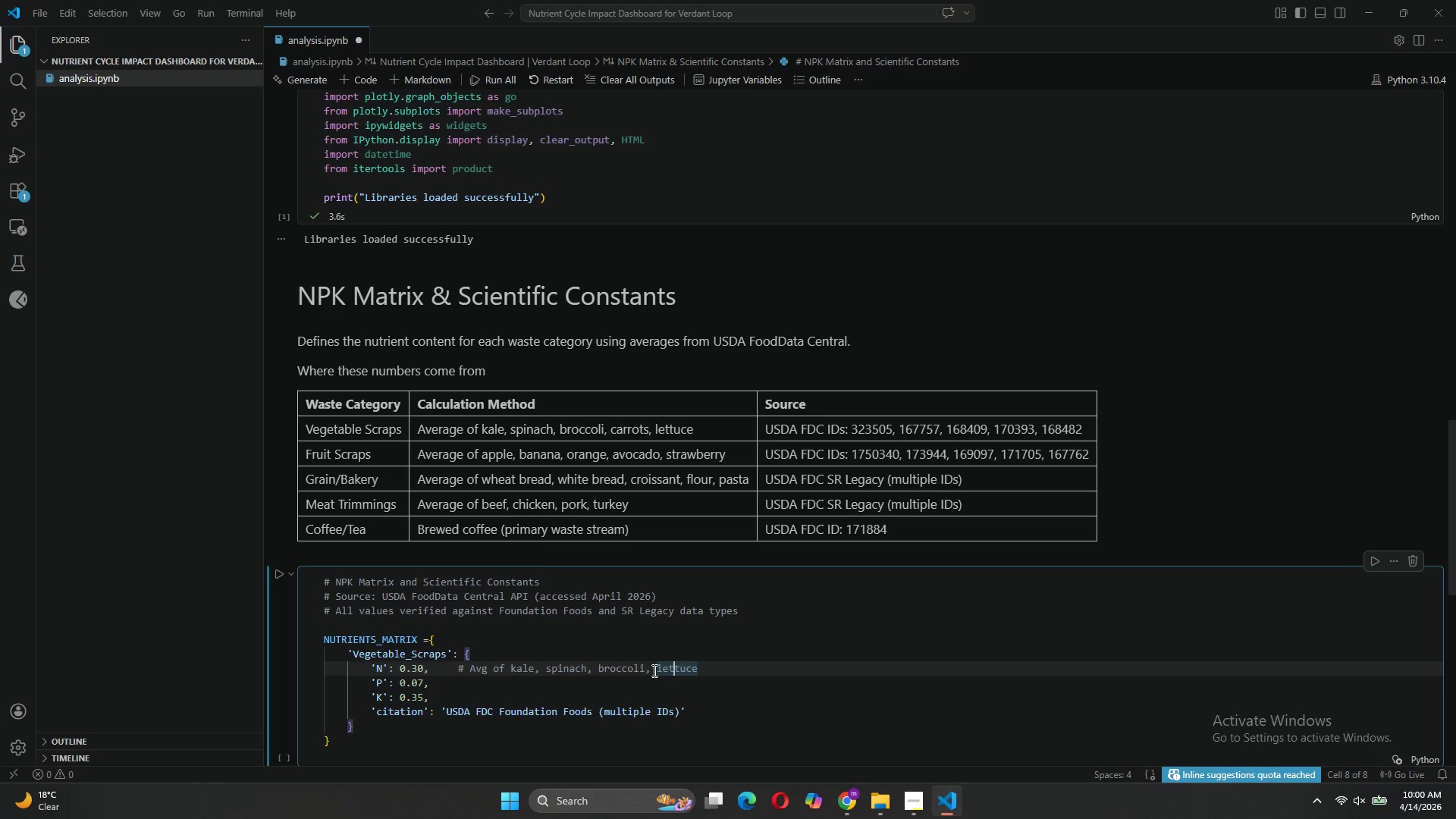 
key(ArrowLeft)
 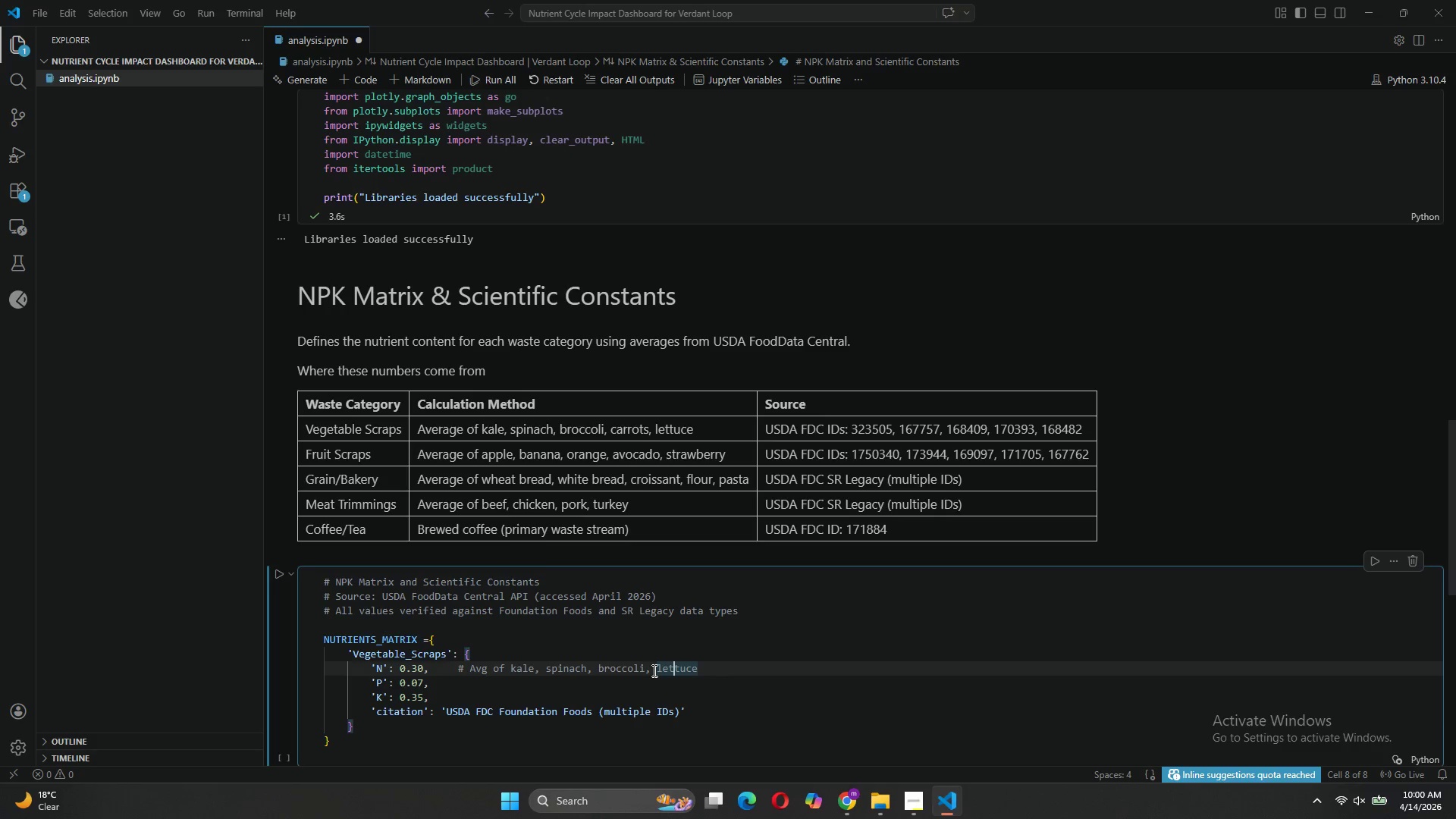 
key(ArrowLeft)
 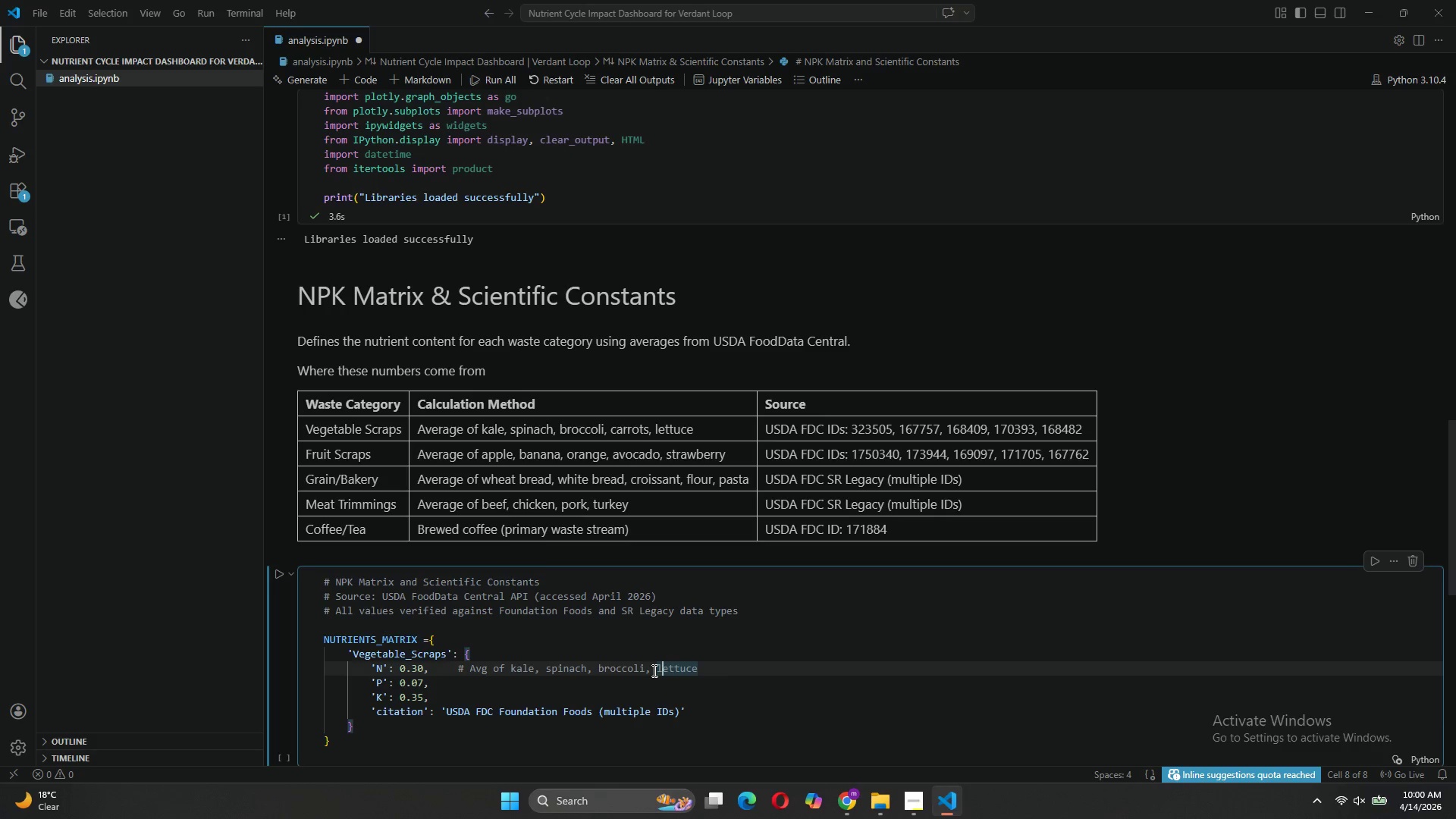 
key(ArrowLeft)
 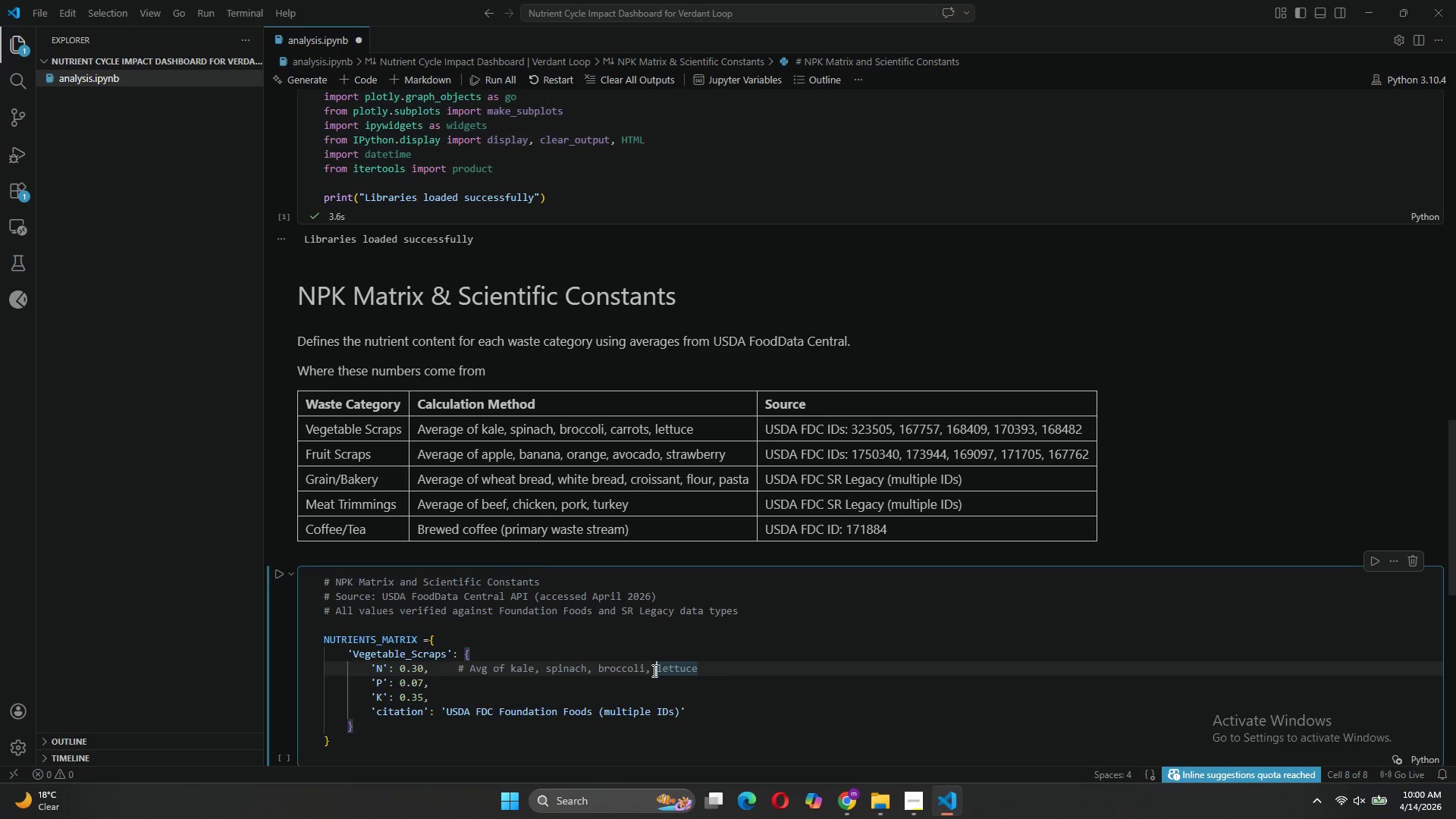 
key(ArrowLeft)
 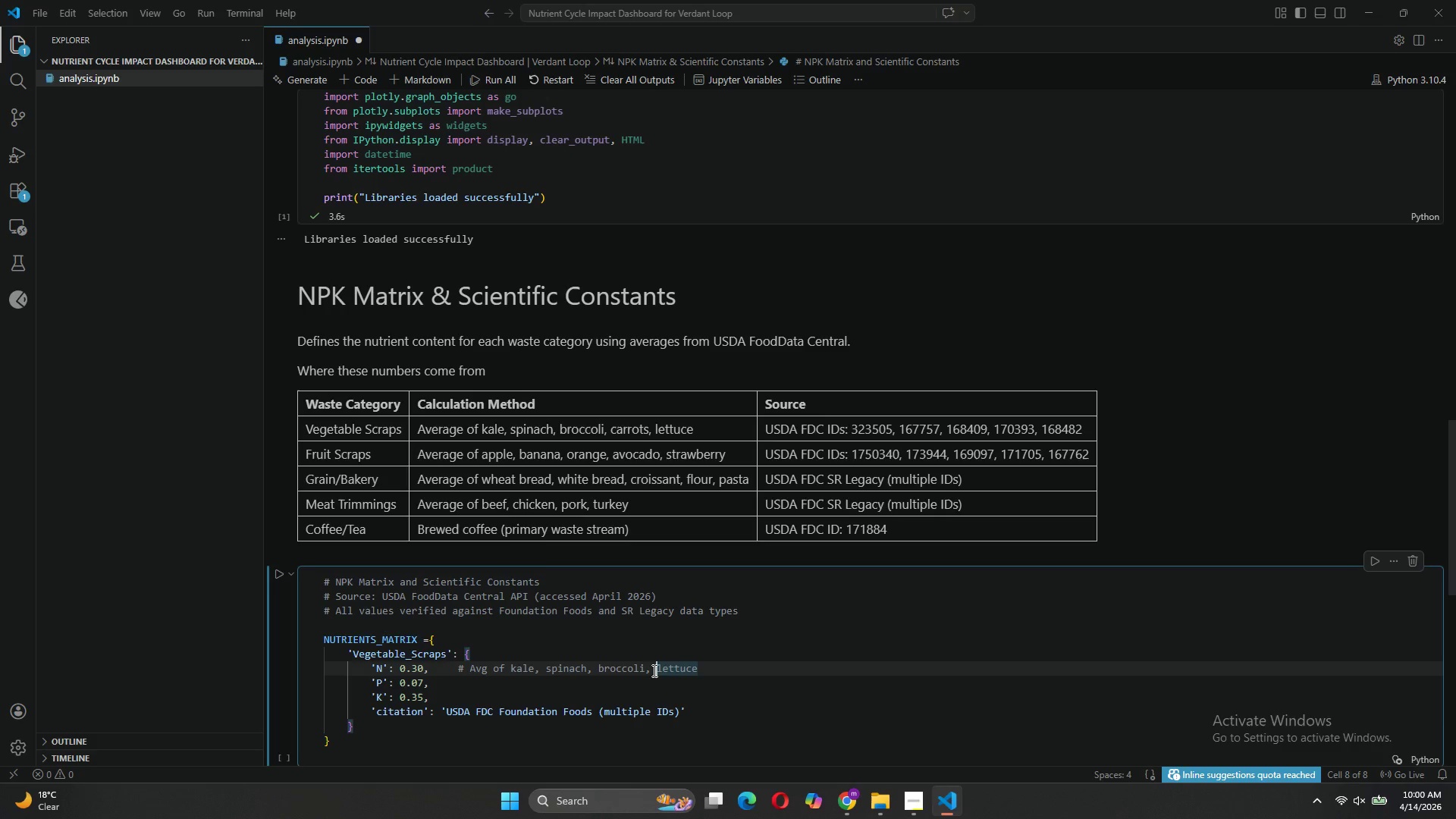 
type(carrots, )
 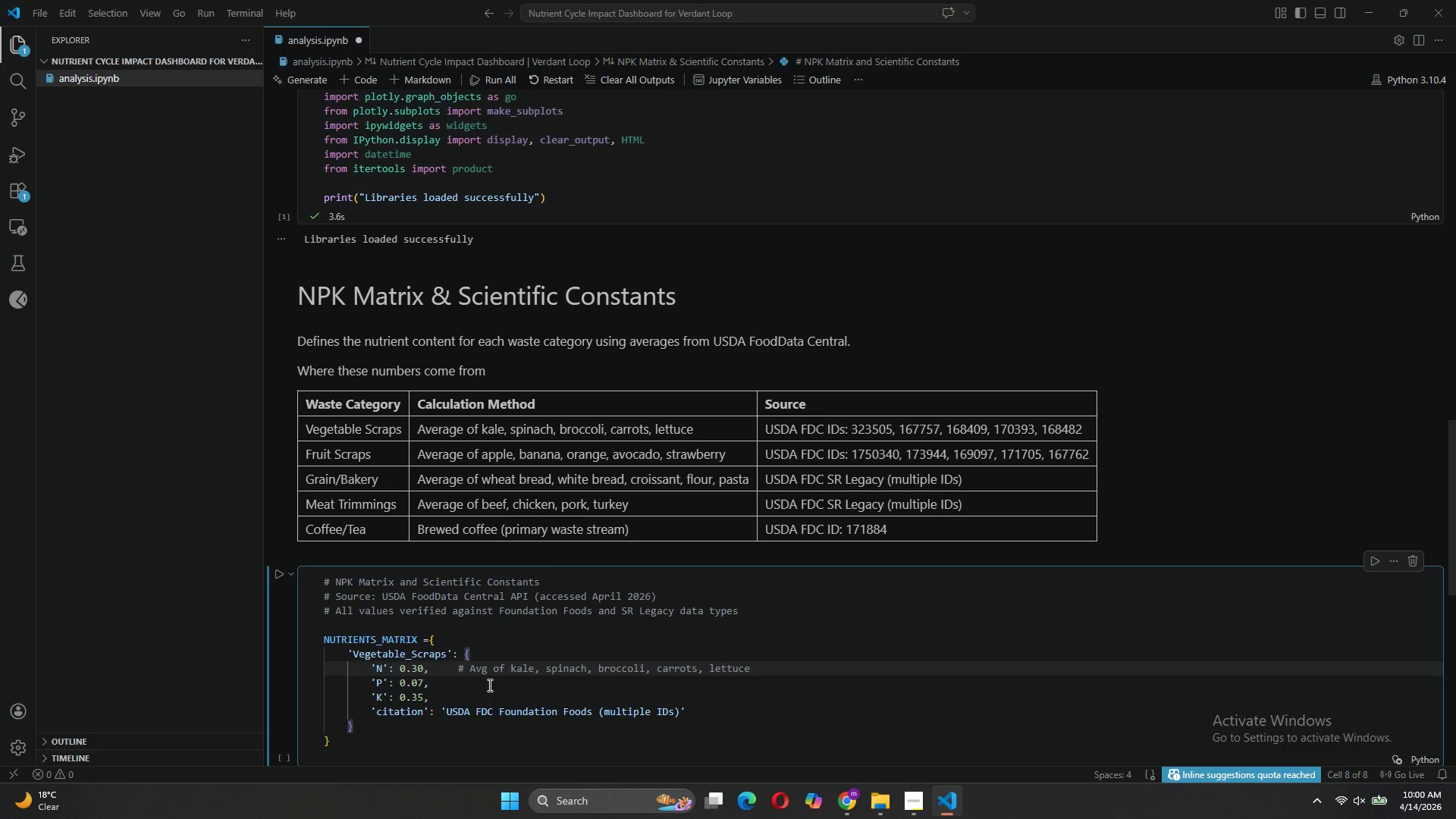 
left_click([465, 683])
 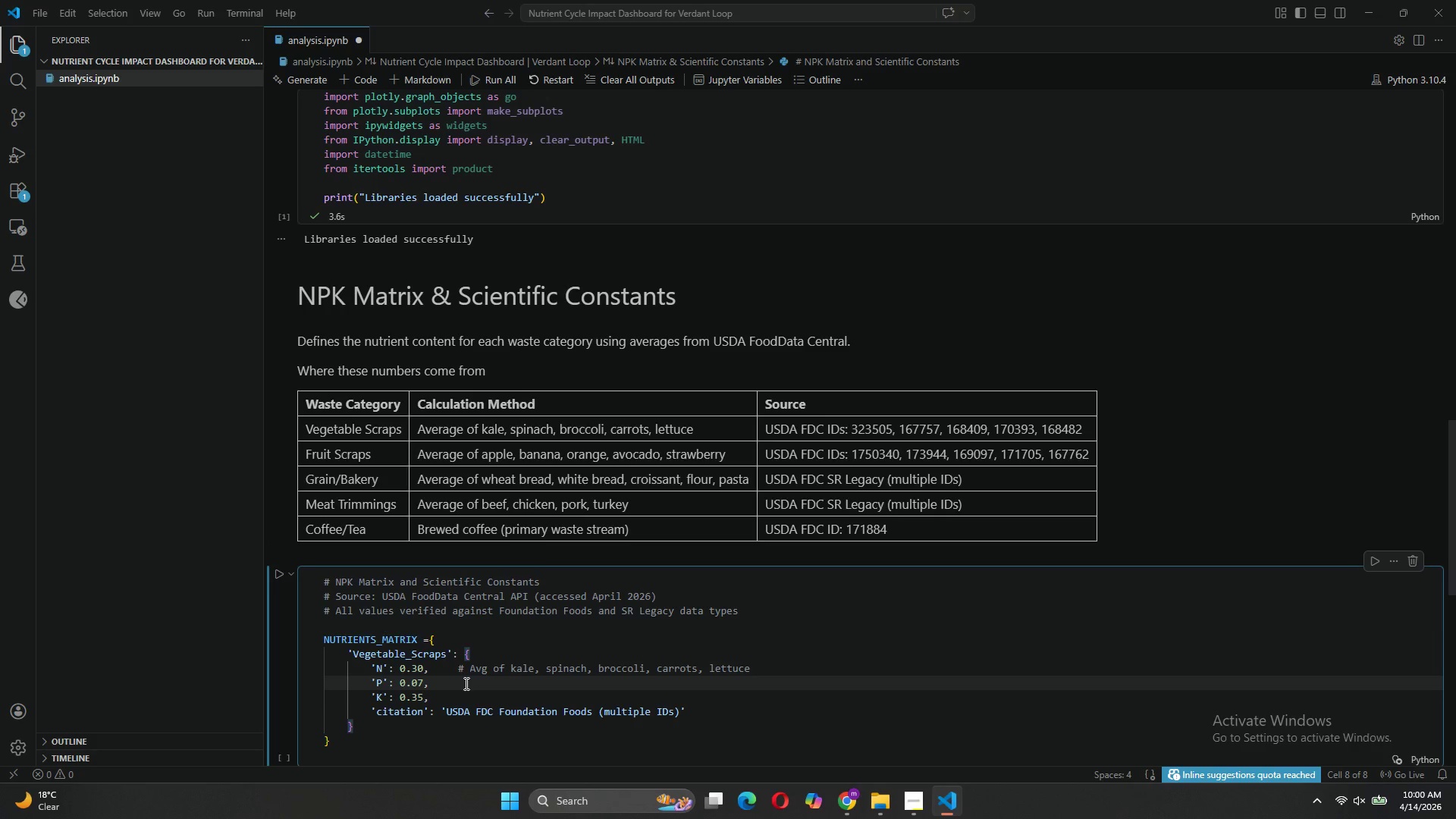 
key(Tab)
key(Tab)
key(Backspace)
type(# Avg across vegetables)
 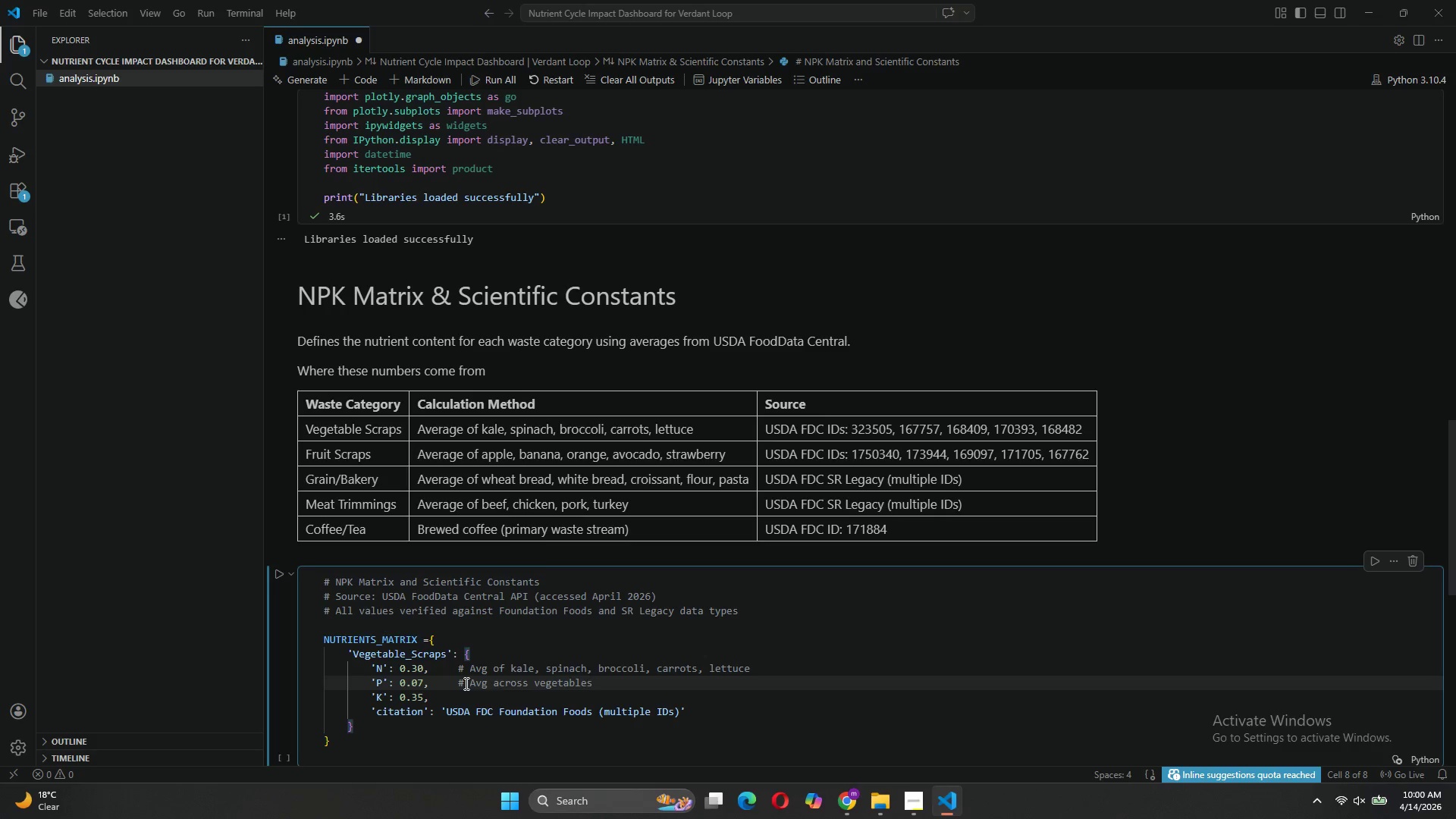 
left_click([461, 694])
 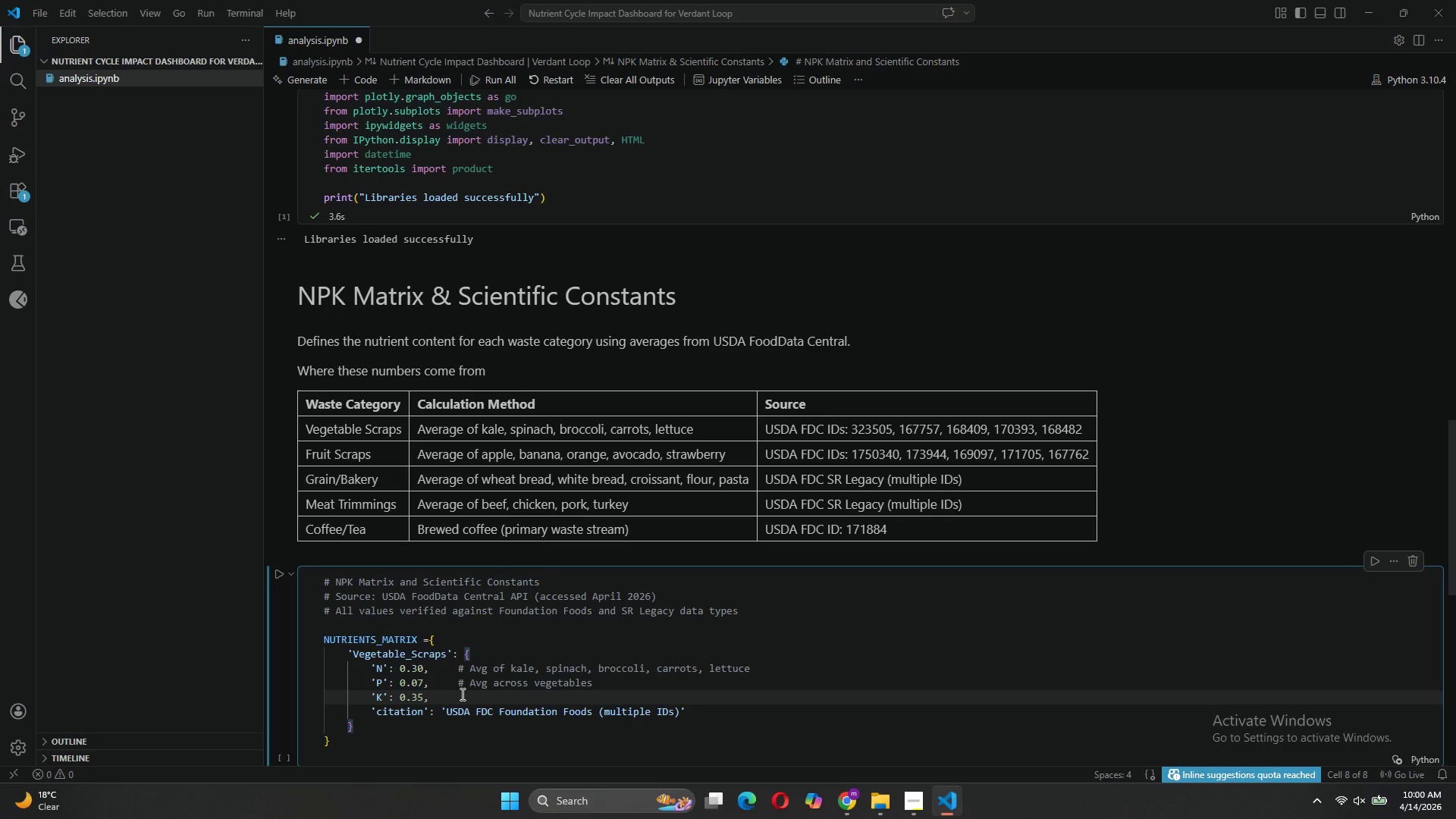 
key(Tab)
 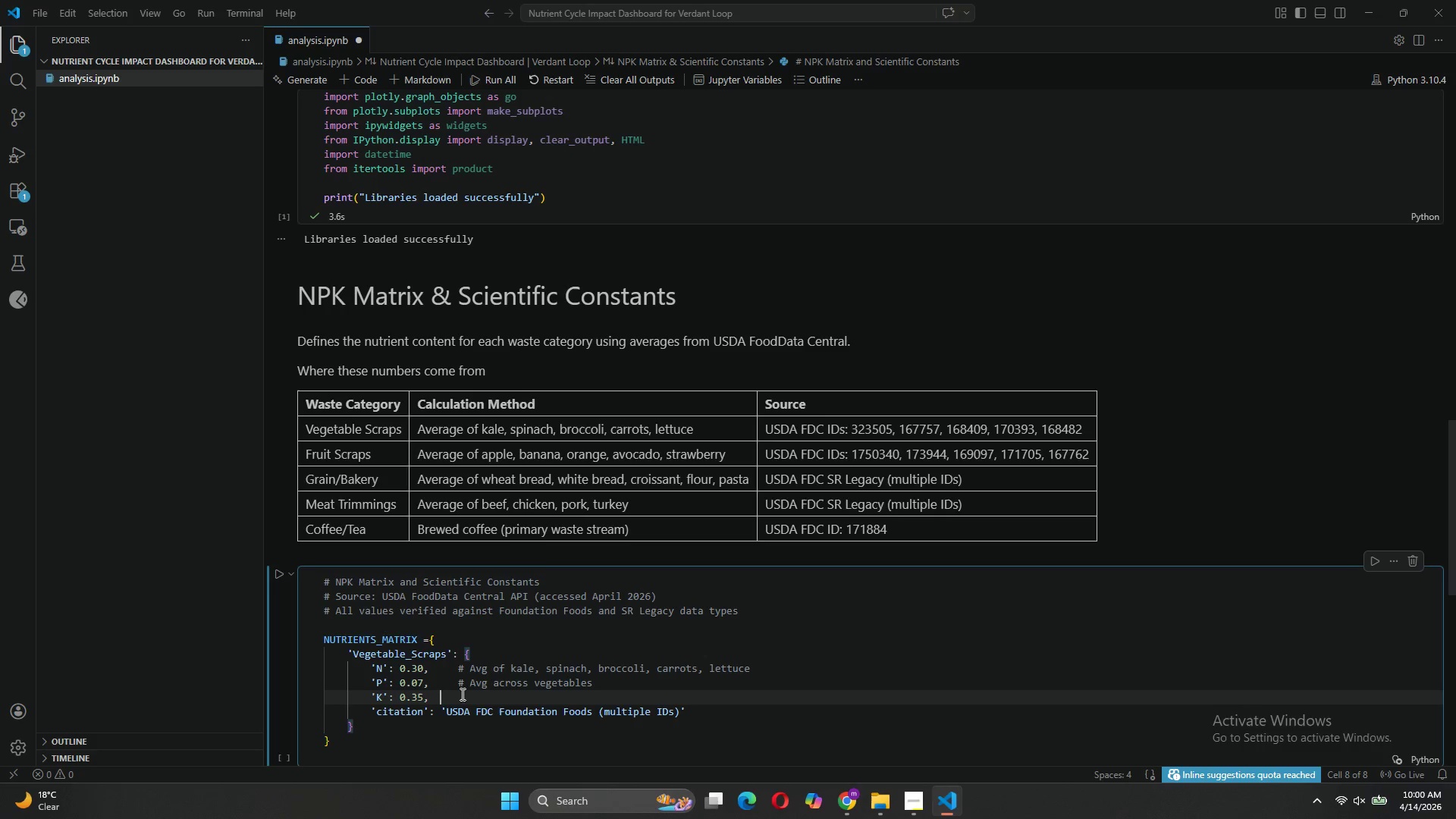 
key(Tab)
 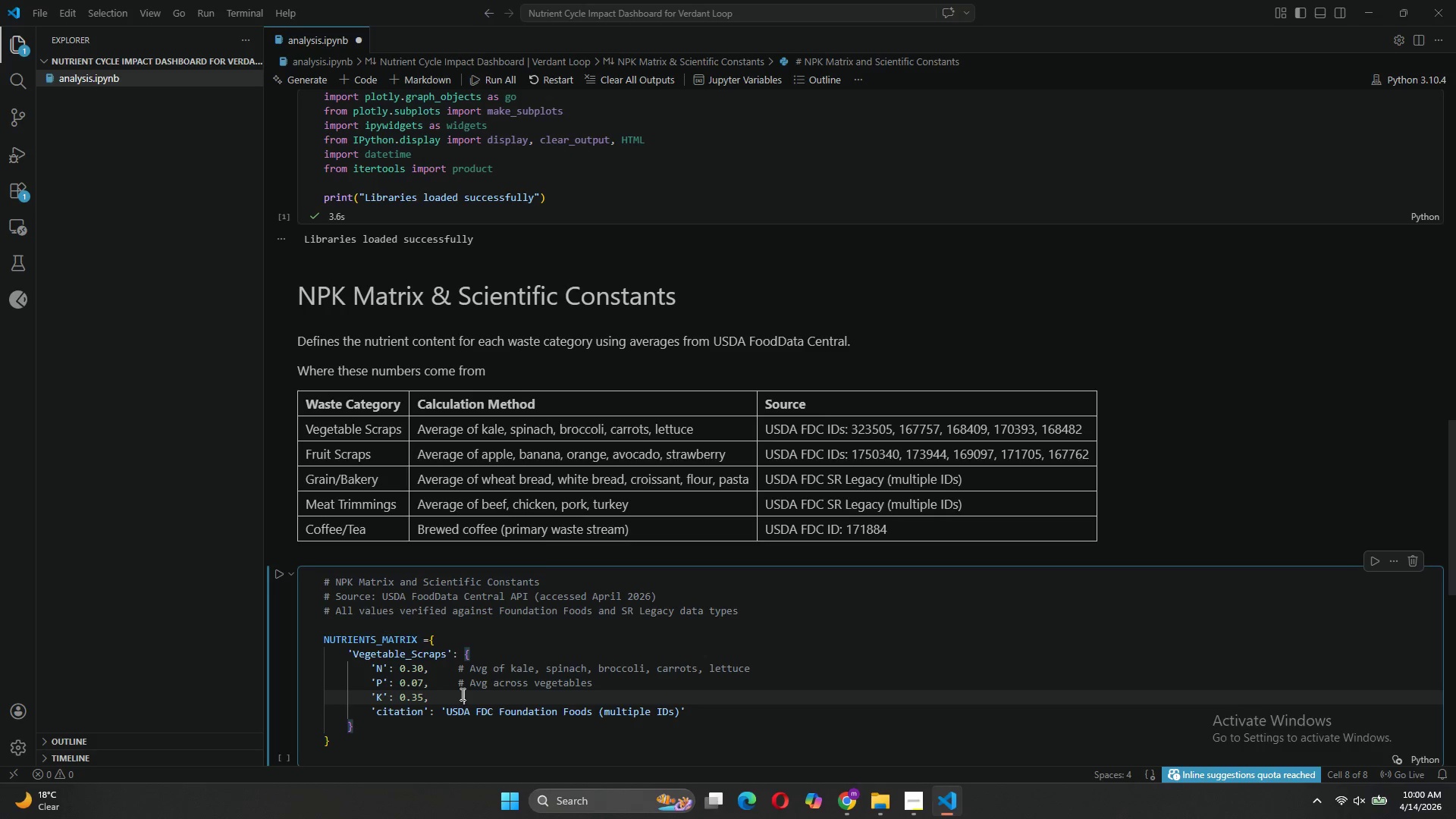 
key(Backspace)
 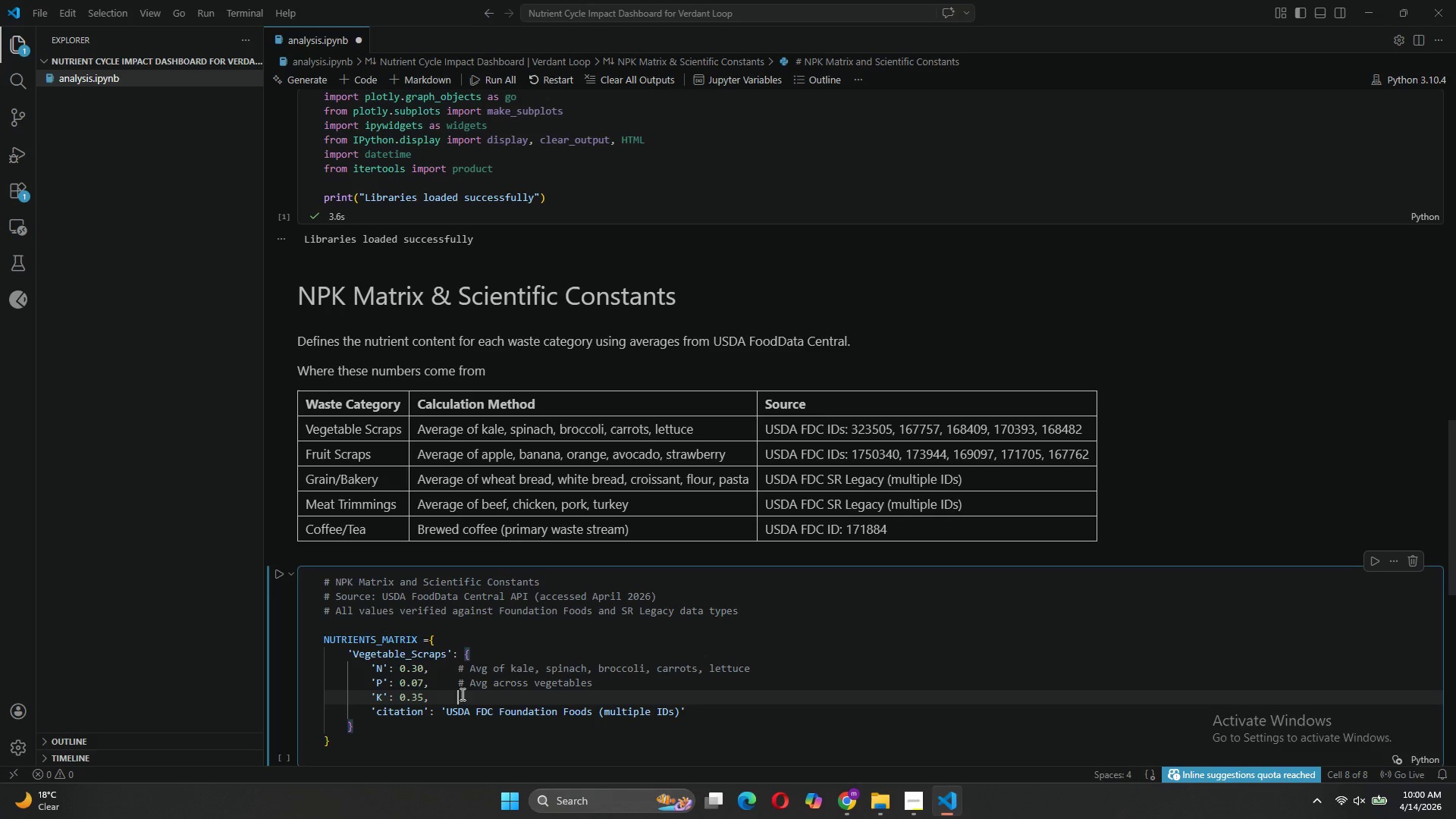 
key(Space)
 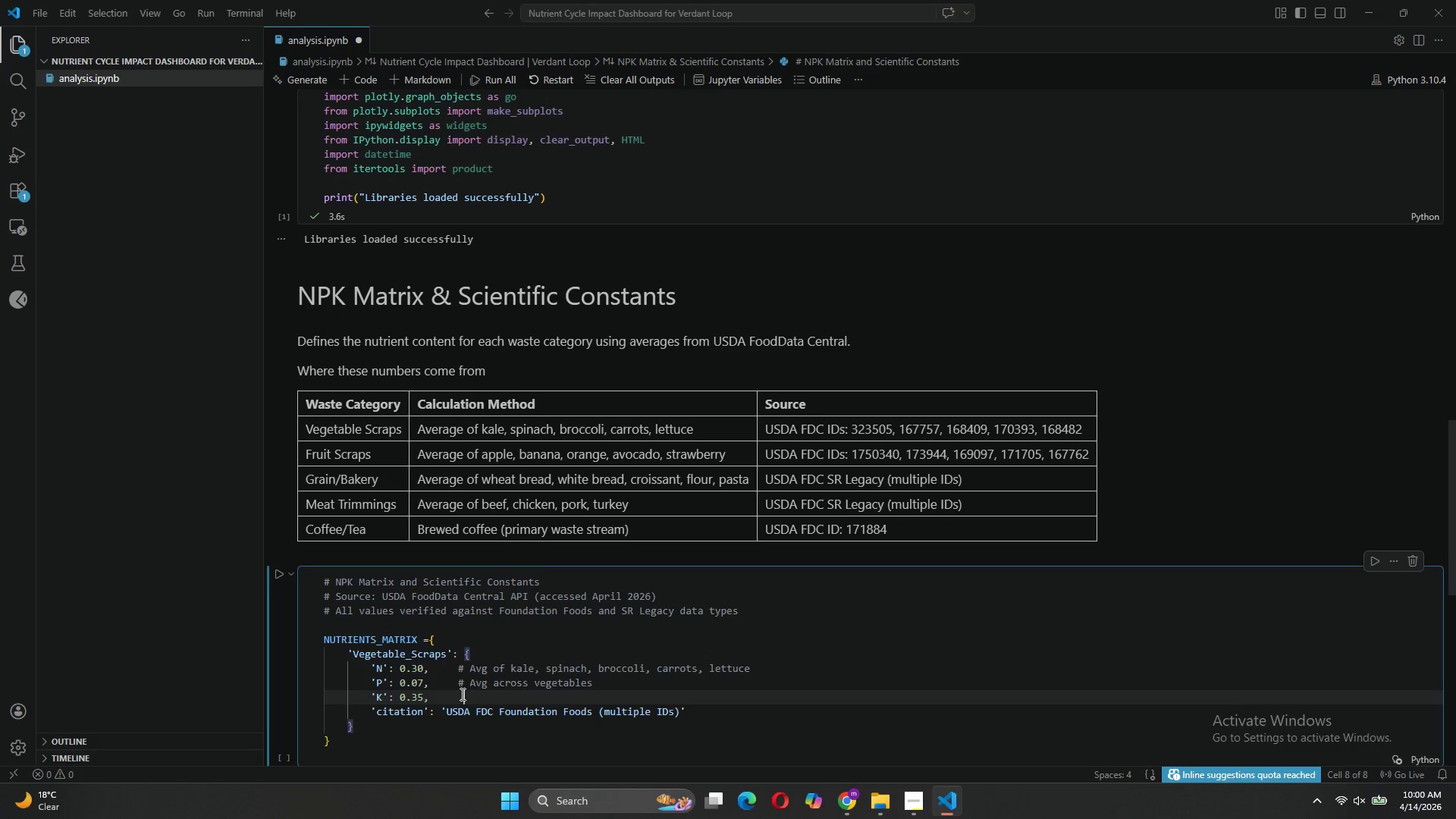 
key(Shift+3)
 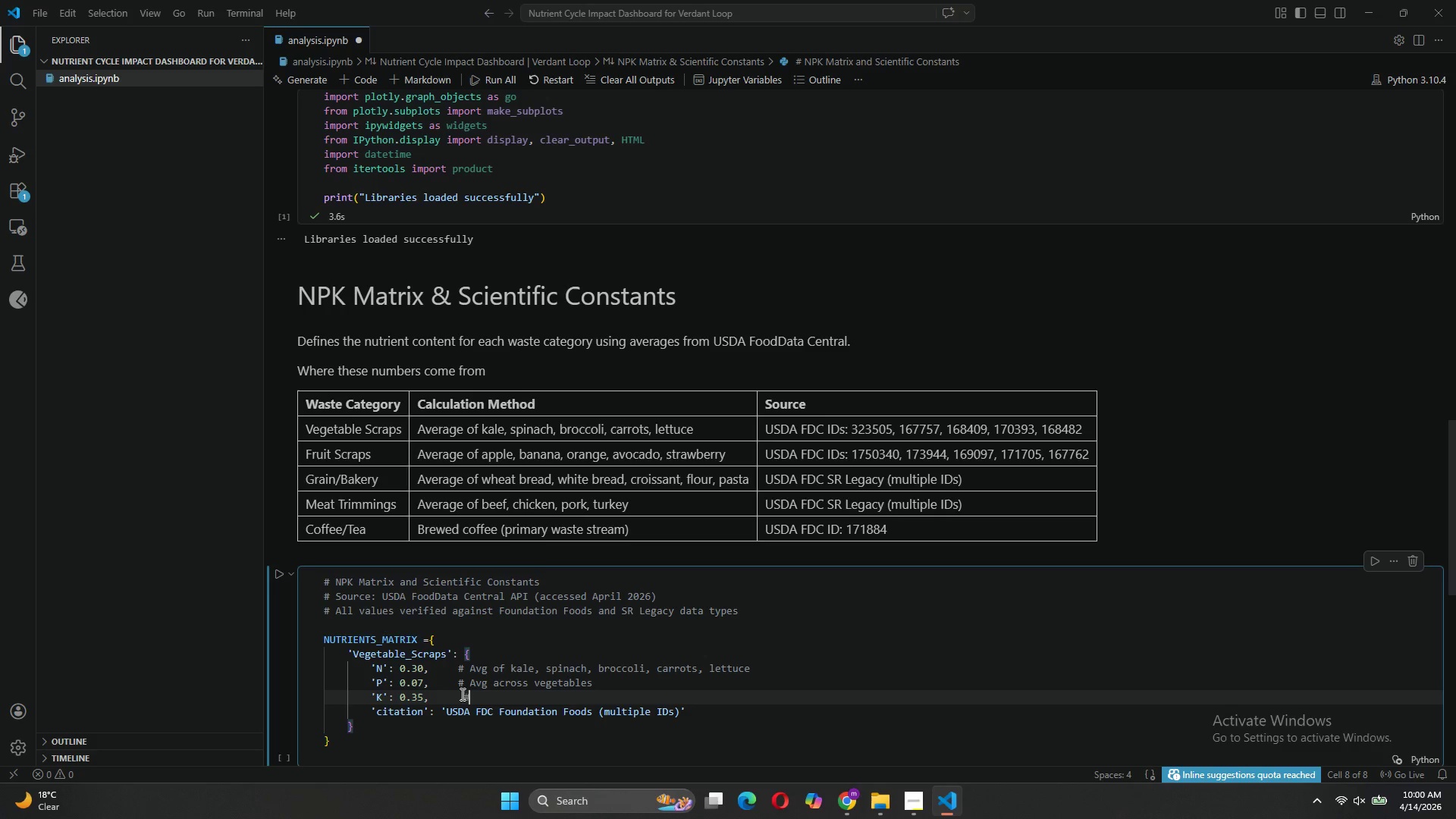 
key(ArrowLeft)
 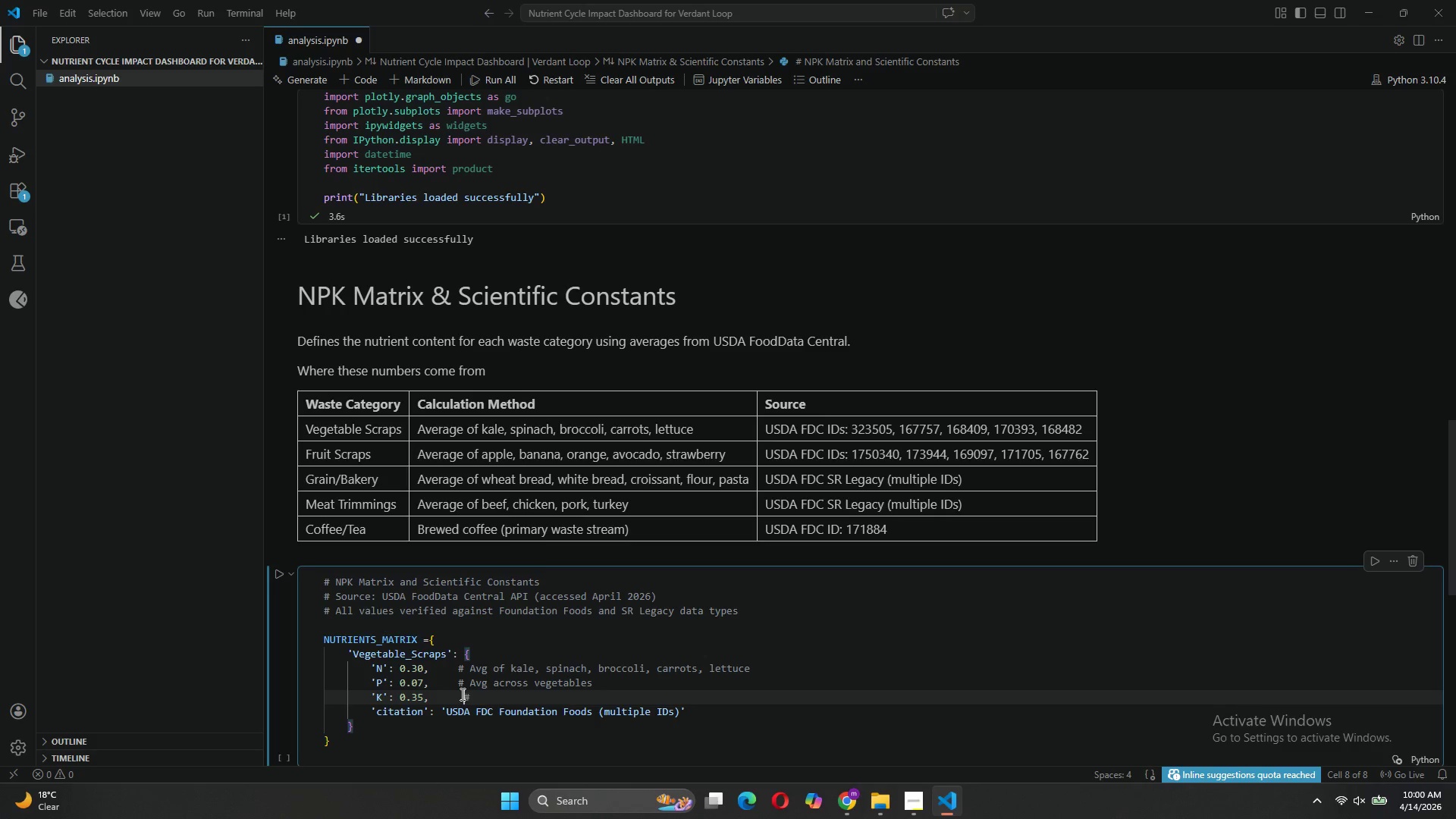 
key(Backspace)
 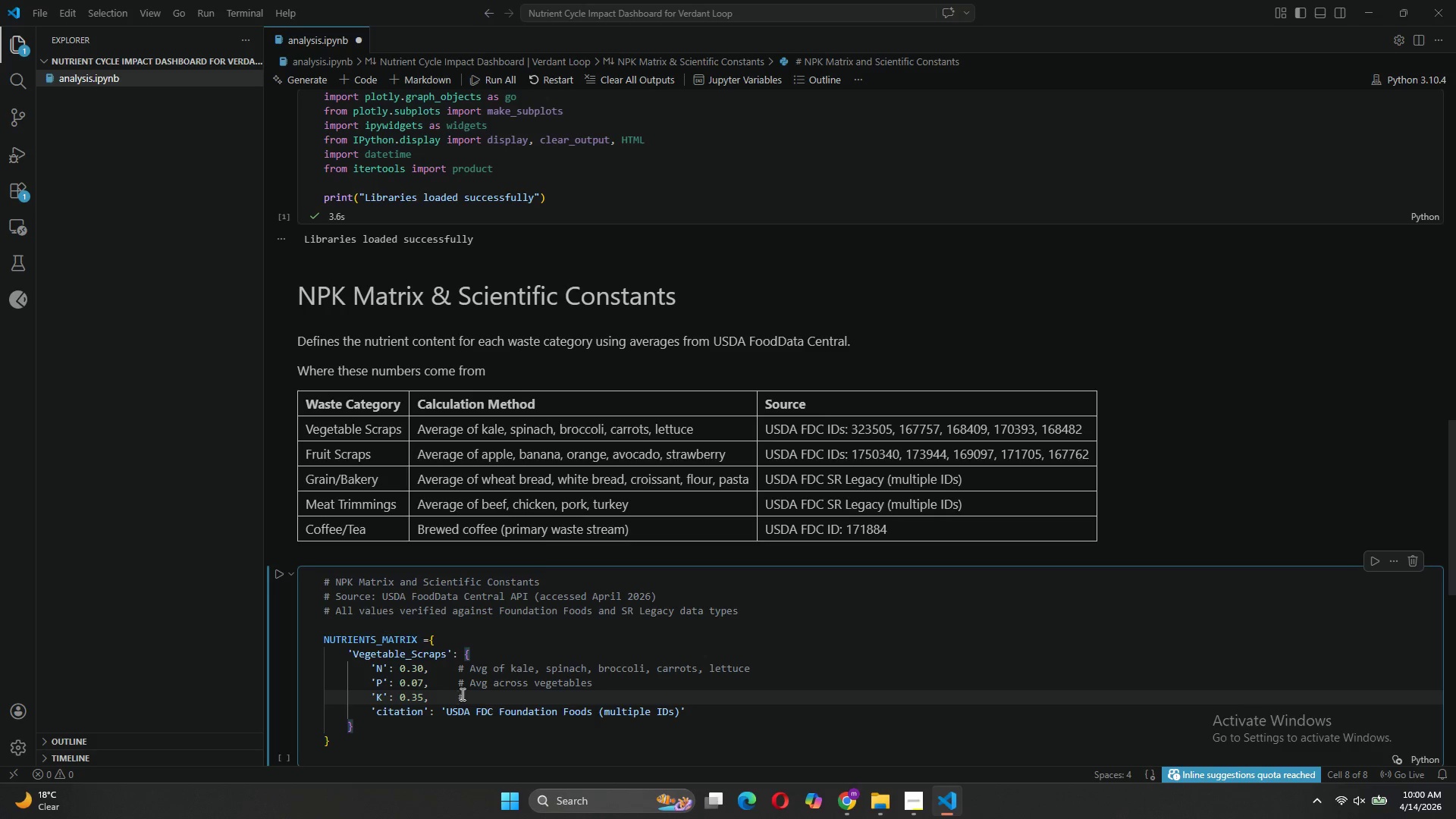 
key(ArrowRight)
 